 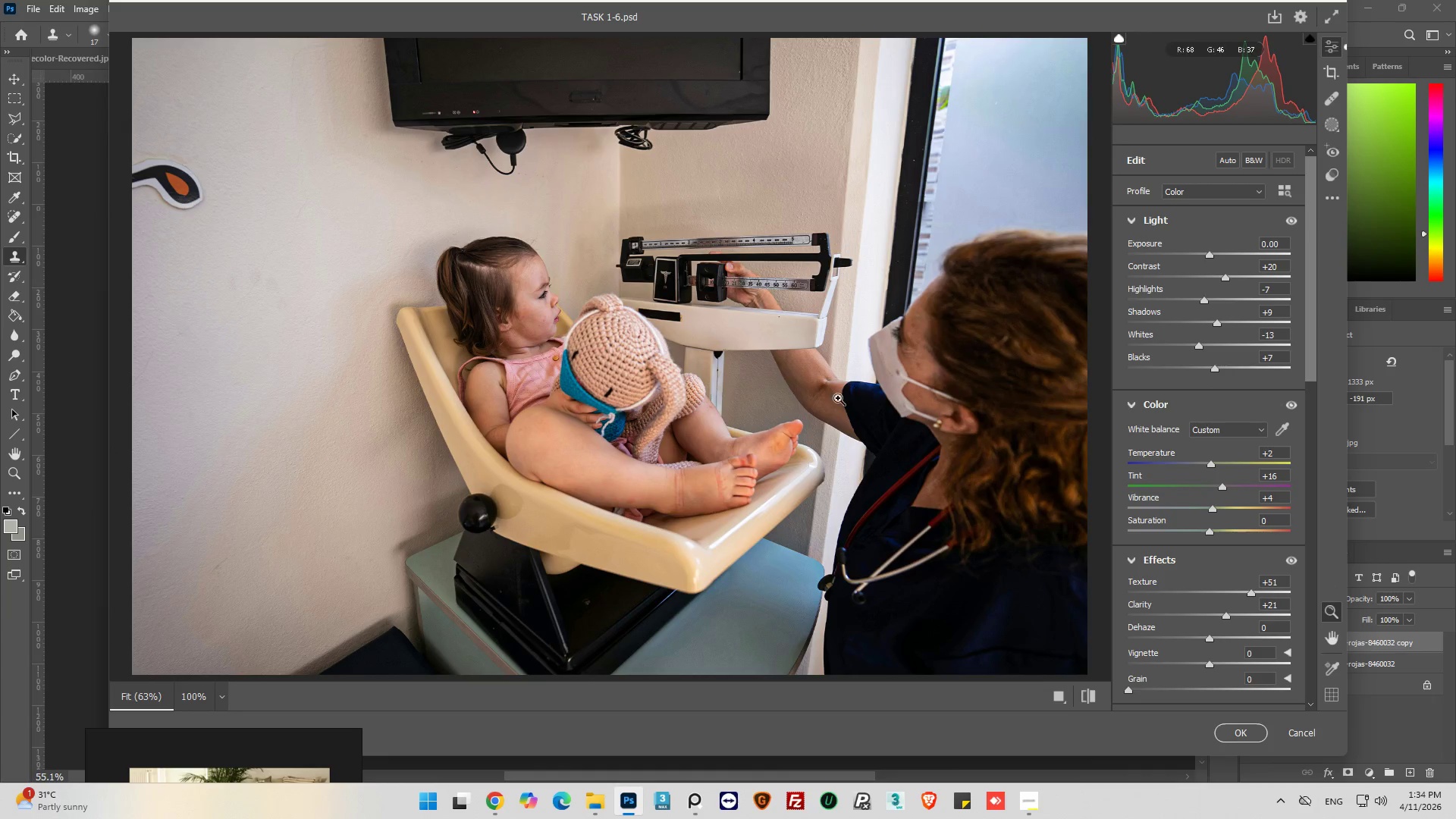 
scroll: coordinate [736, 450], scroll_direction: up, amount: 1.0
 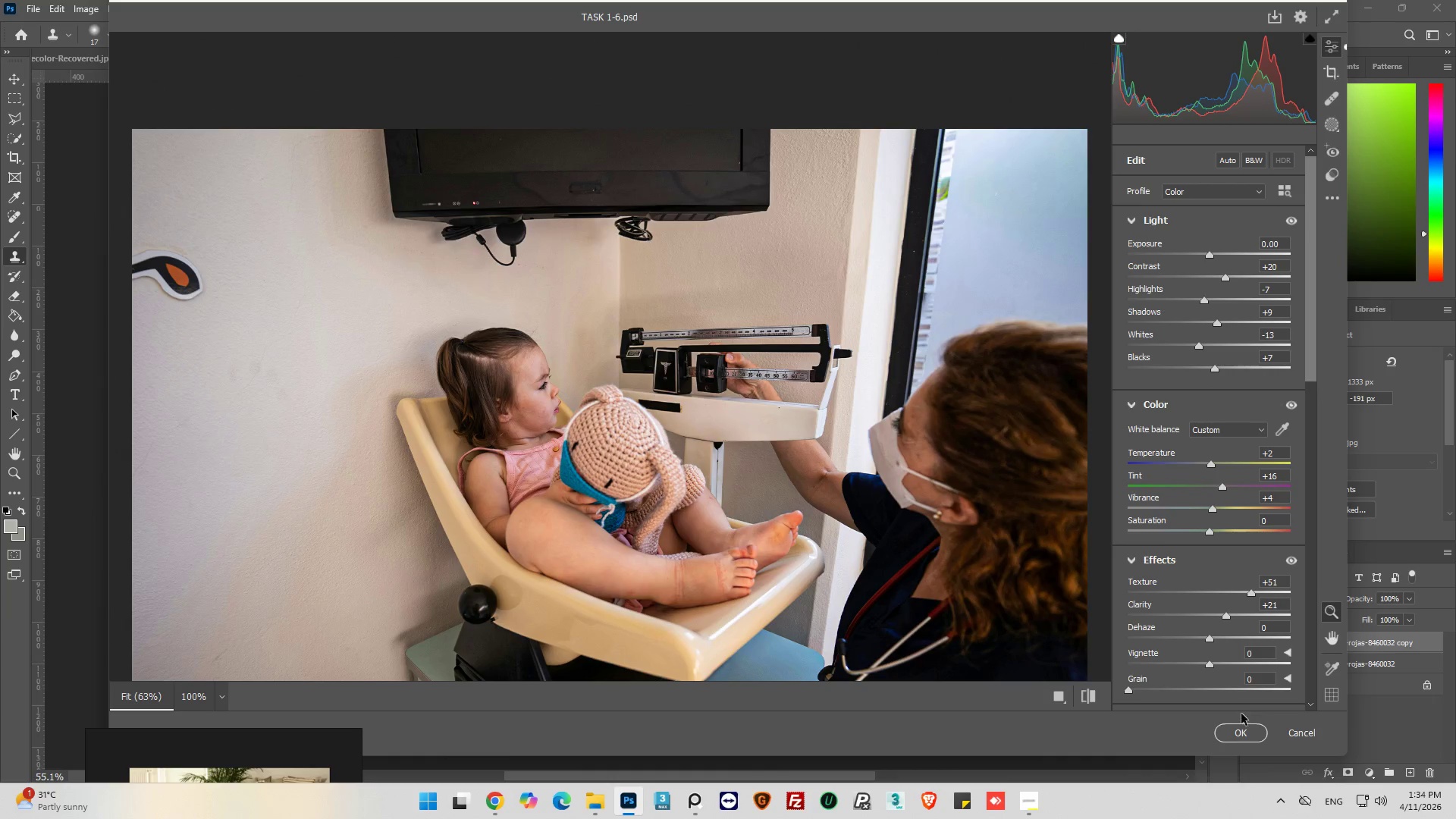 
left_click([1244, 730])
 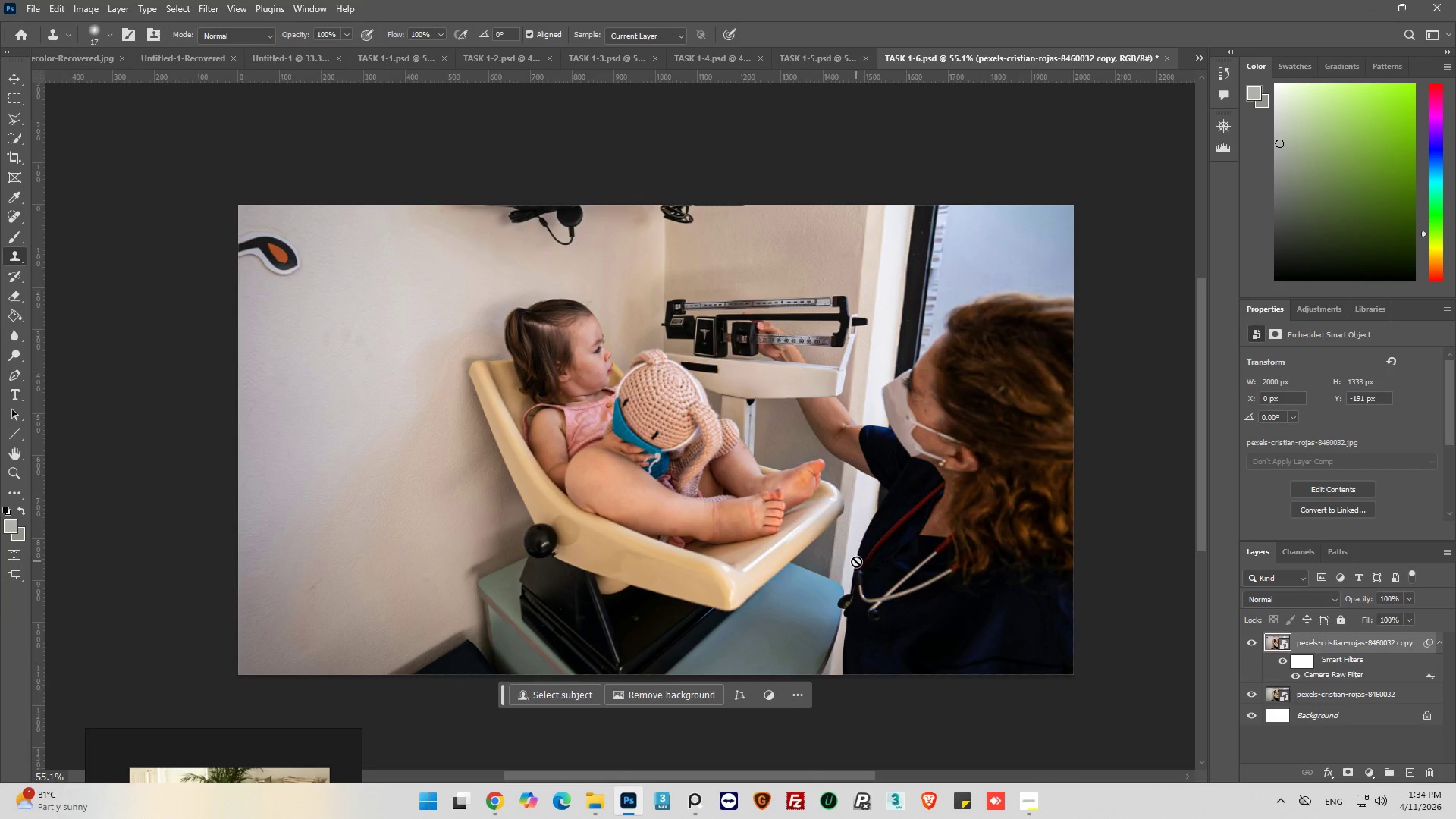 
wait(10.16)
 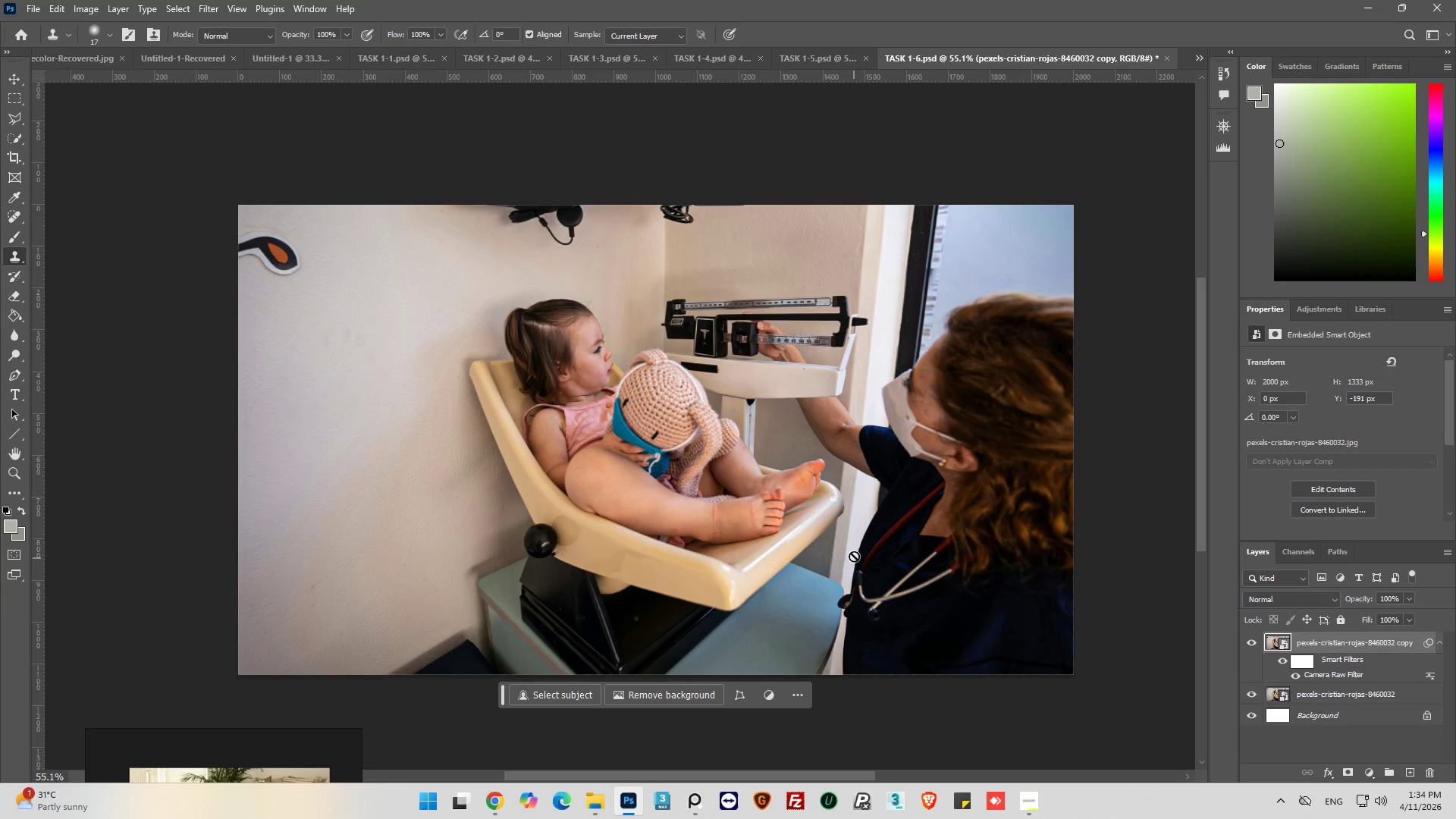 
hold_key(key=AltLeft, duration=0.56)
scroll: coordinate [630, 297], scroll_direction: up, amount: 5.0
 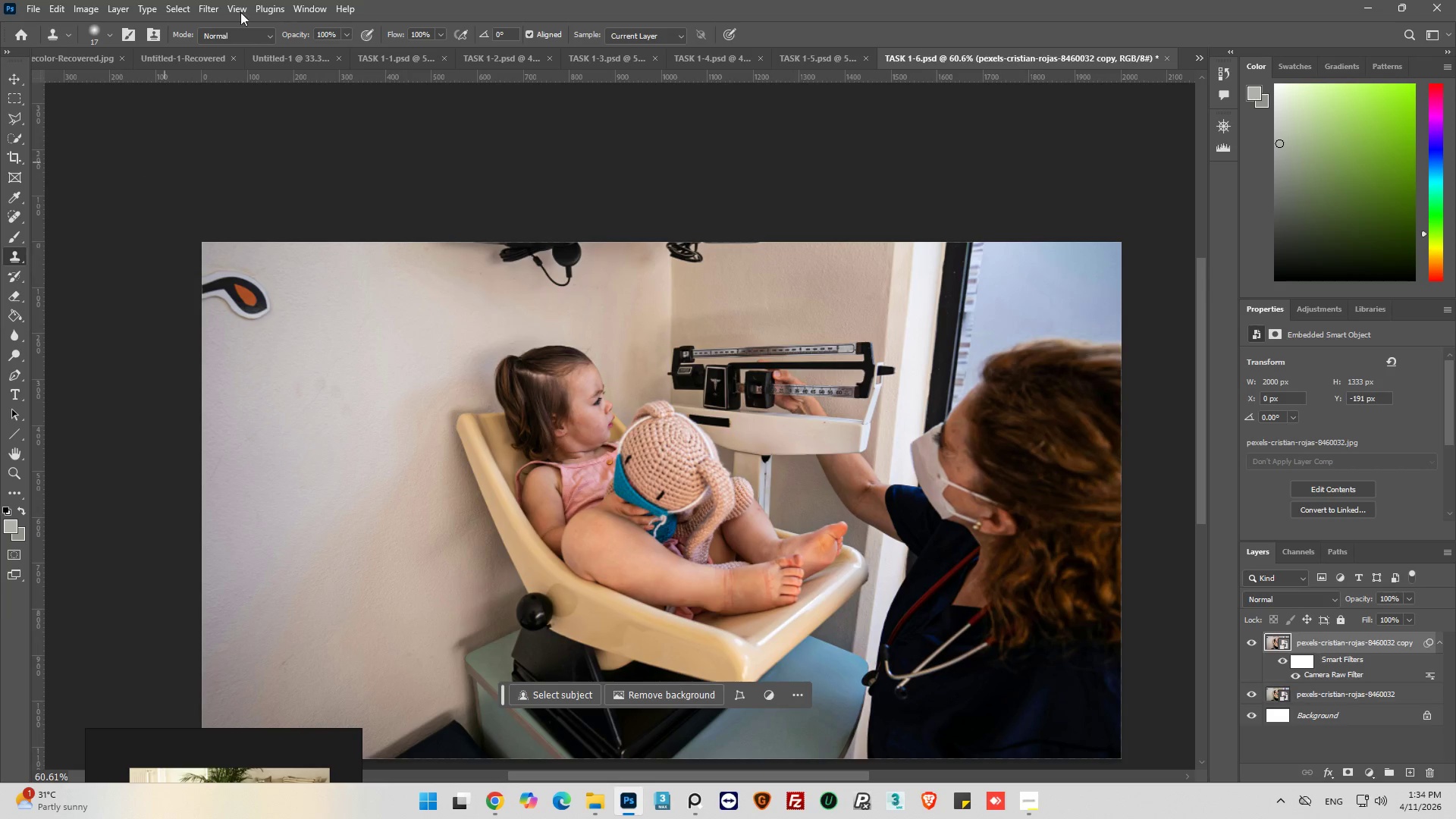 
key(Control+J)
 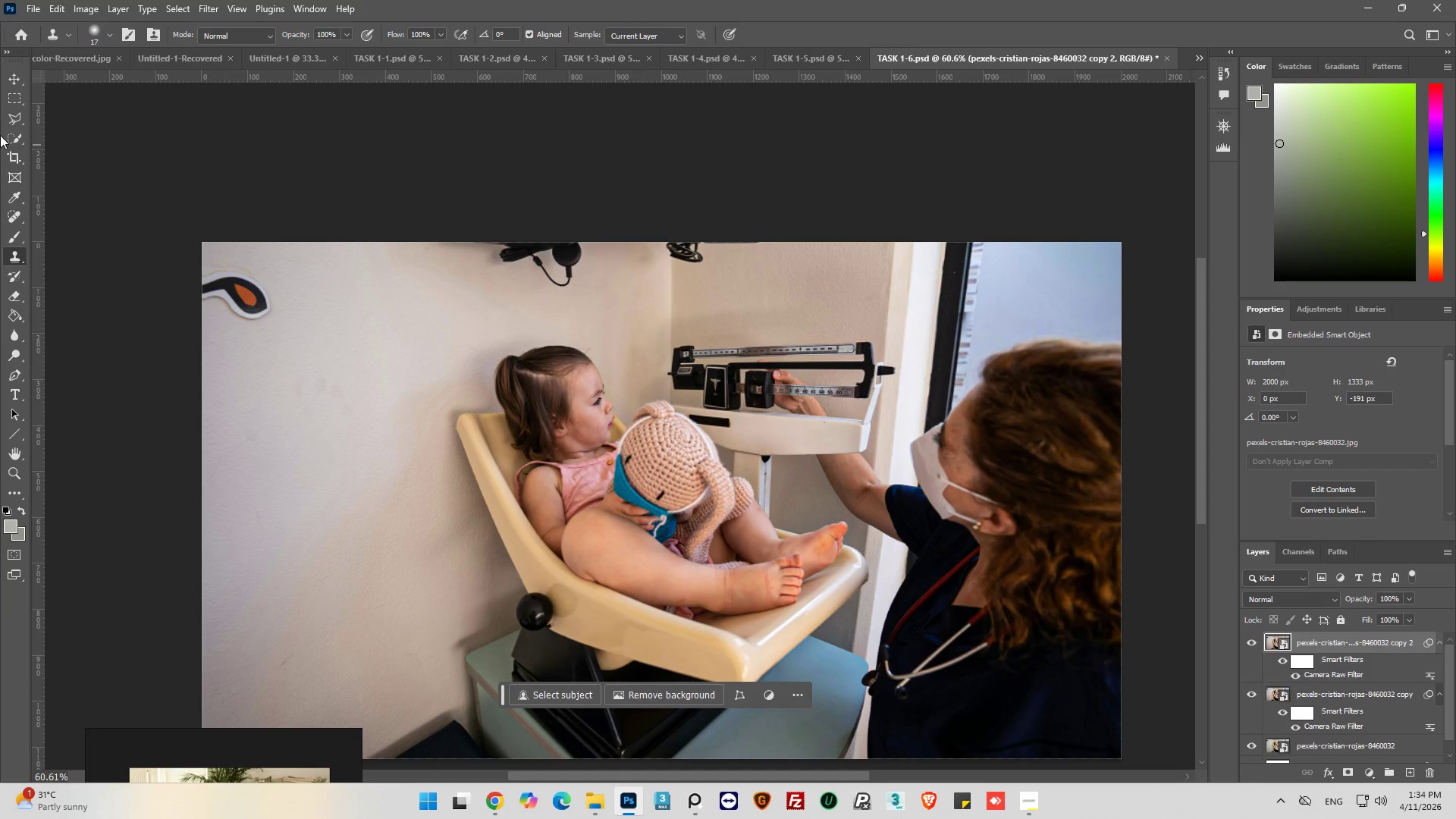 
left_click([10, 97])
 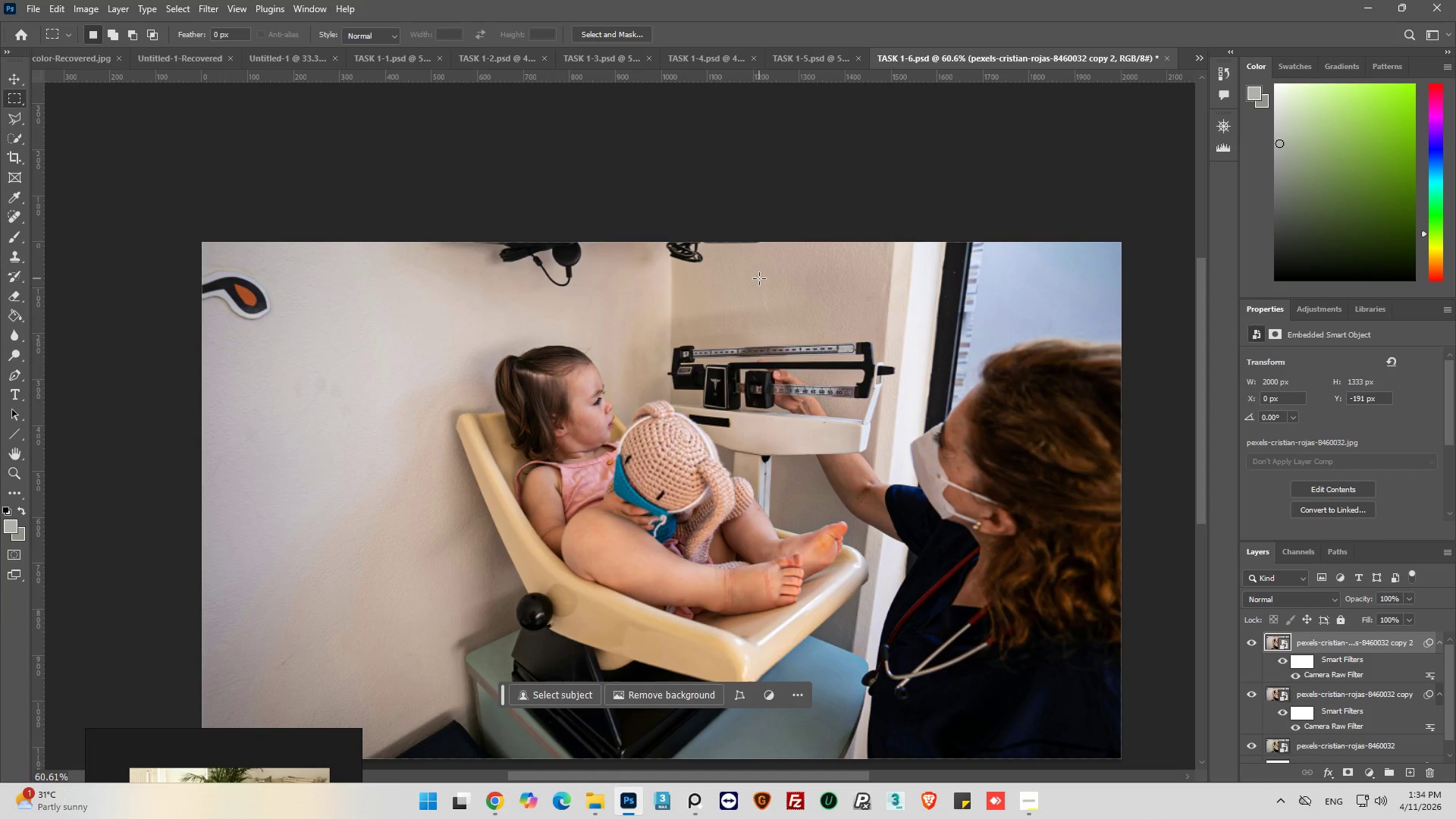 
left_click_drag(start_coordinate=[799, 274], to_coordinate=[444, 169])
 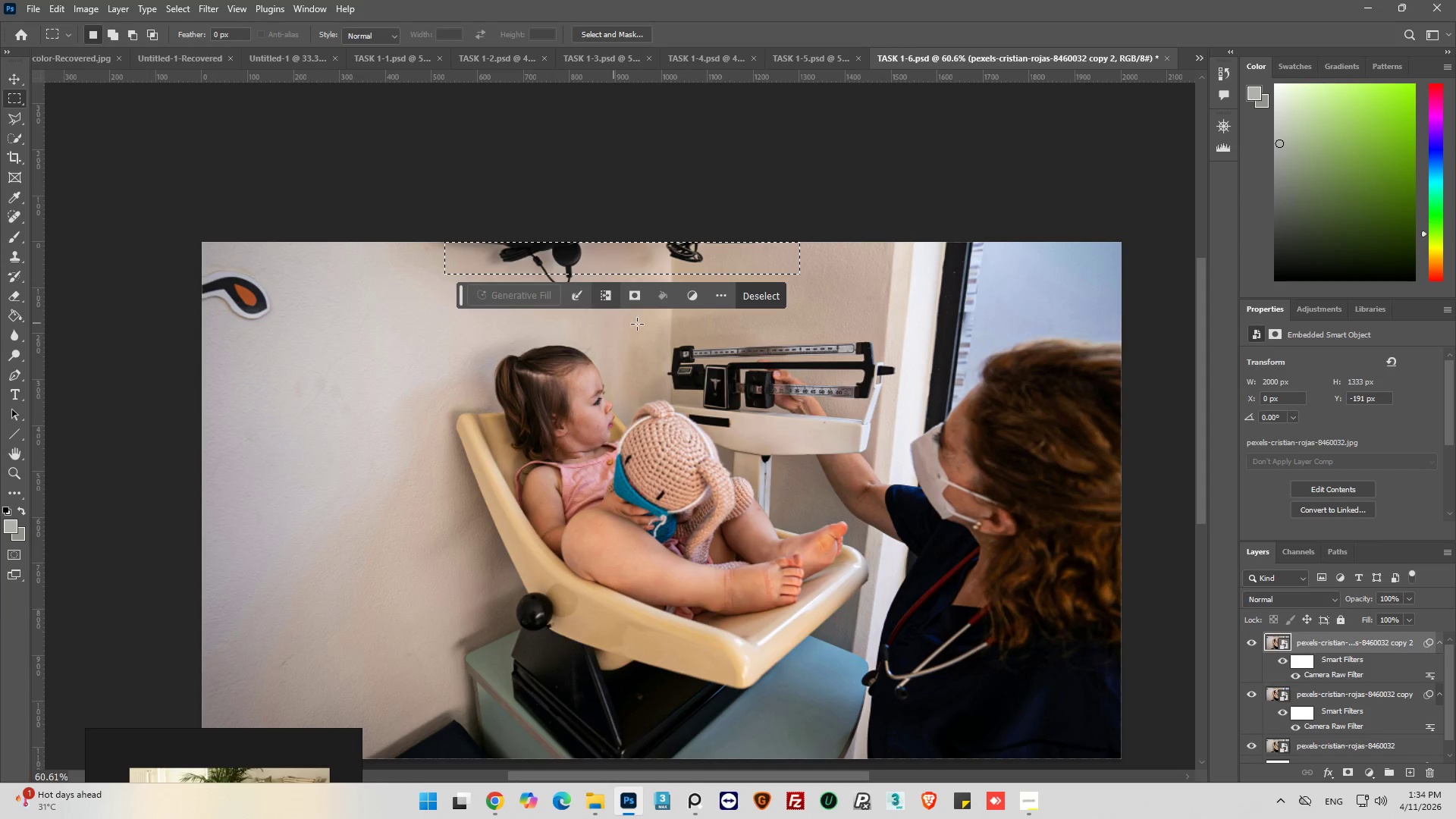 
left_click([759, 304])
 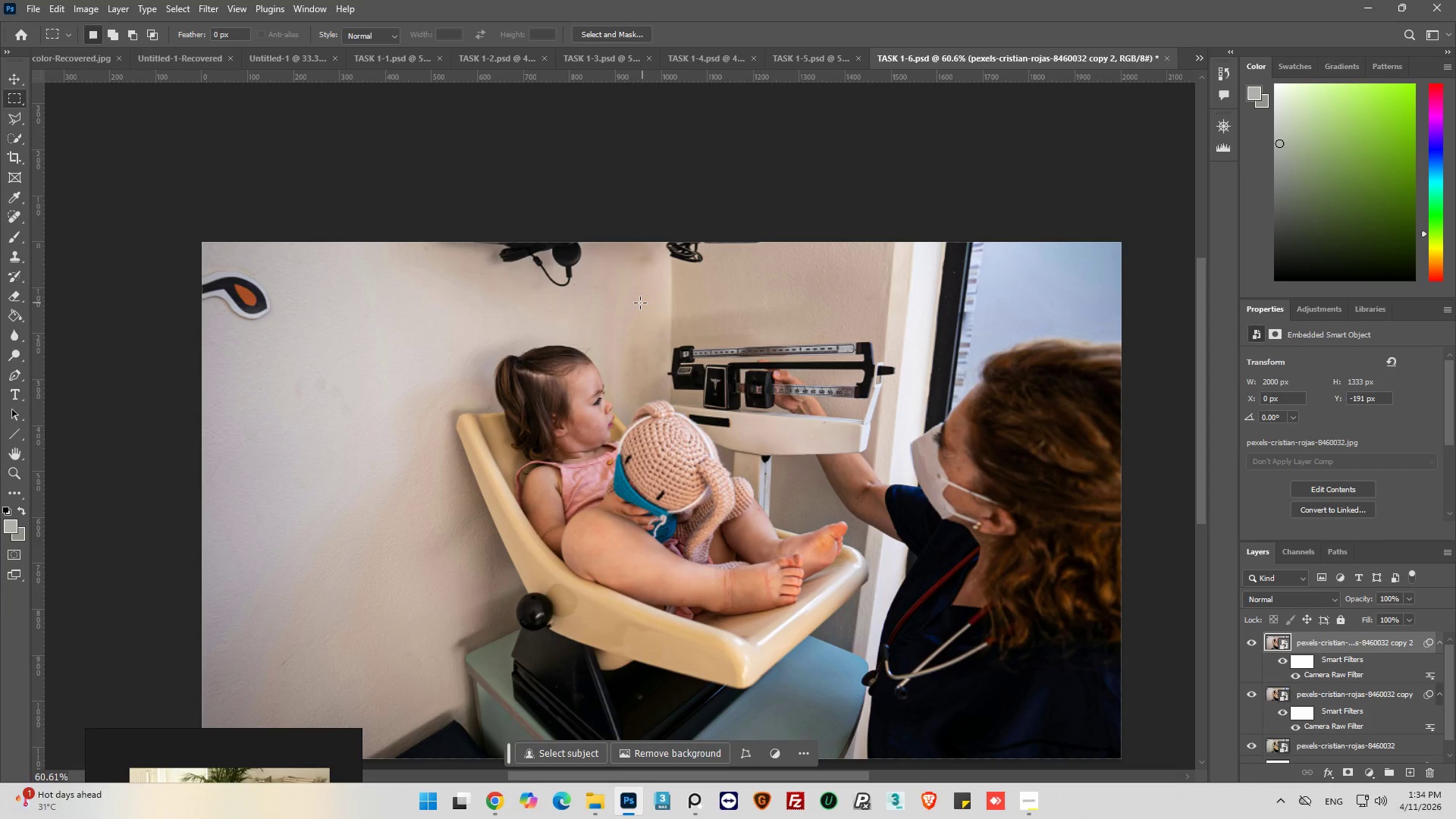 
wait(5.34)
 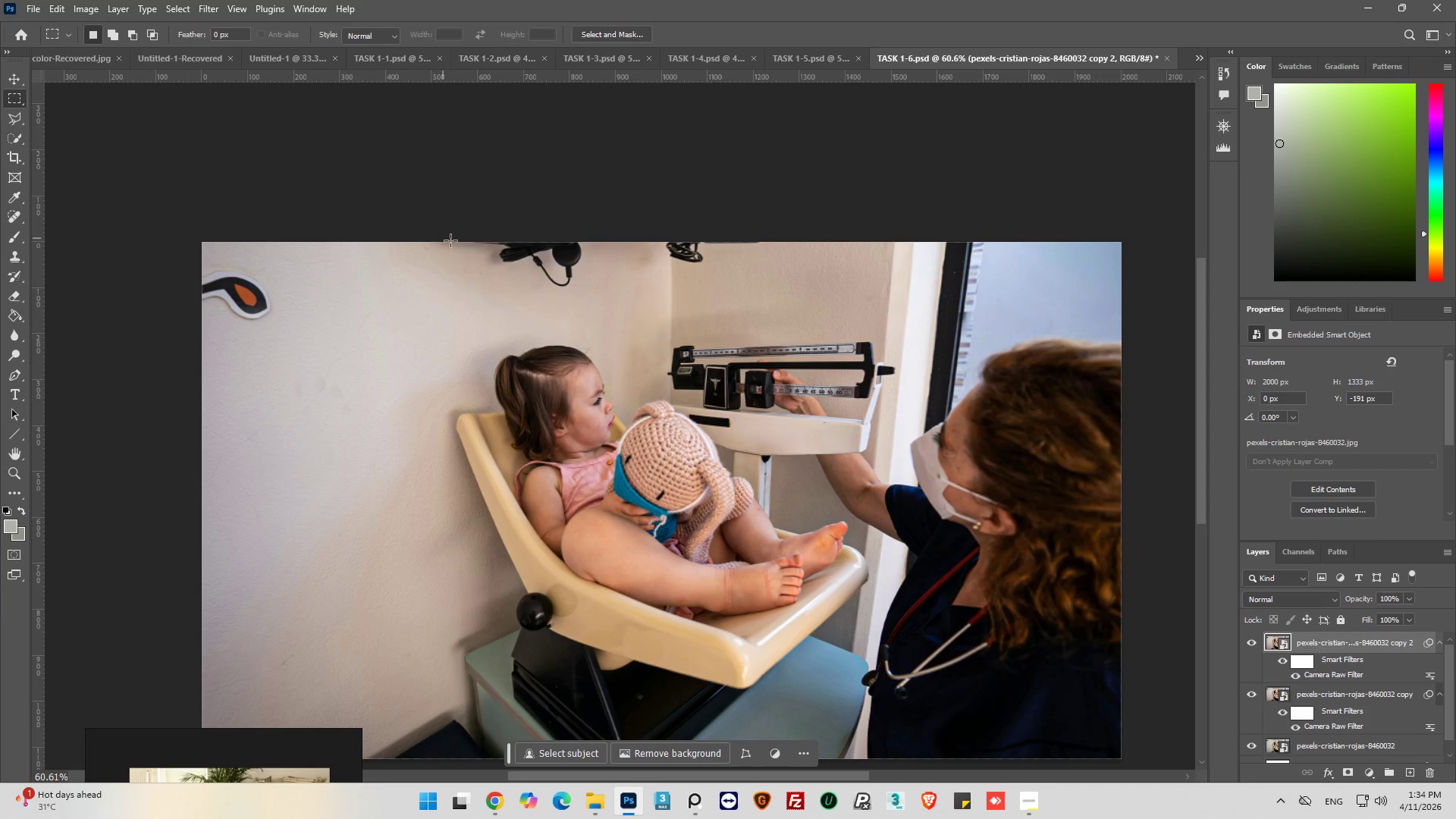 
left_click_drag(start_coordinate=[584, 289], to_coordinate=[393, 190])
 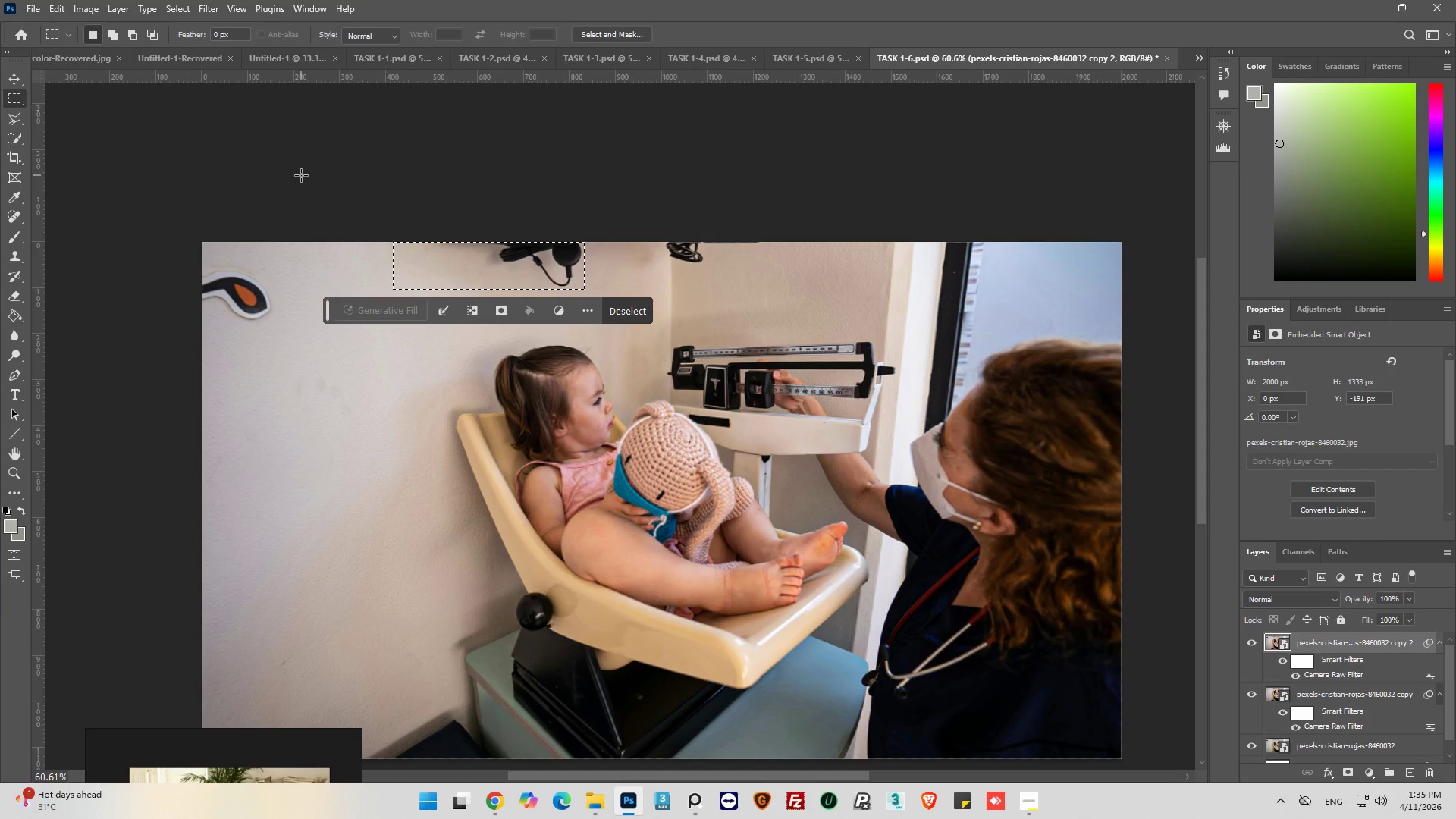 
left_click([74, 3])
 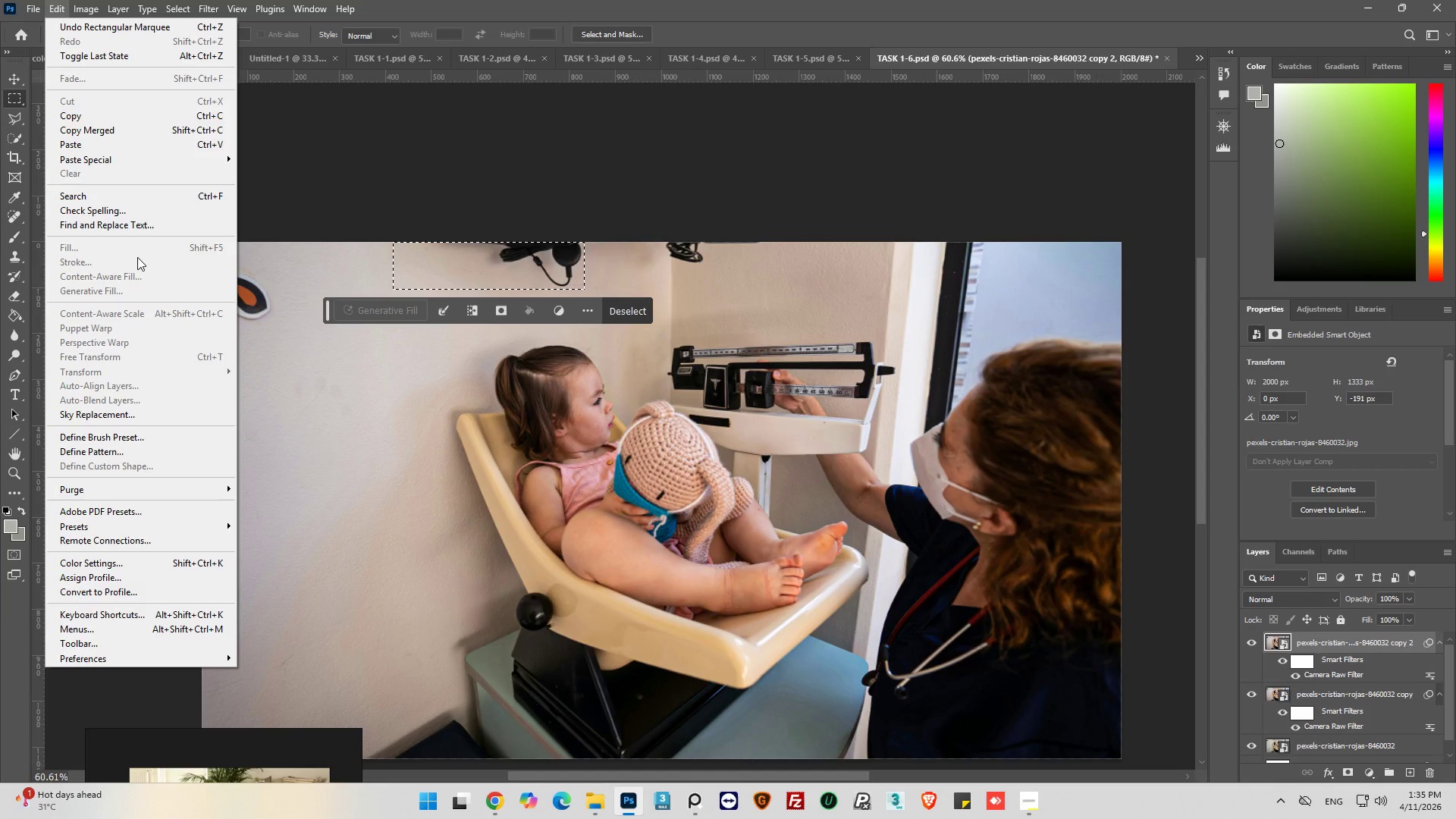 
wait(5.08)
 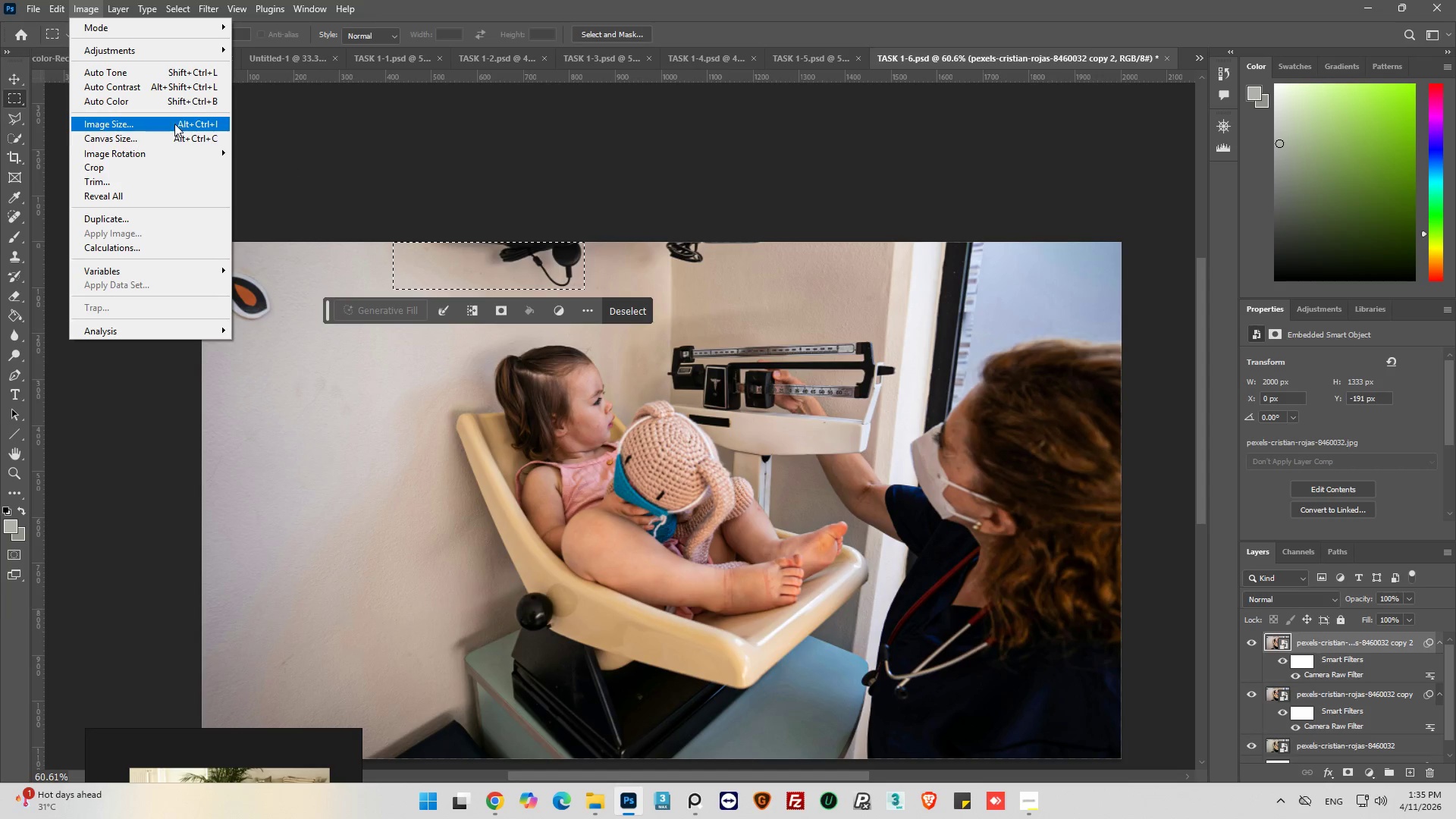 
left_click([419, 206])
 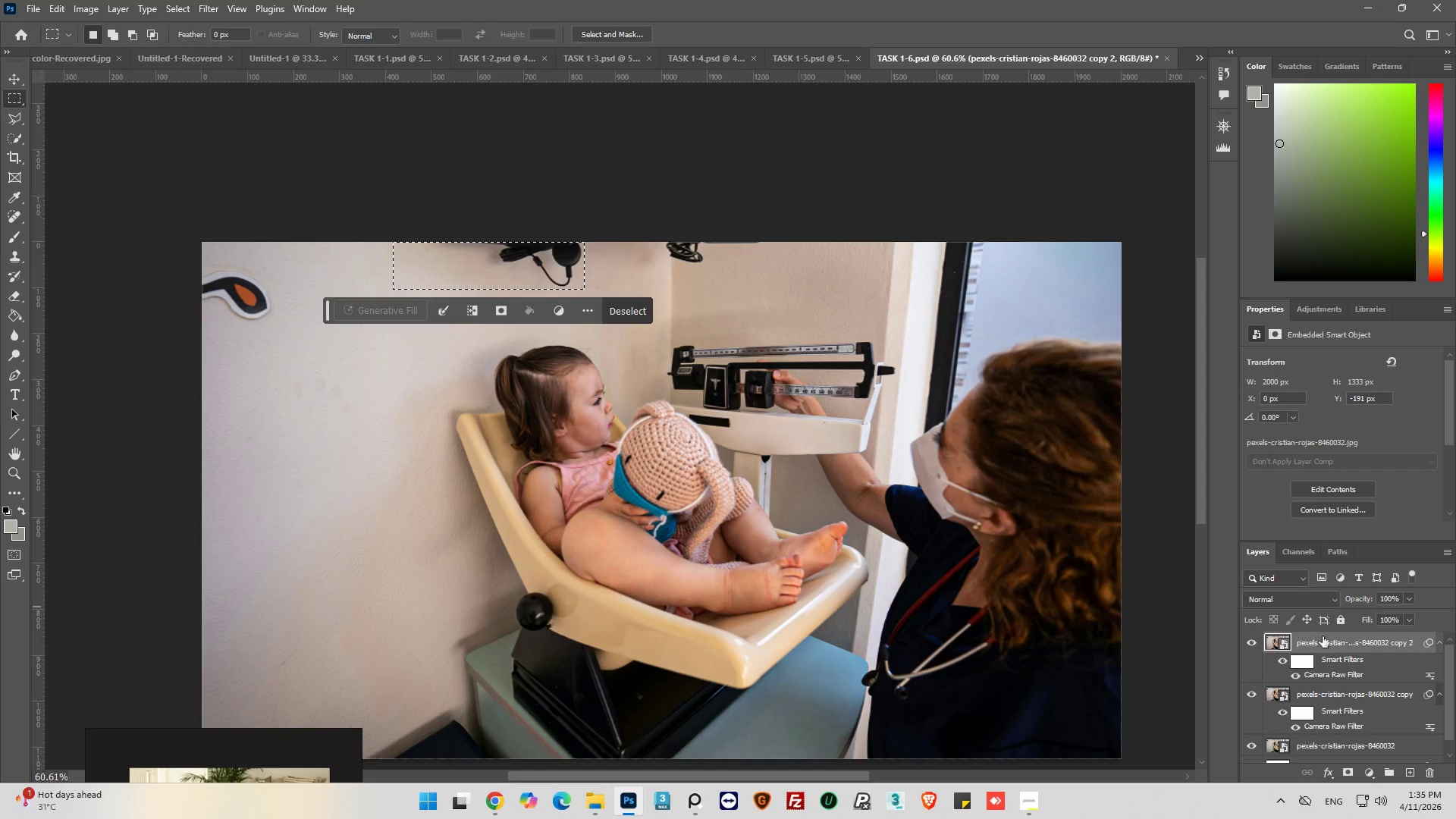 
right_click([1333, 642])
 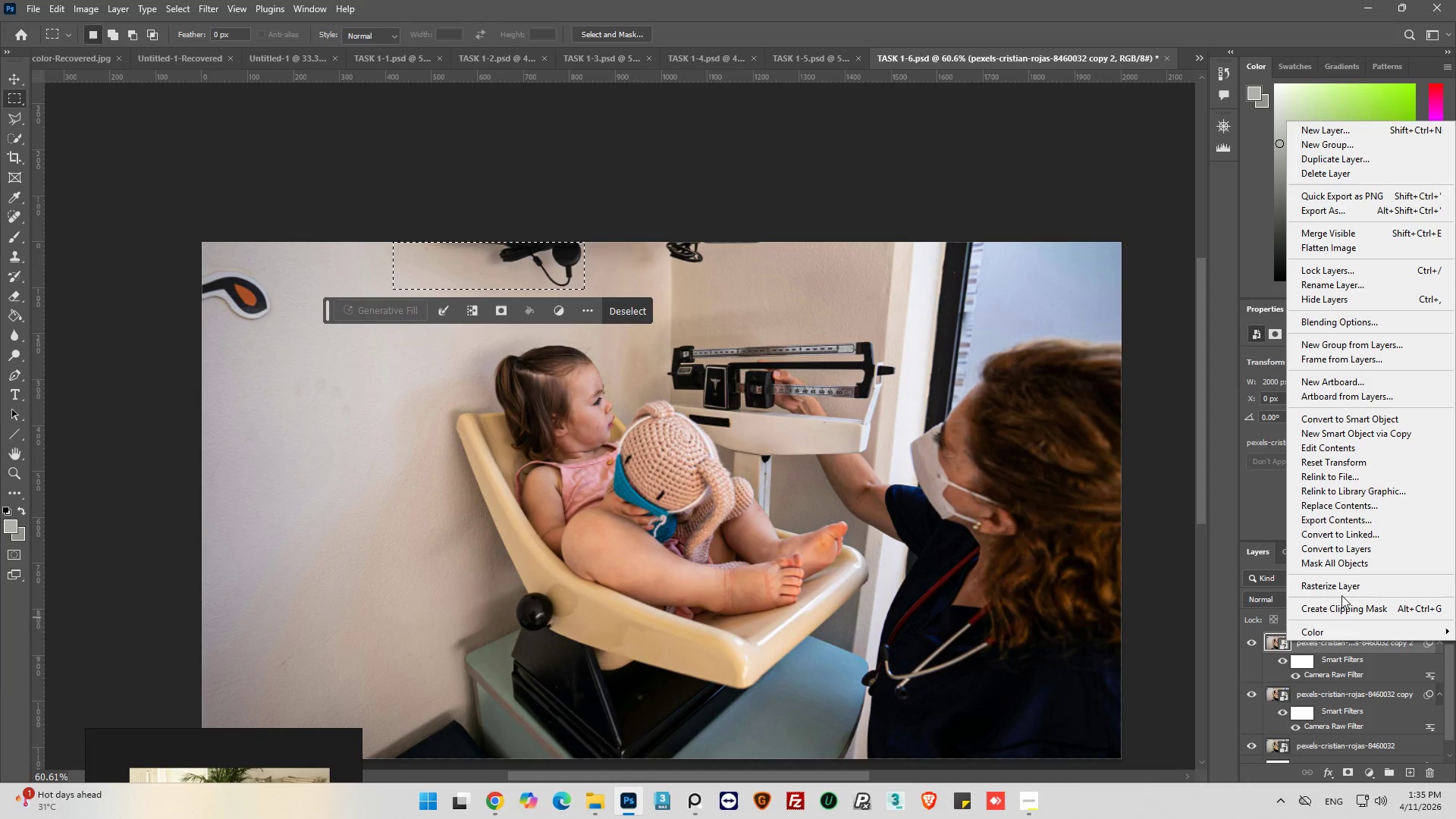 
left_click([1343, 585])
 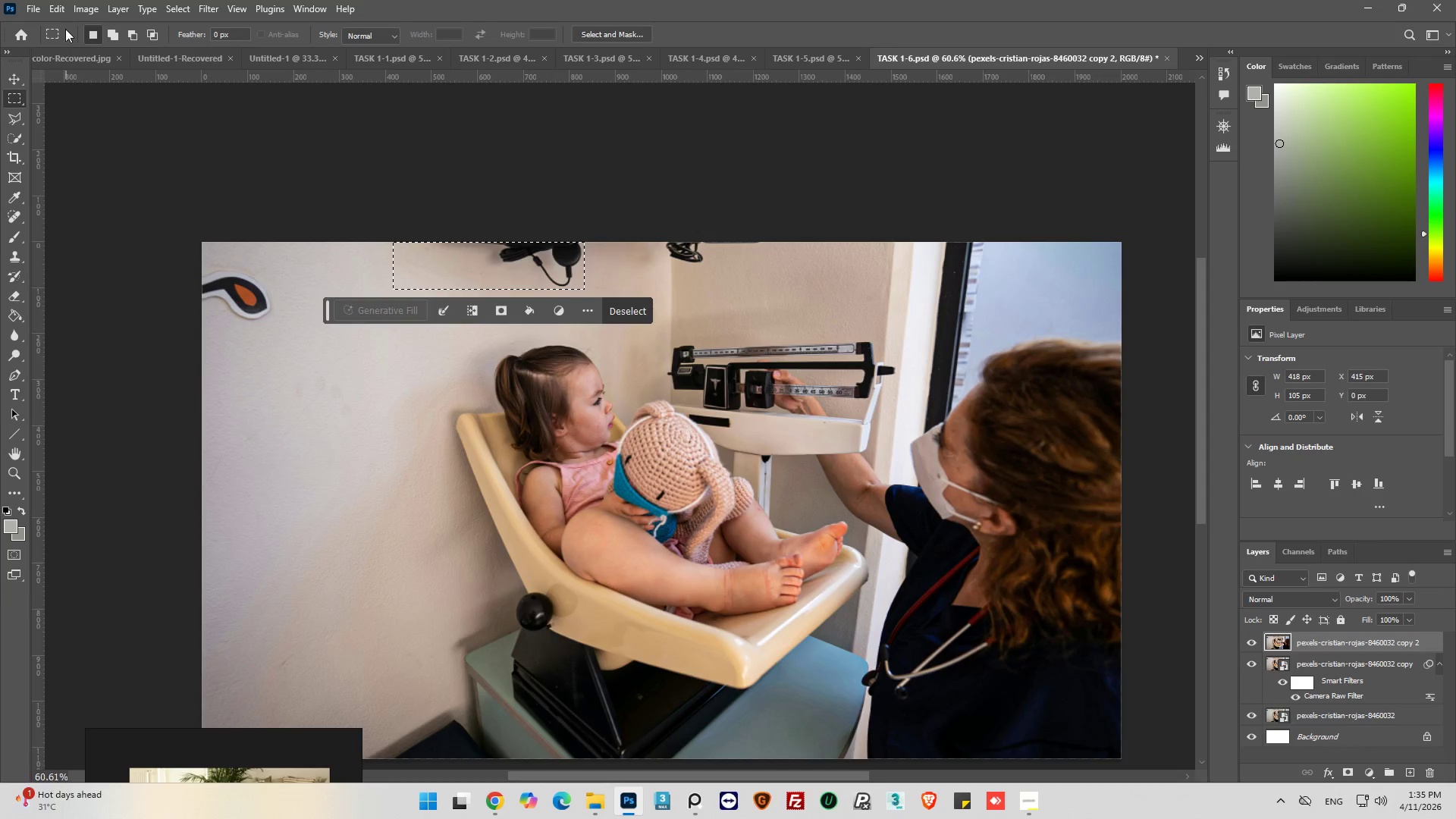 
left_click([60, 5])
 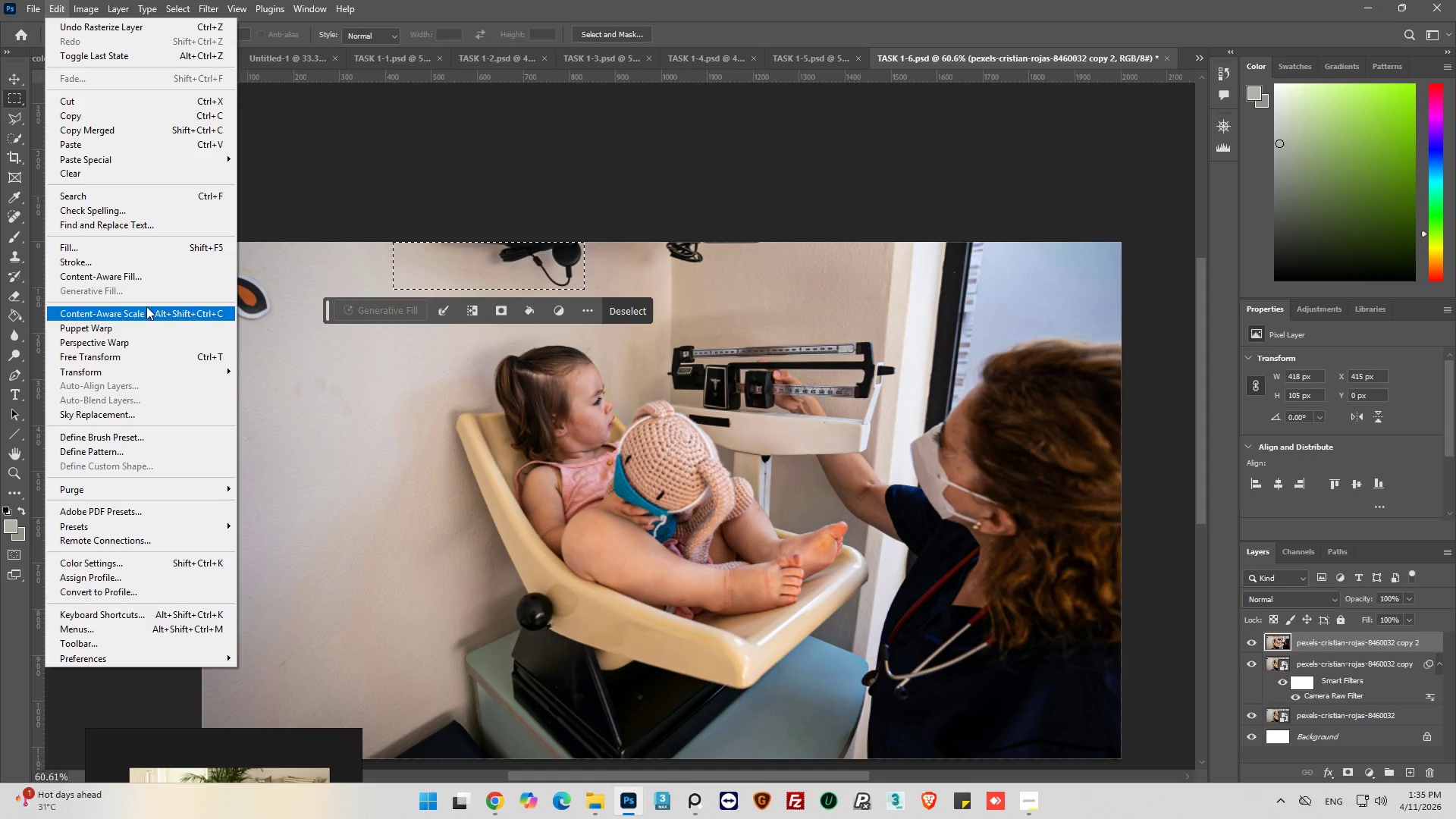 
left_click([139, 275])
 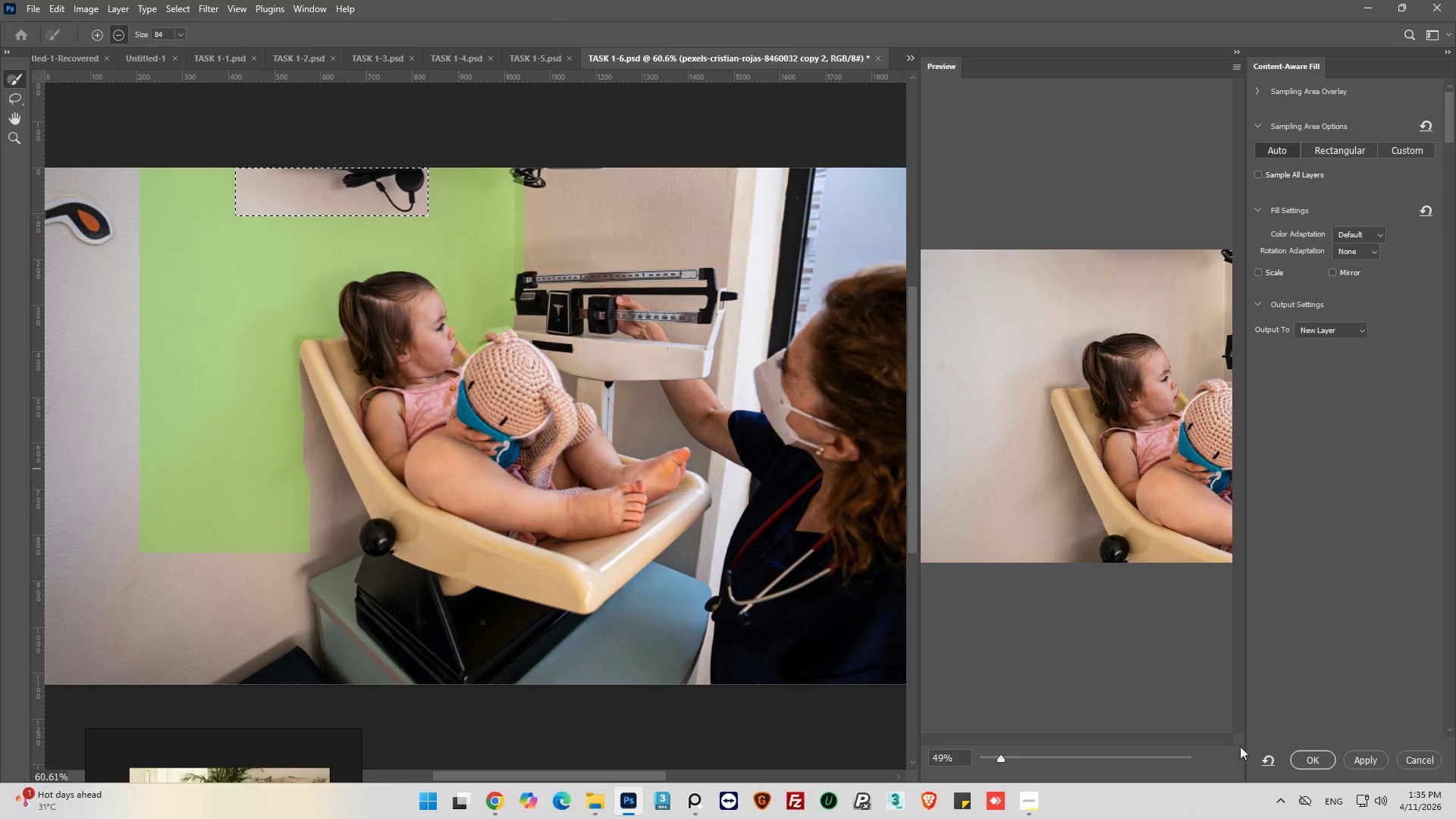 
left_click([1354, 758])
 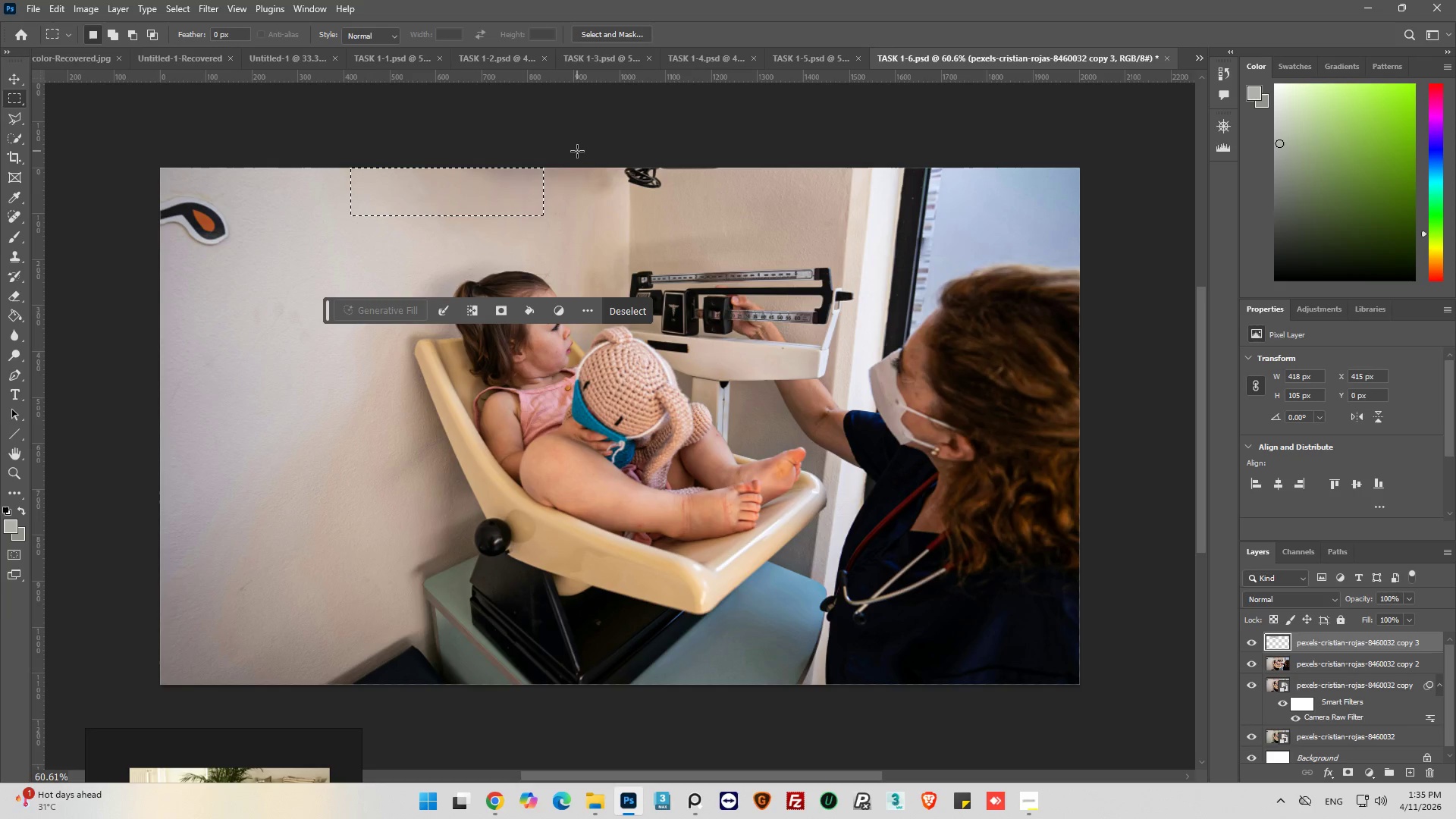 
left_click([641, 306])
 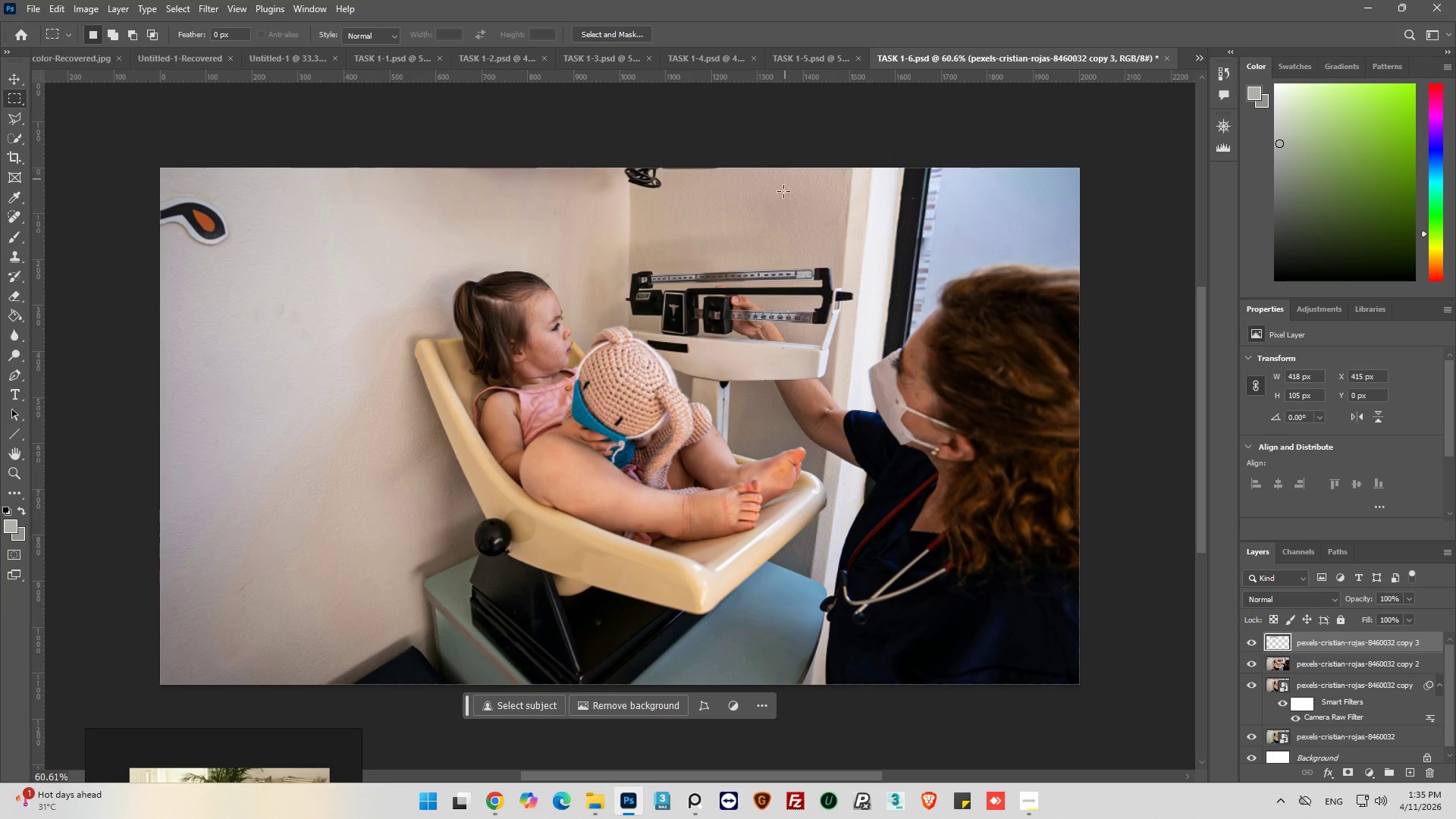 
left_click_drag(start_coordinate=[755, 192], to_coordinate=[526, 136])
 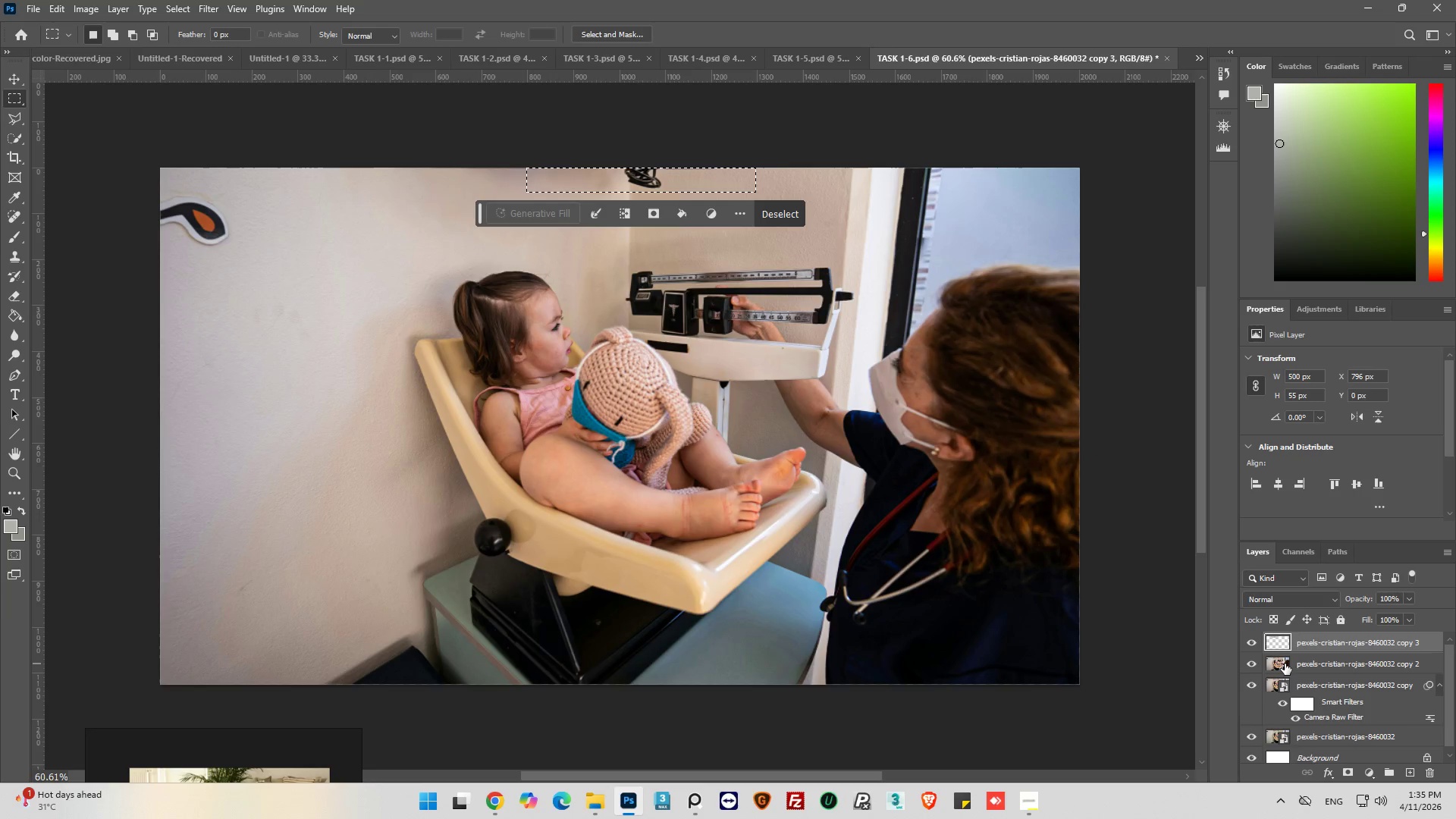 
left_click([1285, 664])
 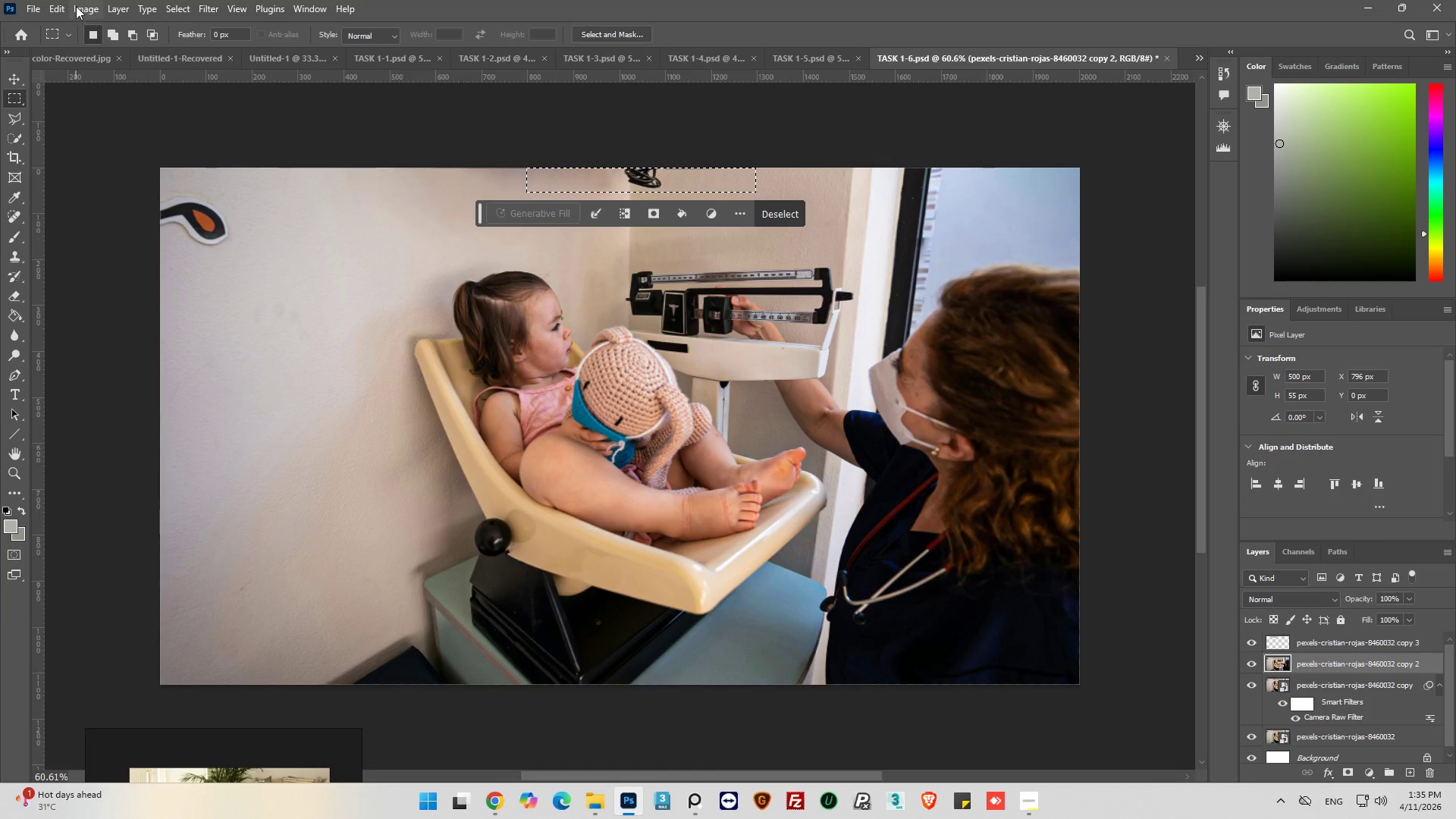 
left_click([56, 5])
 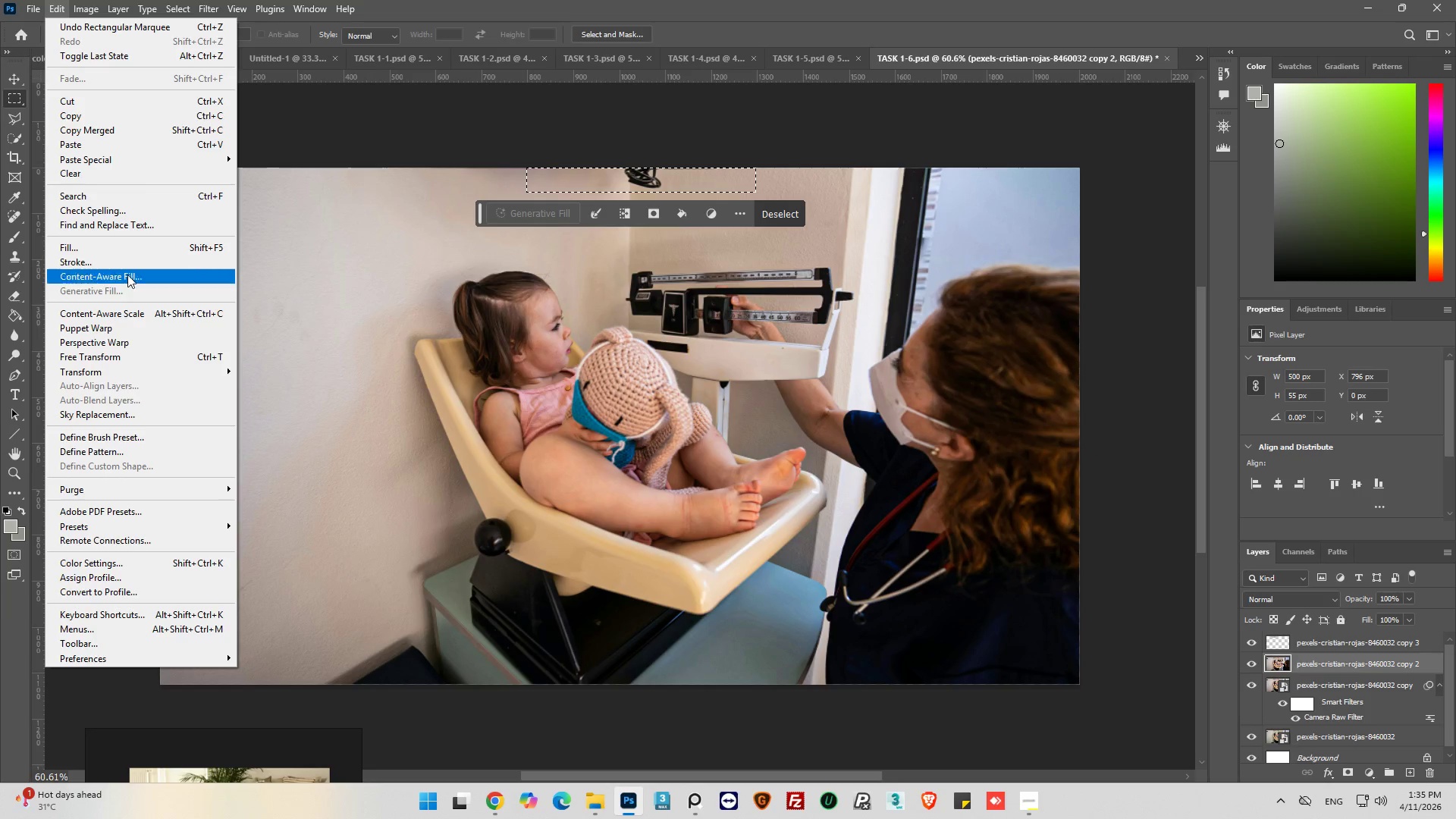 
left_click([141, 280])
 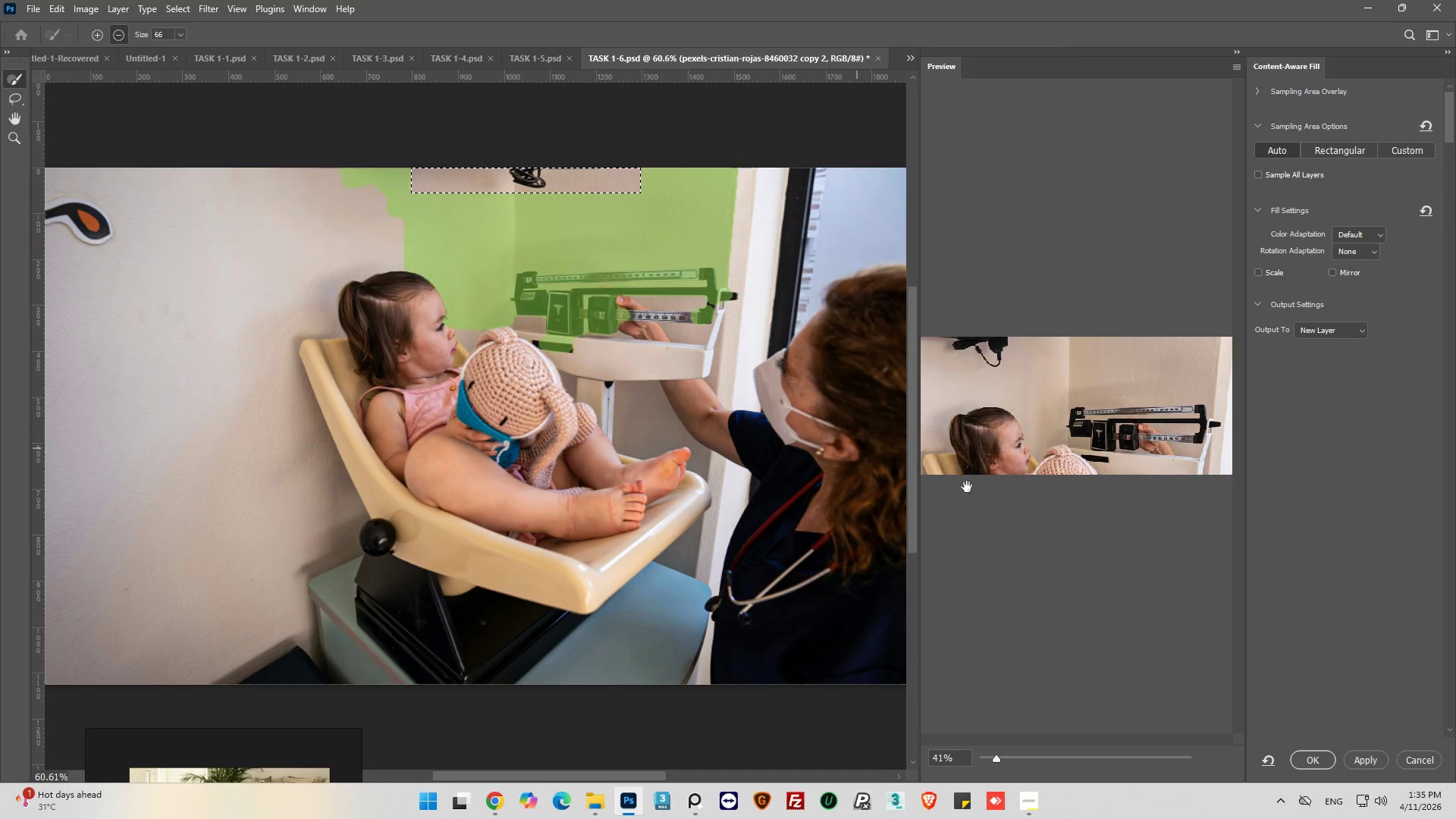 
left_click([1353, 758])
 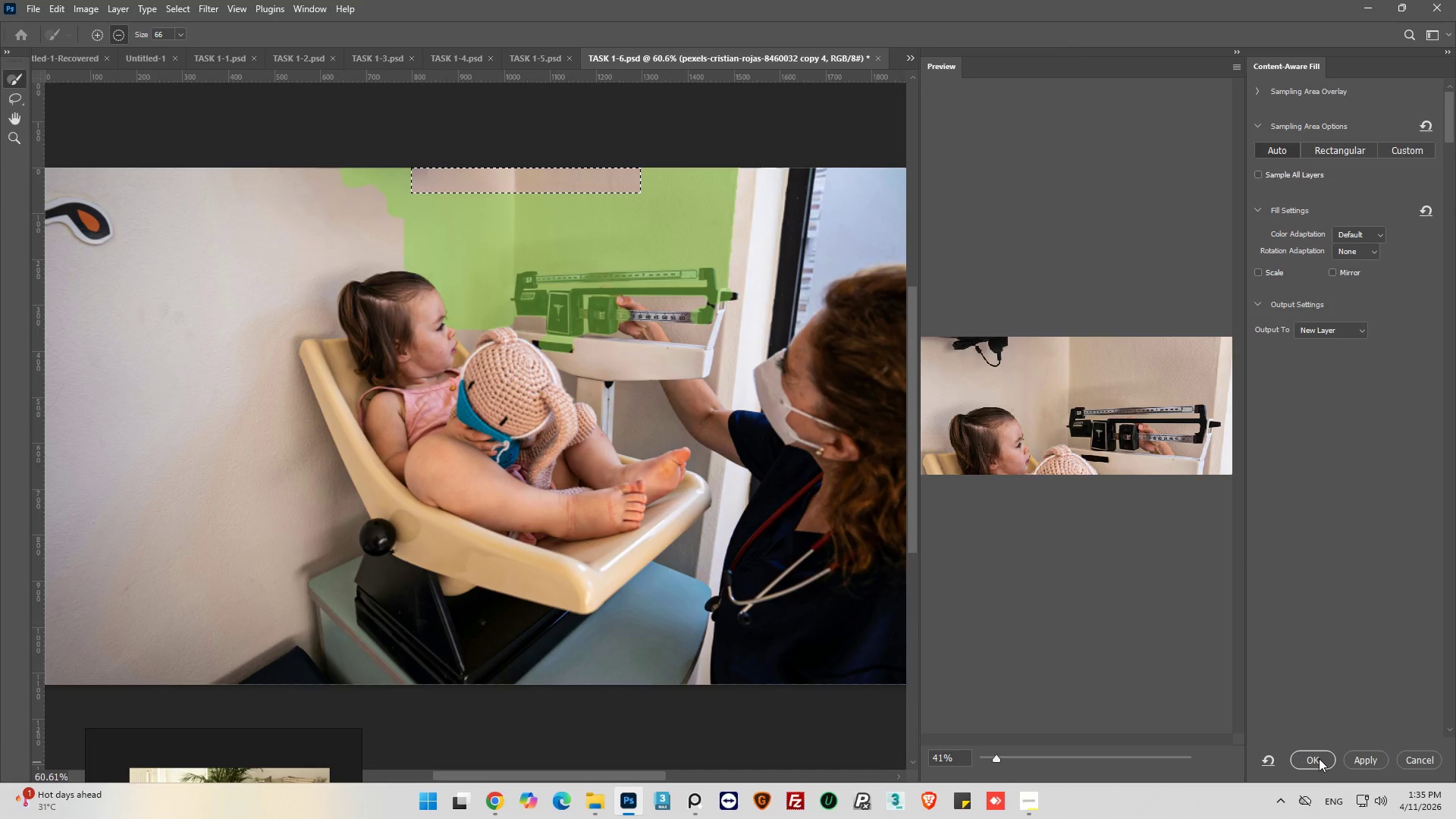 
left_click([1318, 758])
 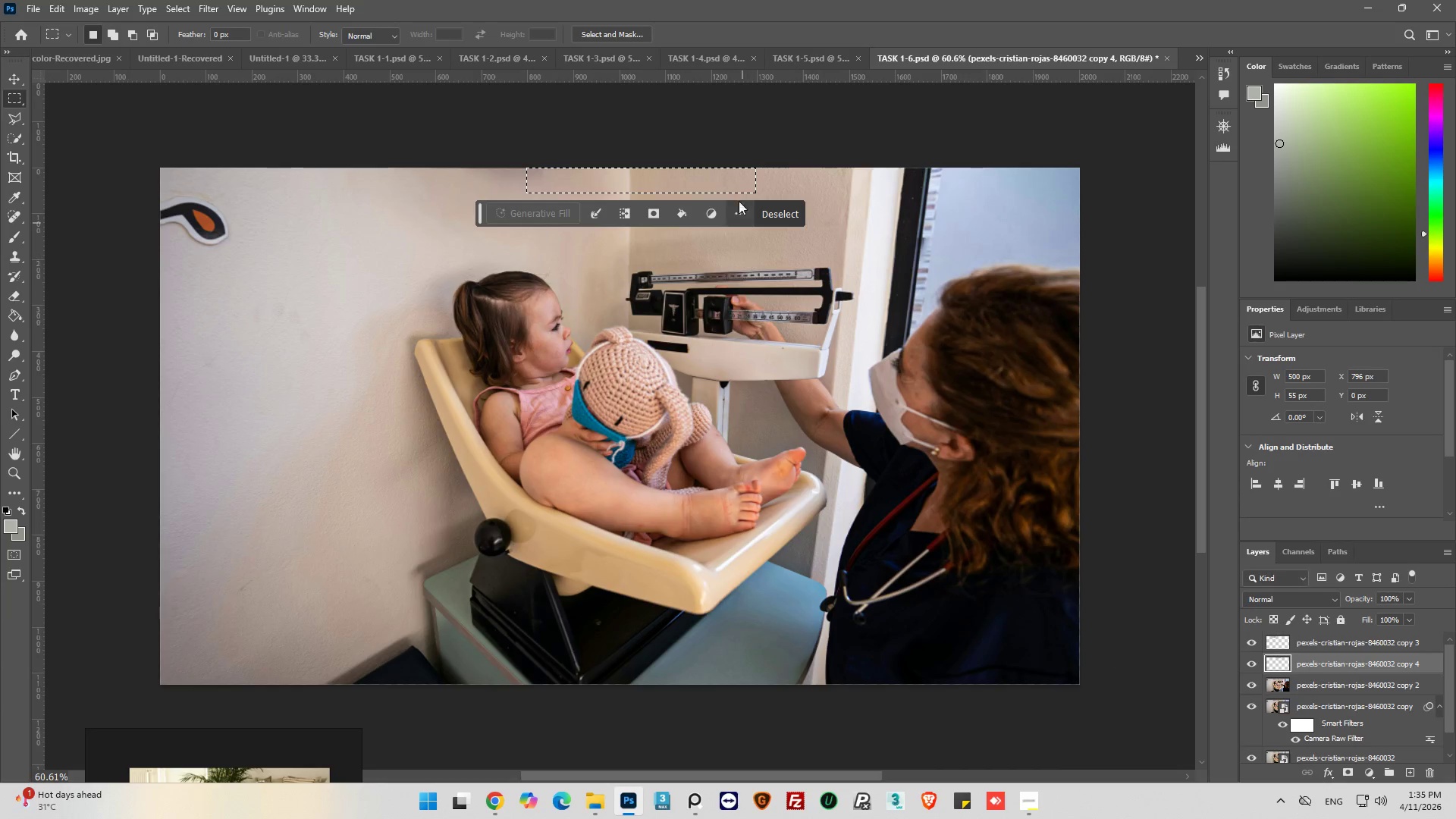 
left_click([771, 215])
 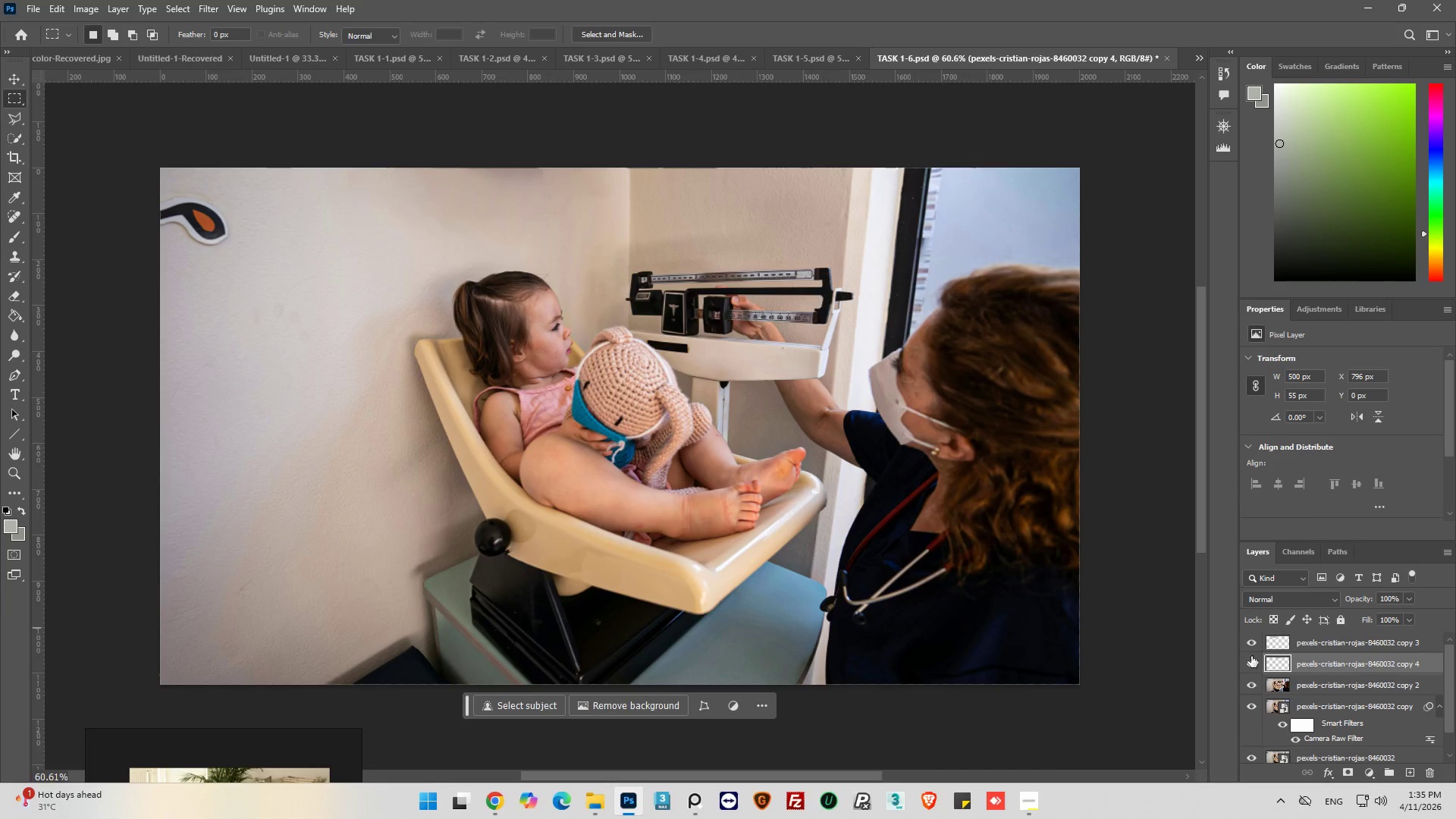 
left_click([1251, 642])
 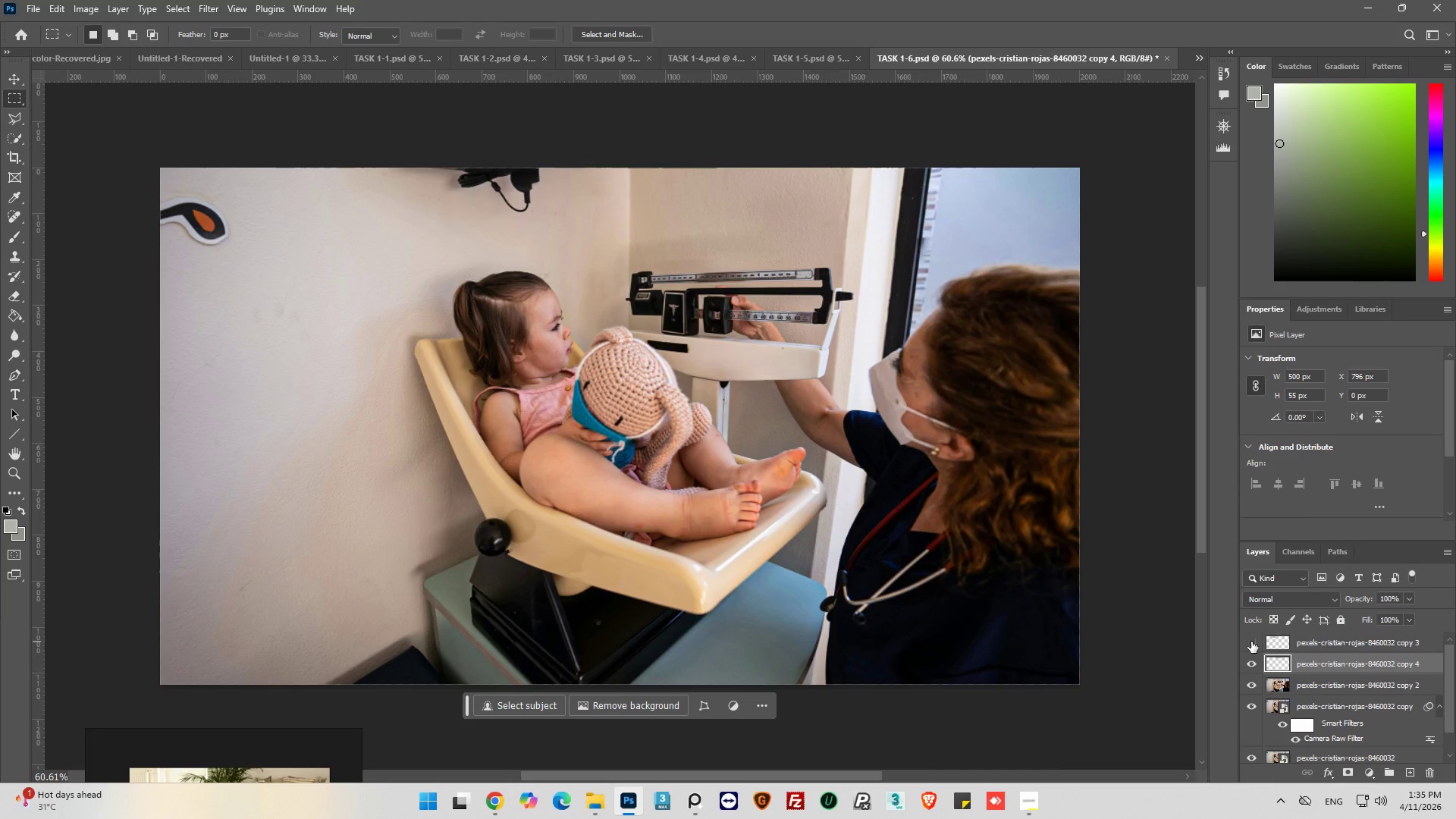 
left_click([1251, 642])
 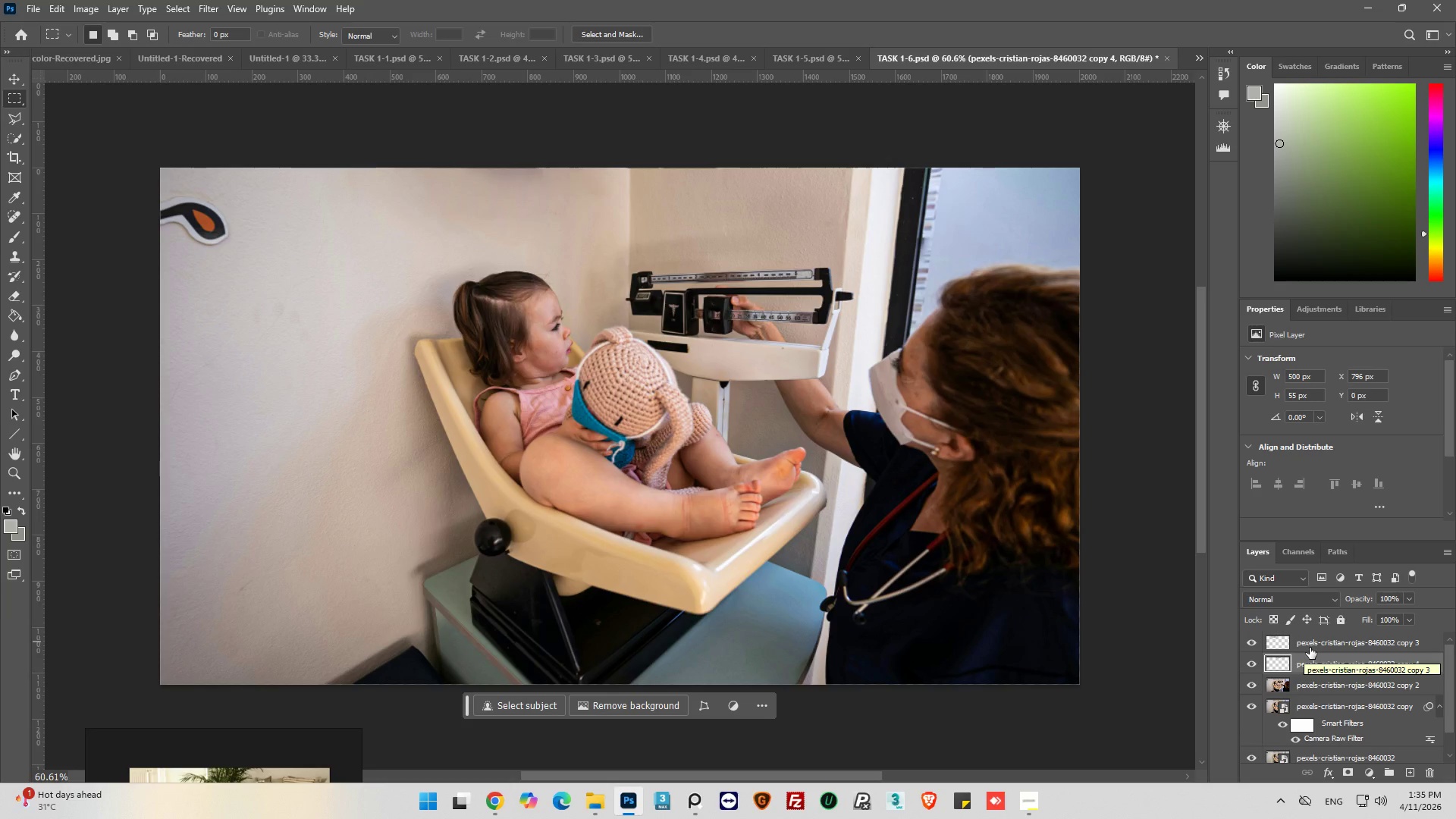 
wait(5.39)
 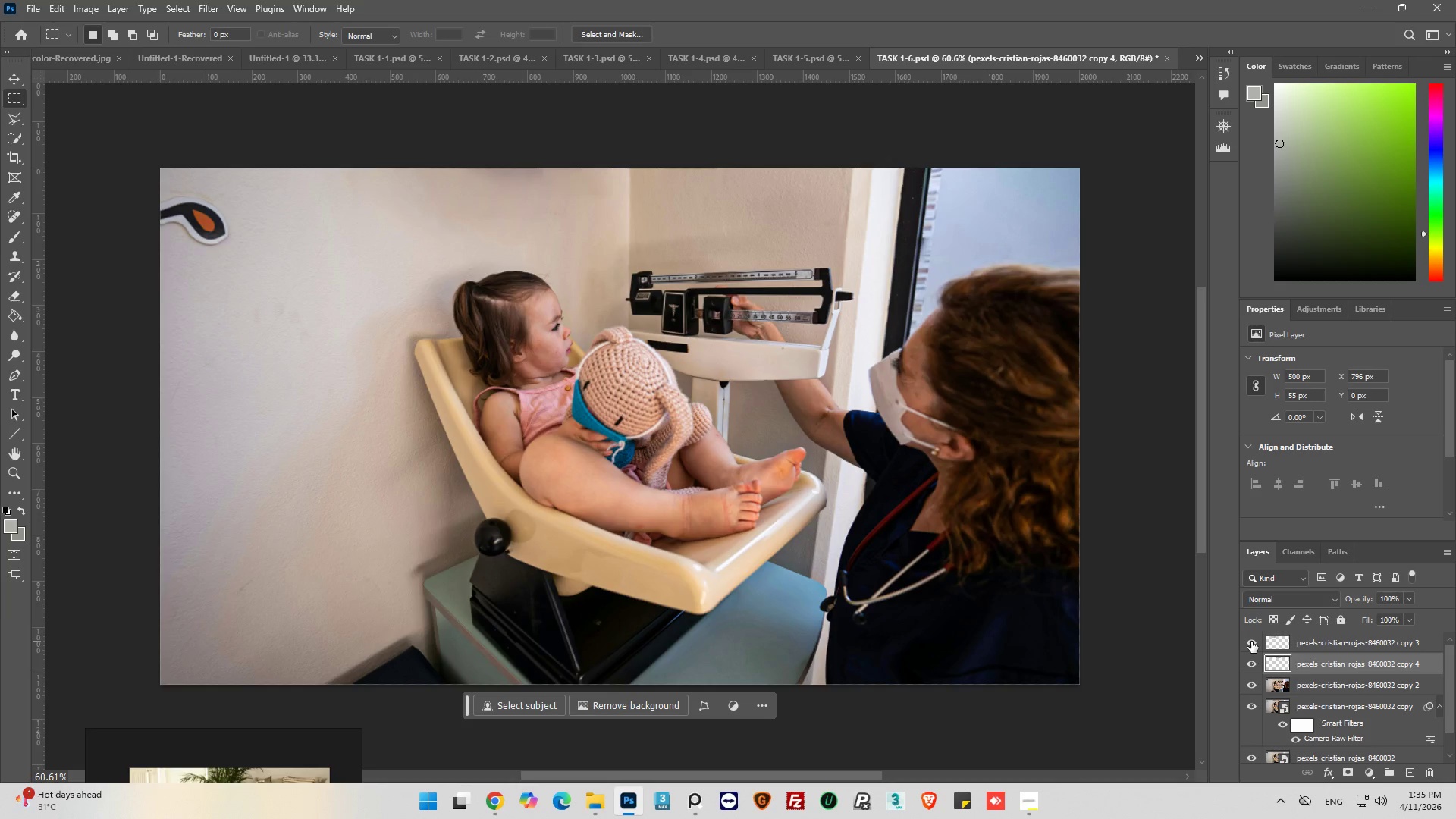 
left_click([1313, 646])
 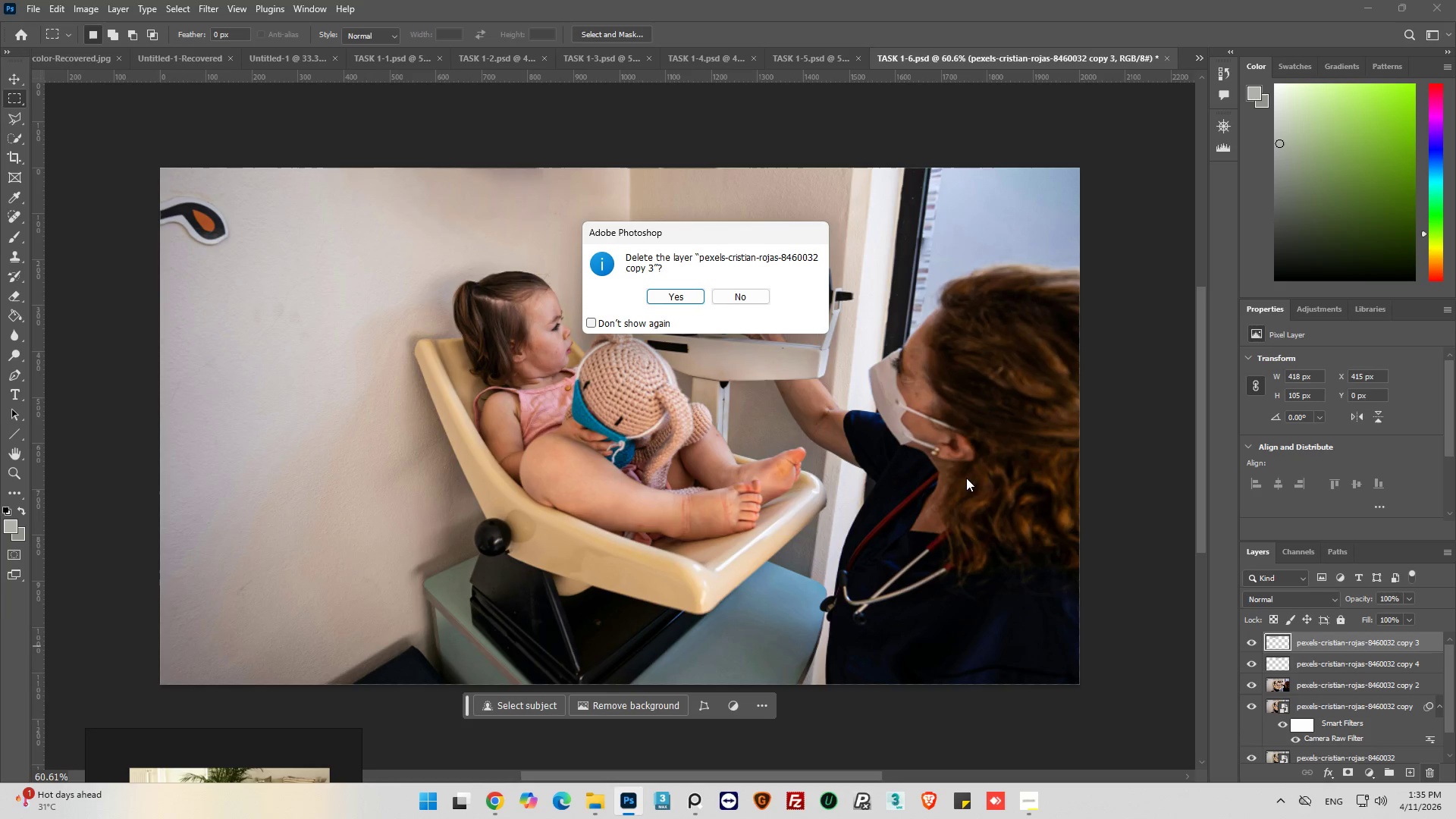 
left_click([673, 294])
 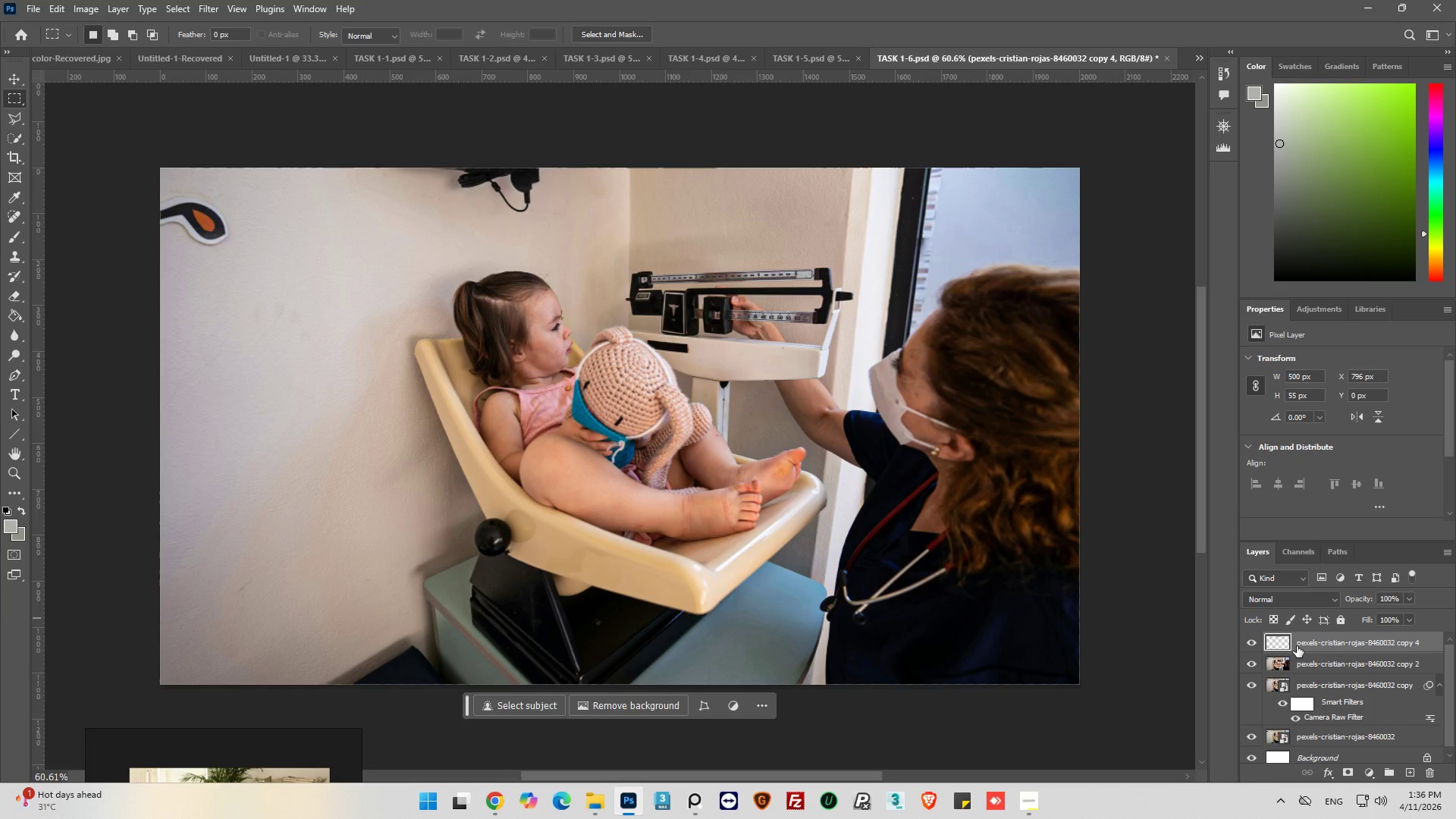 
key(Alt+Control+Shift+E)
 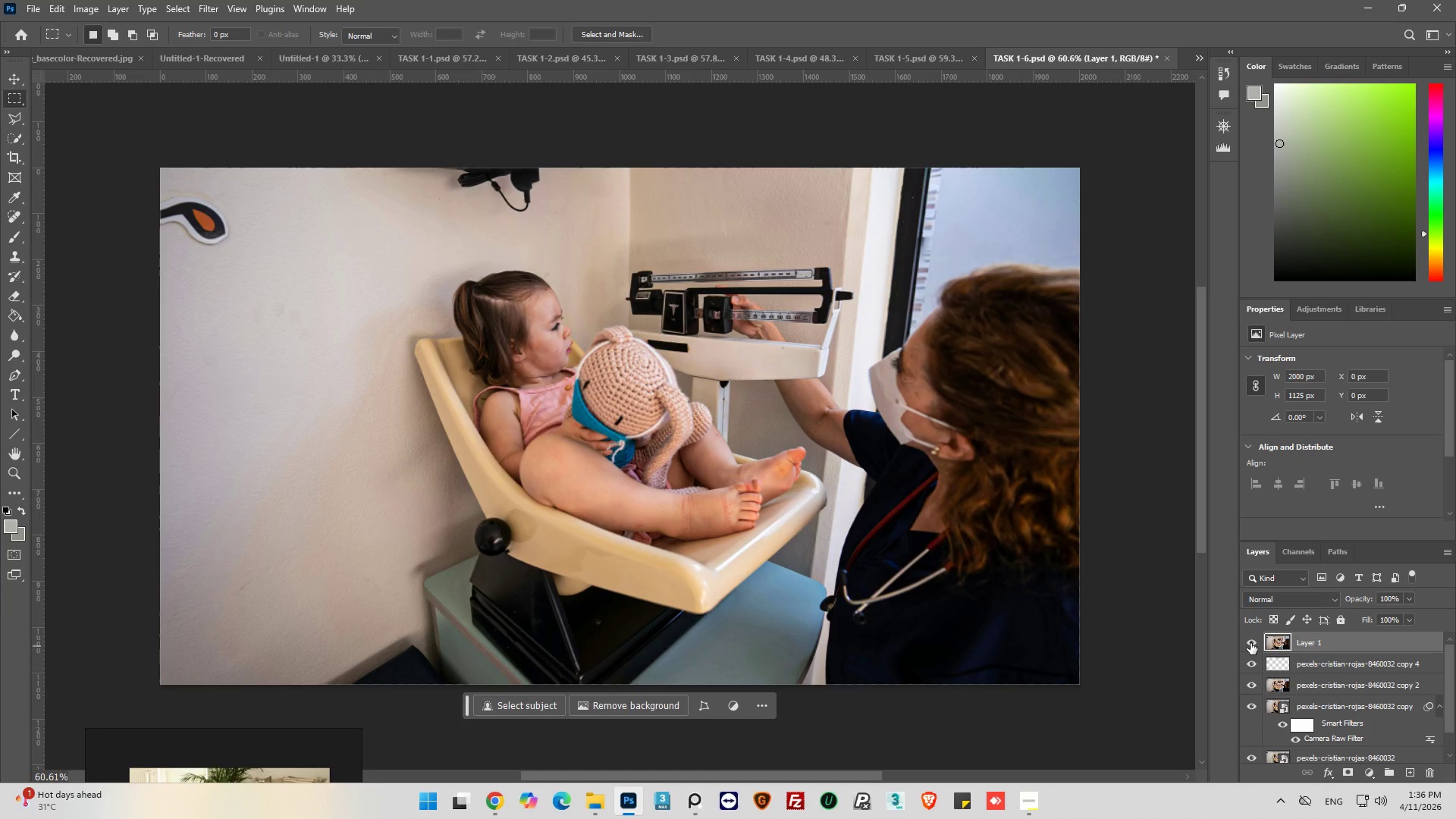 
left_click([1250, 641])
 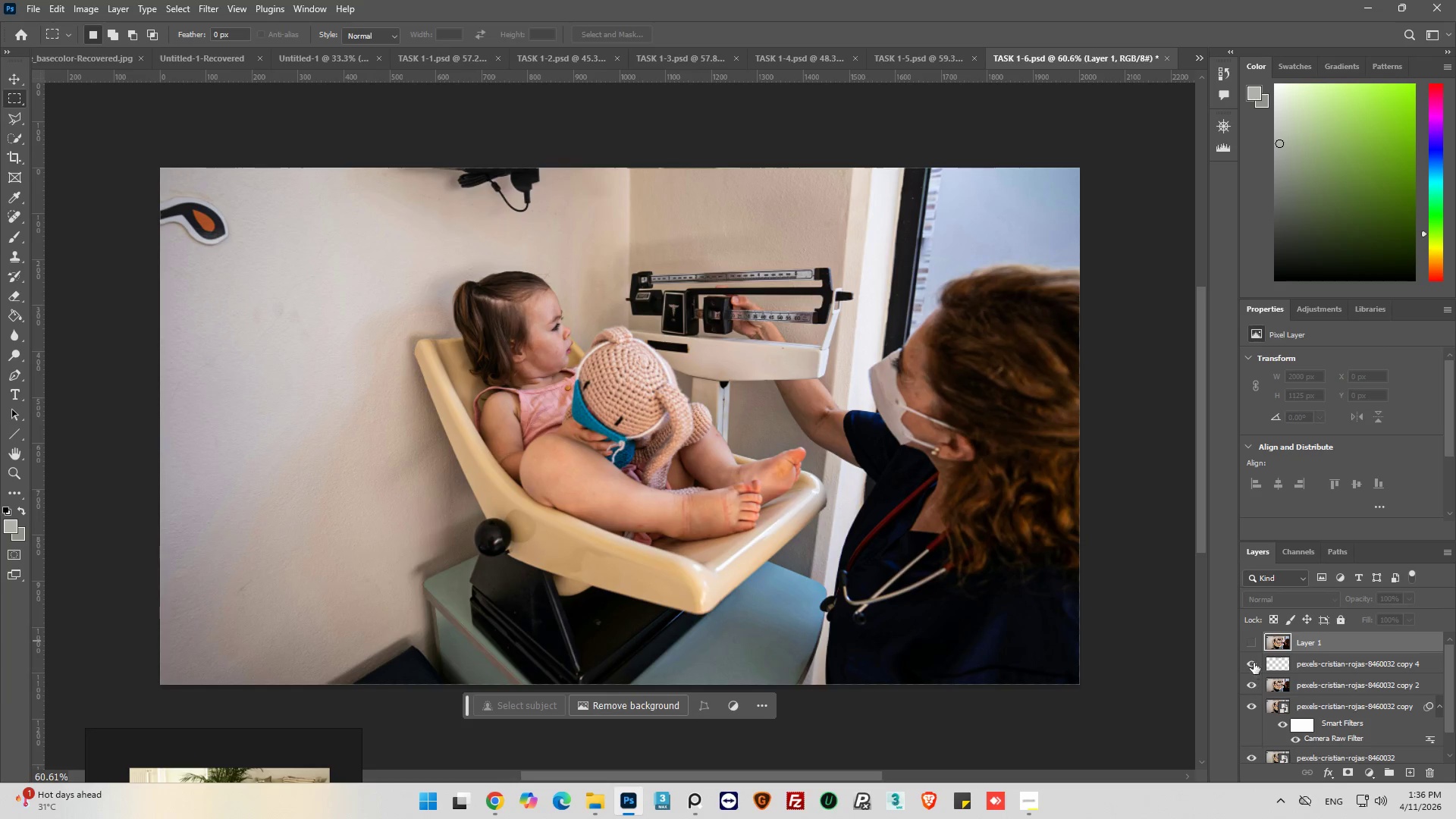 
left_click([1254, 645])
 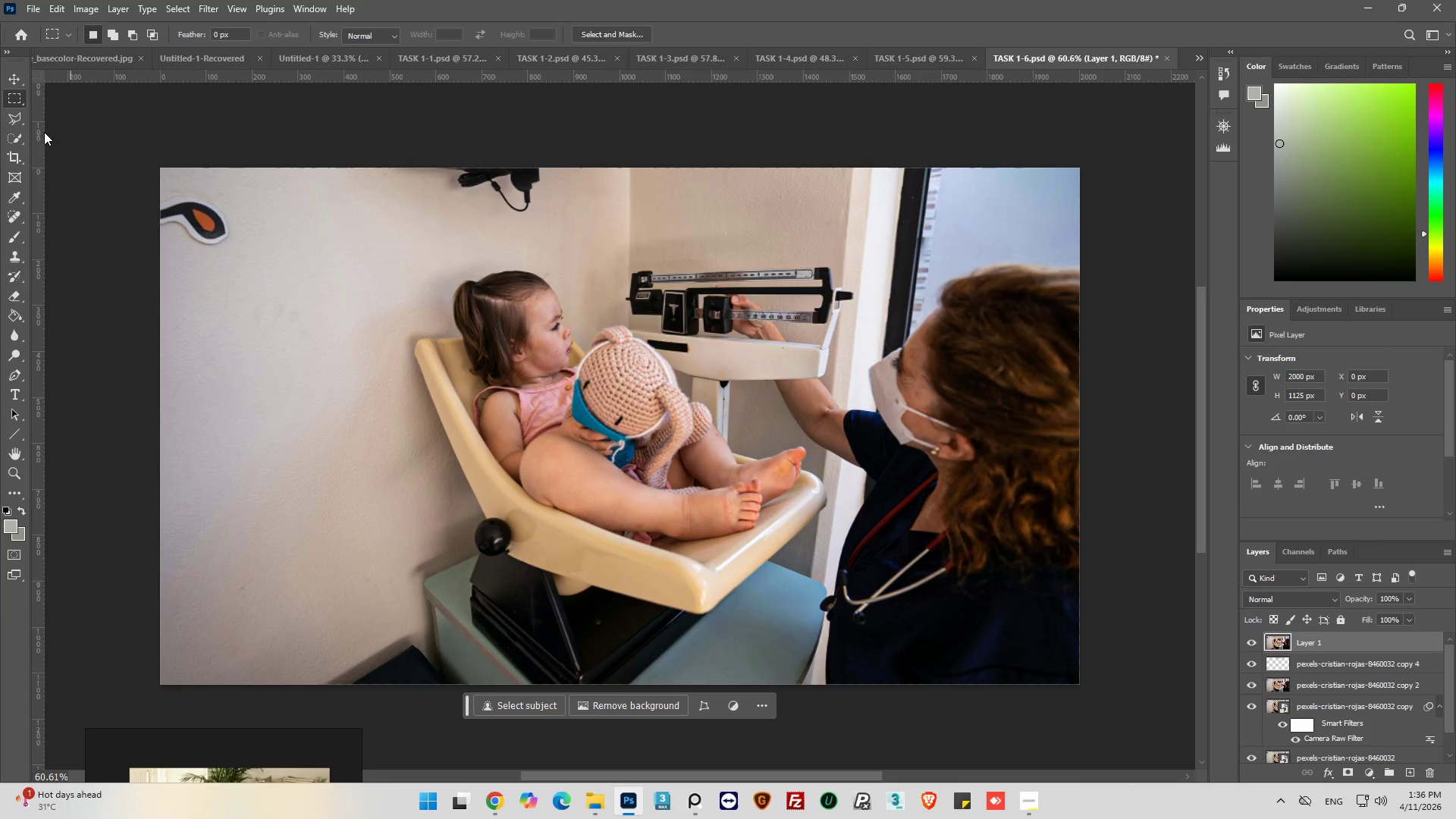 
wait(5.03)
 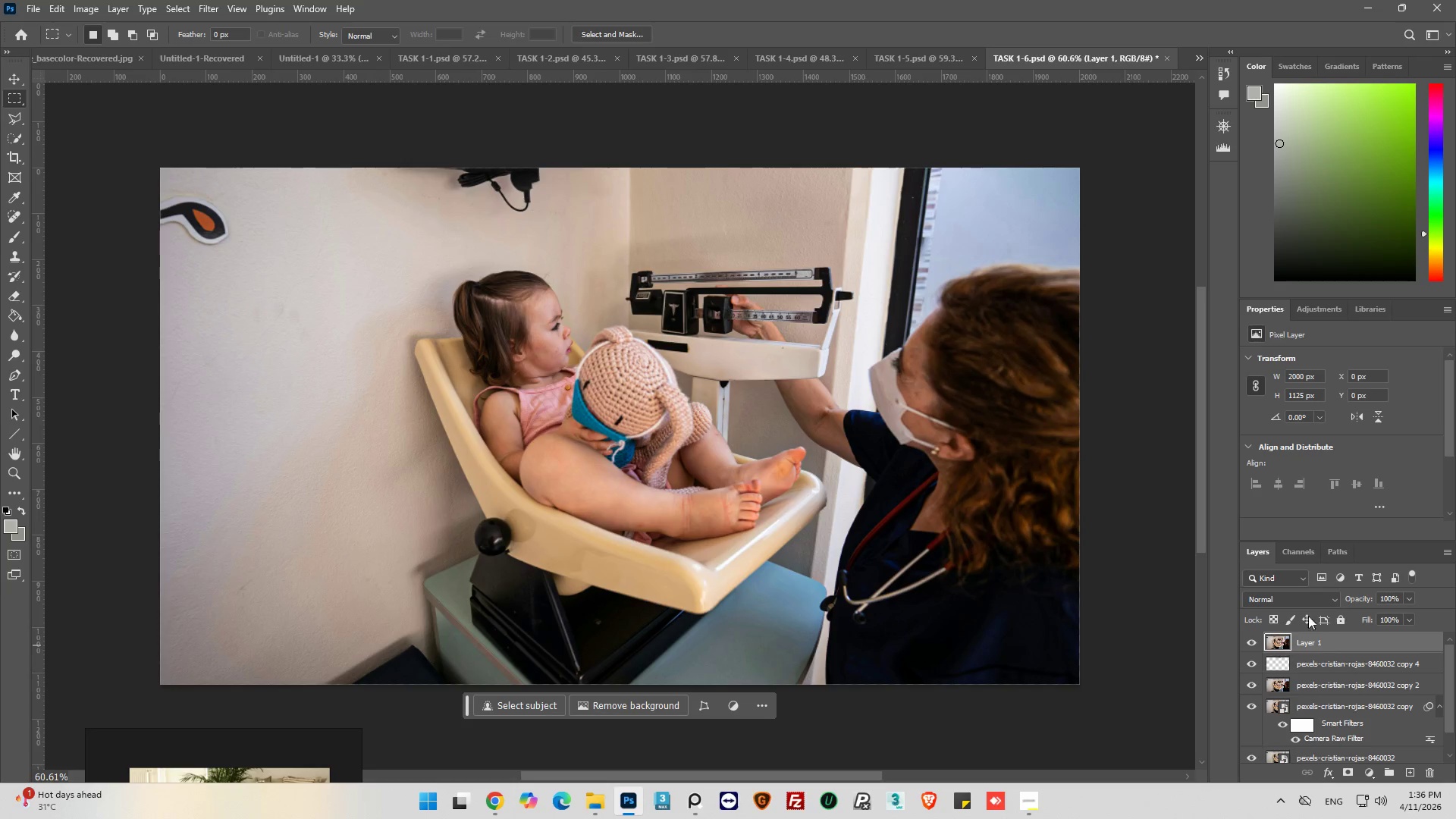 
left_click_drag(start_coordinate=[580, 220], to_coordinate=[378, 136])
 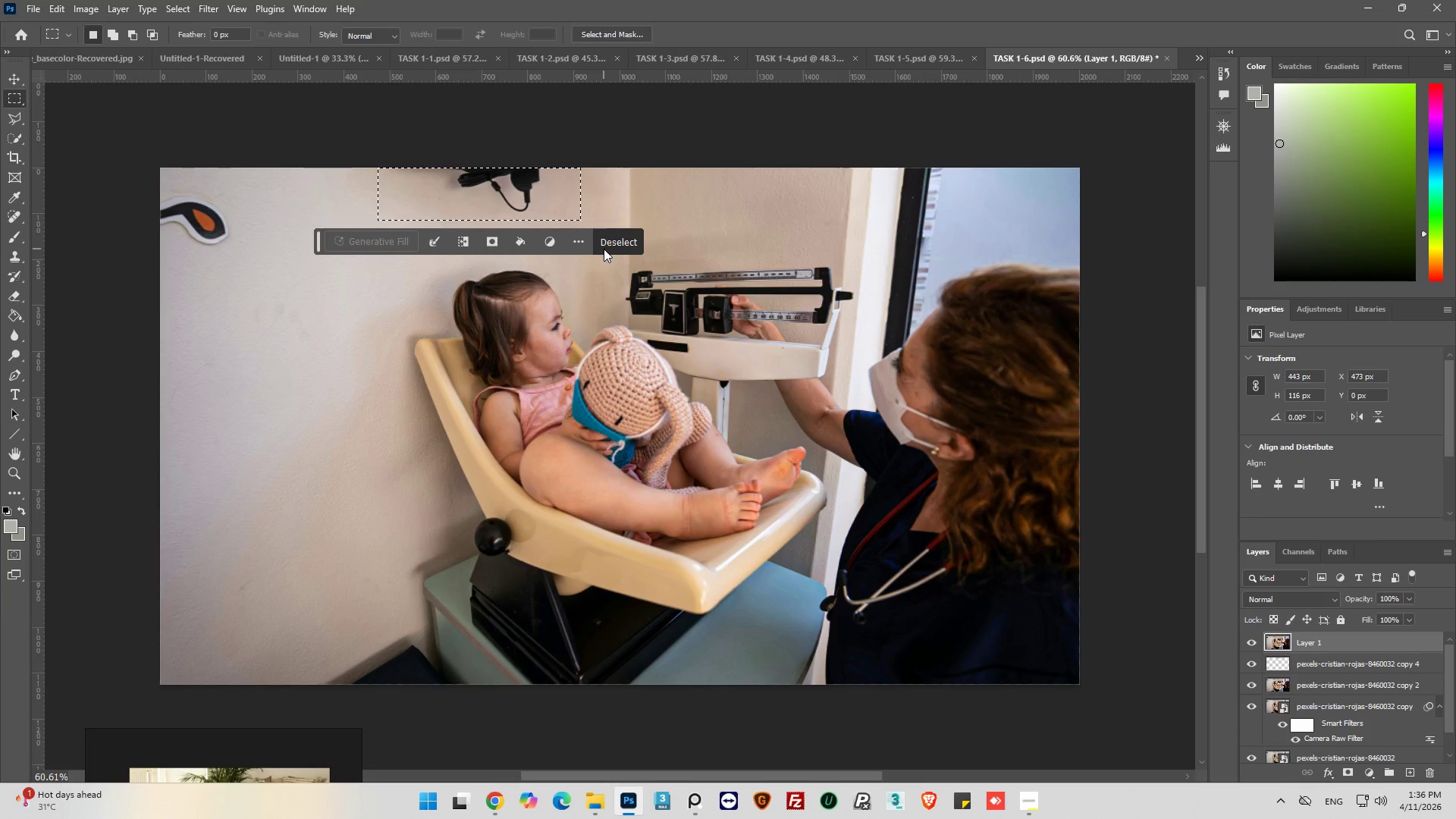 
left_click([68, 7])
 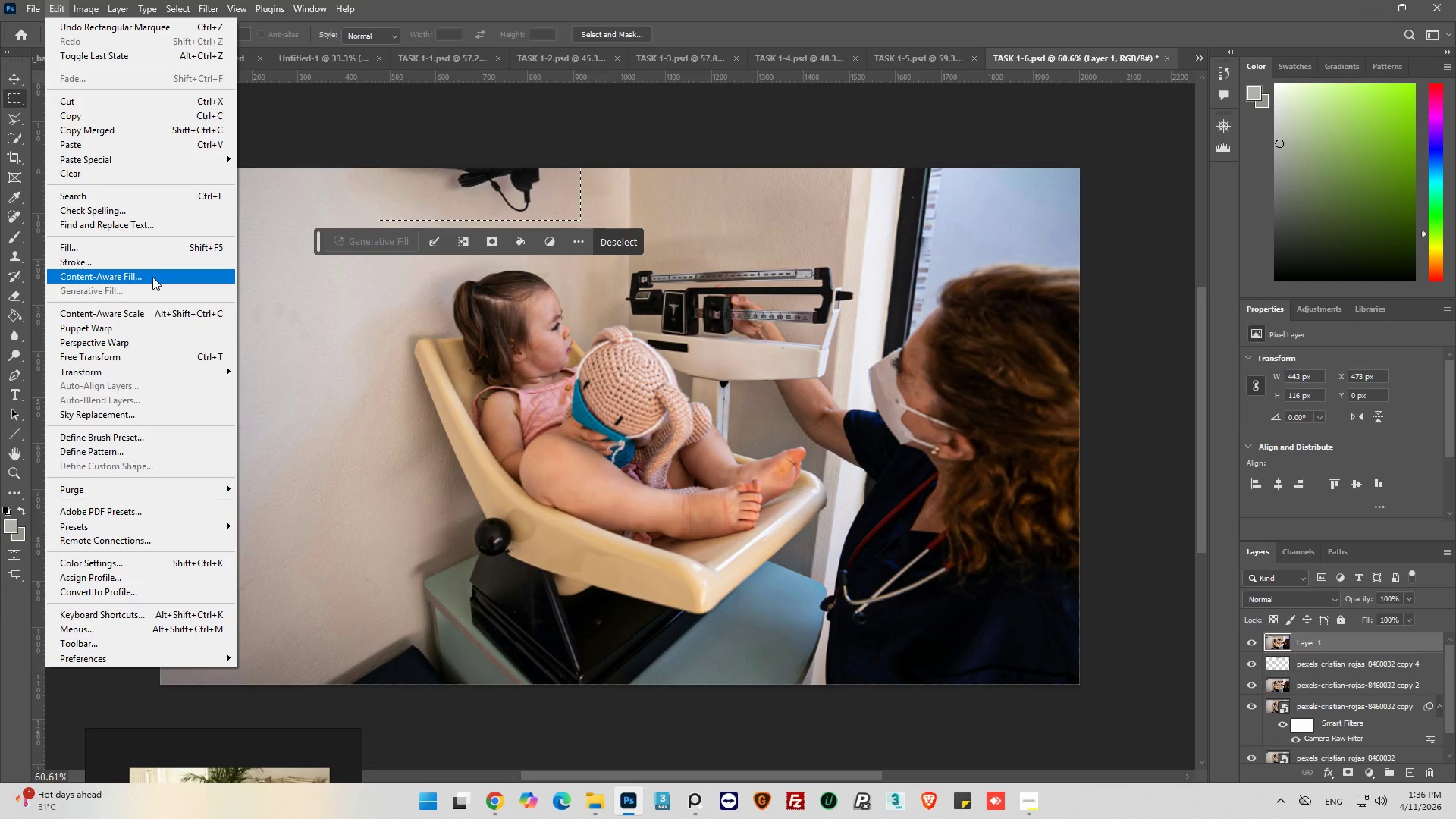 
left_click([152, 277])
 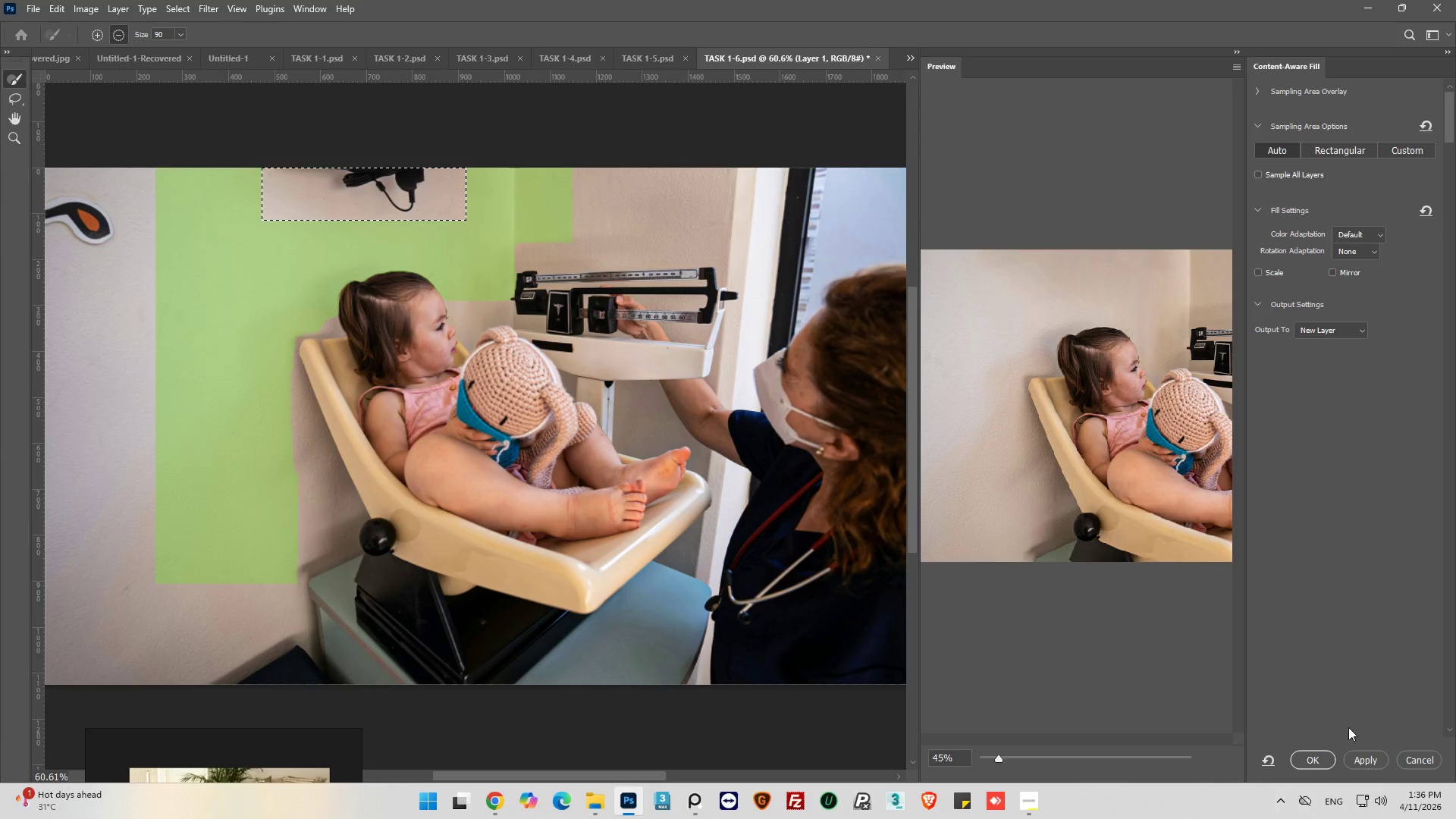 
left_click([1324, 761])
 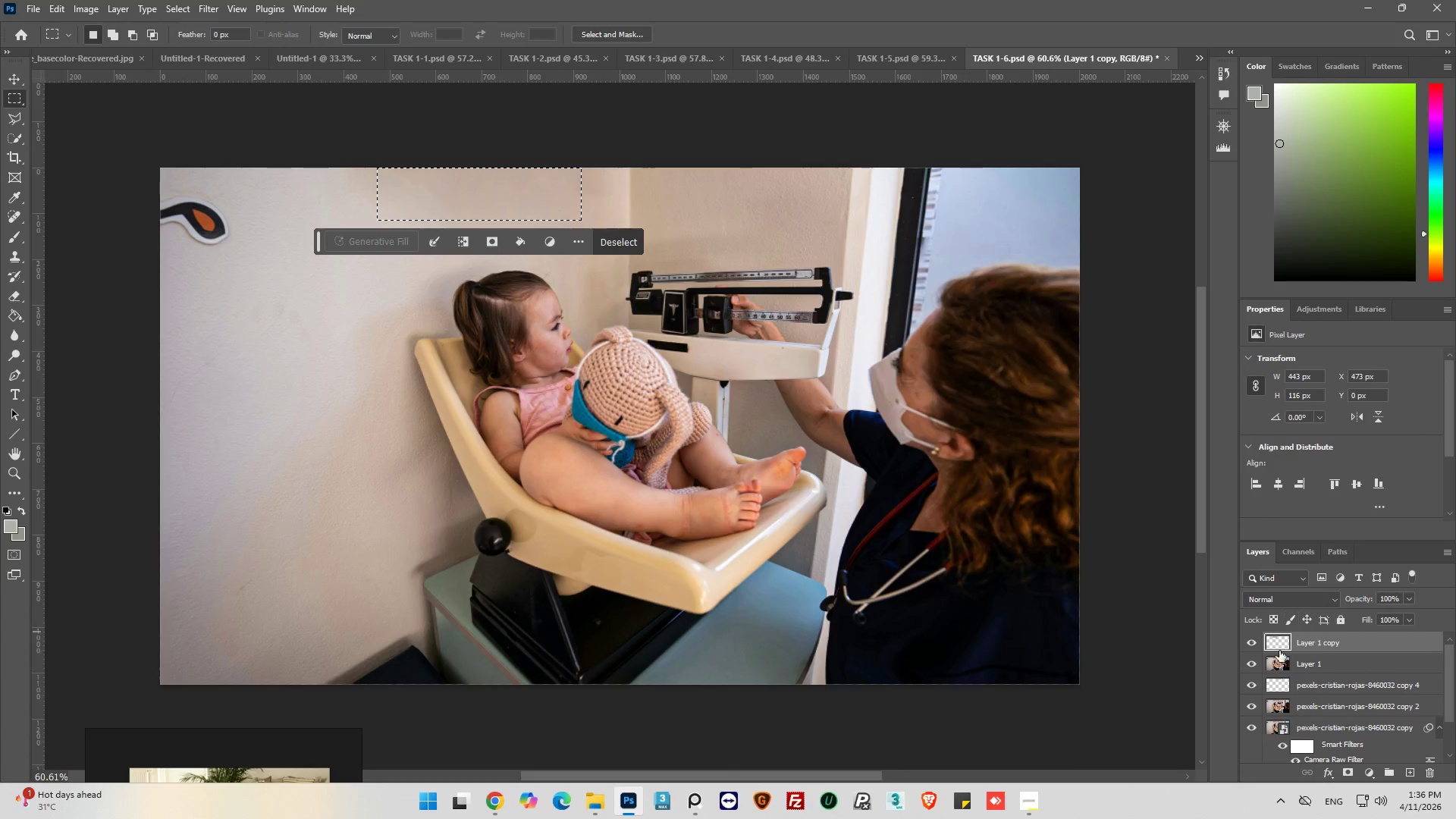 
double_click([1279, 645])
 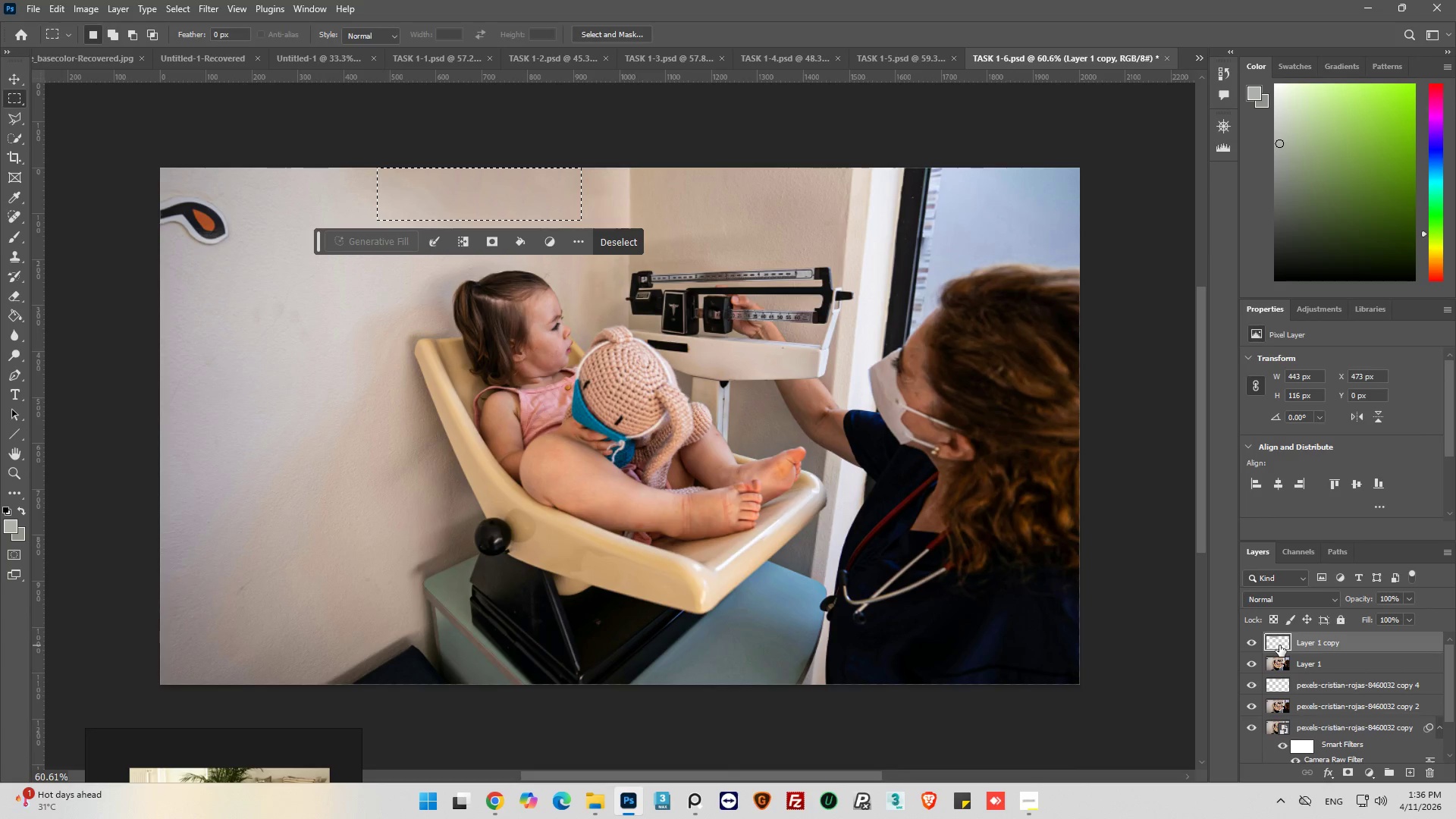 
key(Alt+Control+Shift+AltLeft)
 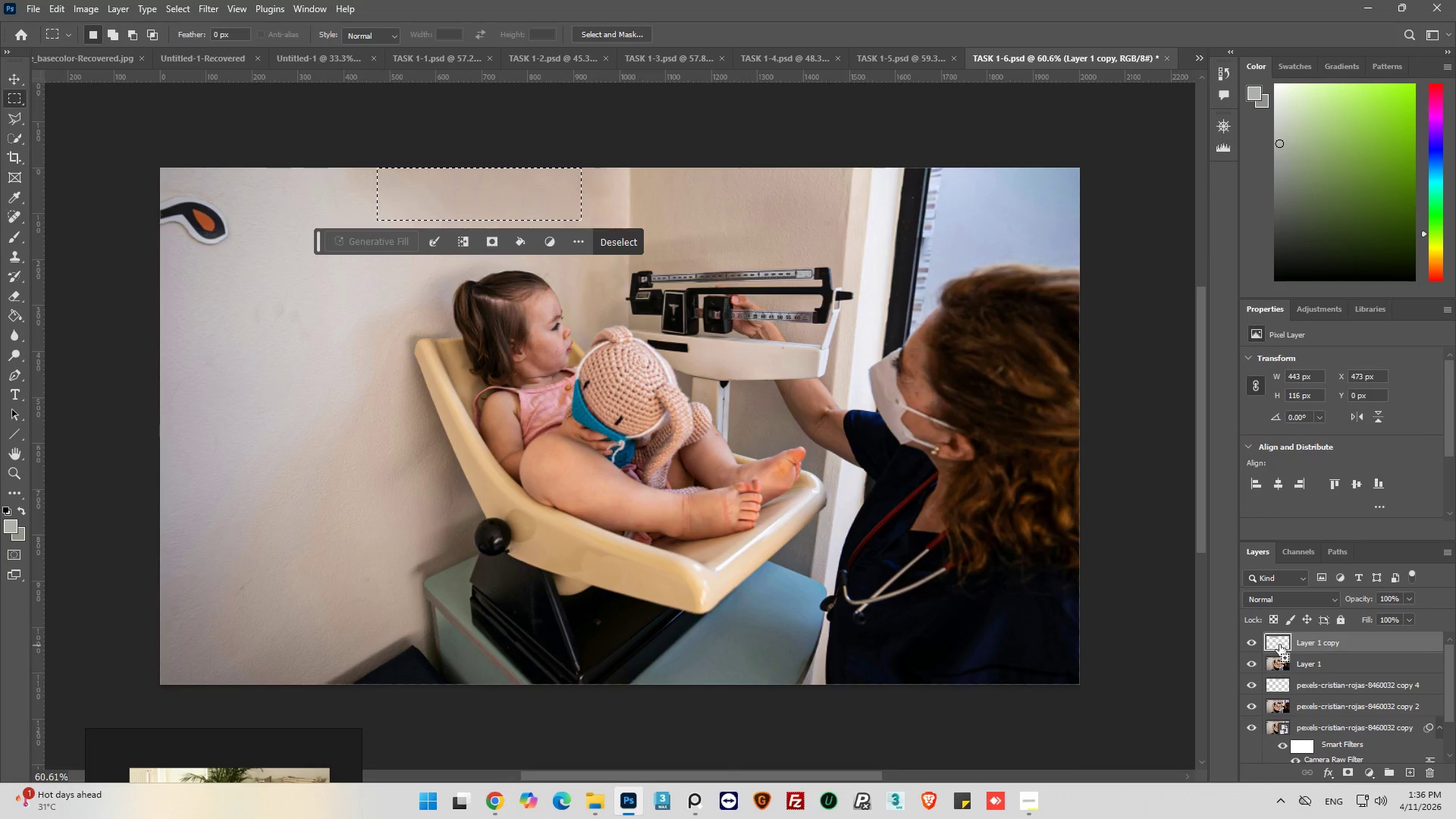 
key(Alt+Control+Shift+E)
 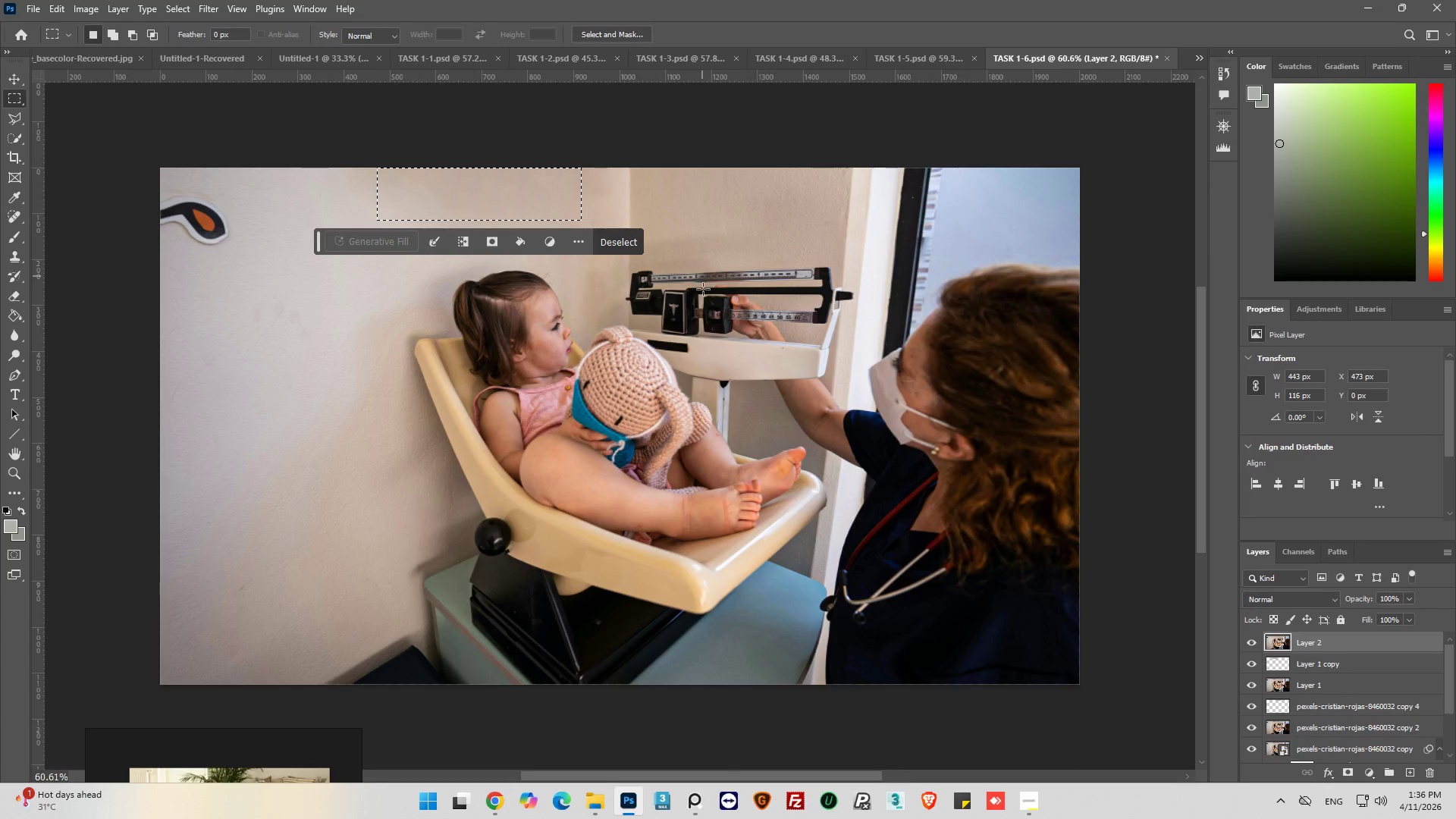 
left_click([625, 249])
 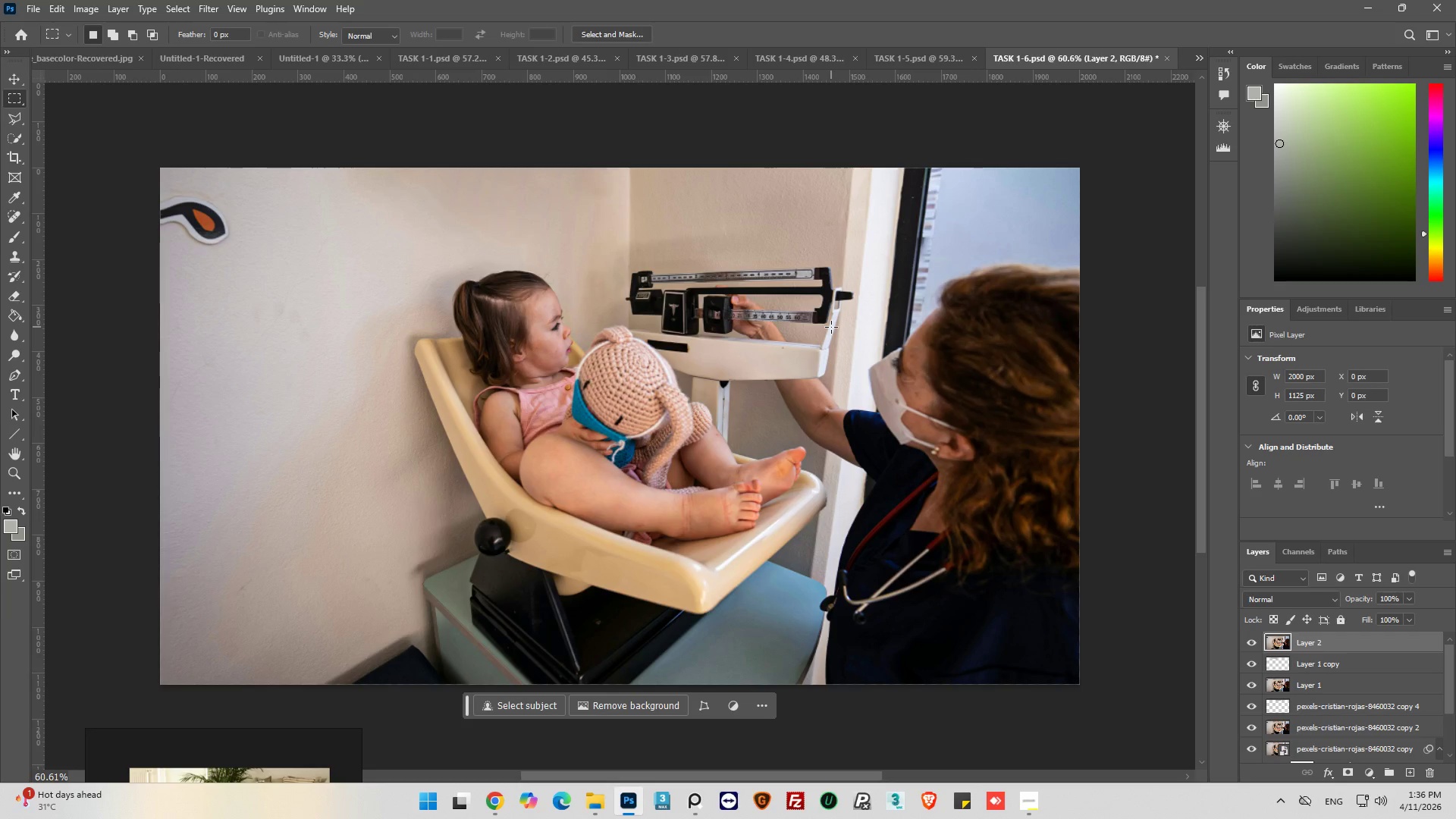 
wait(9.64)
 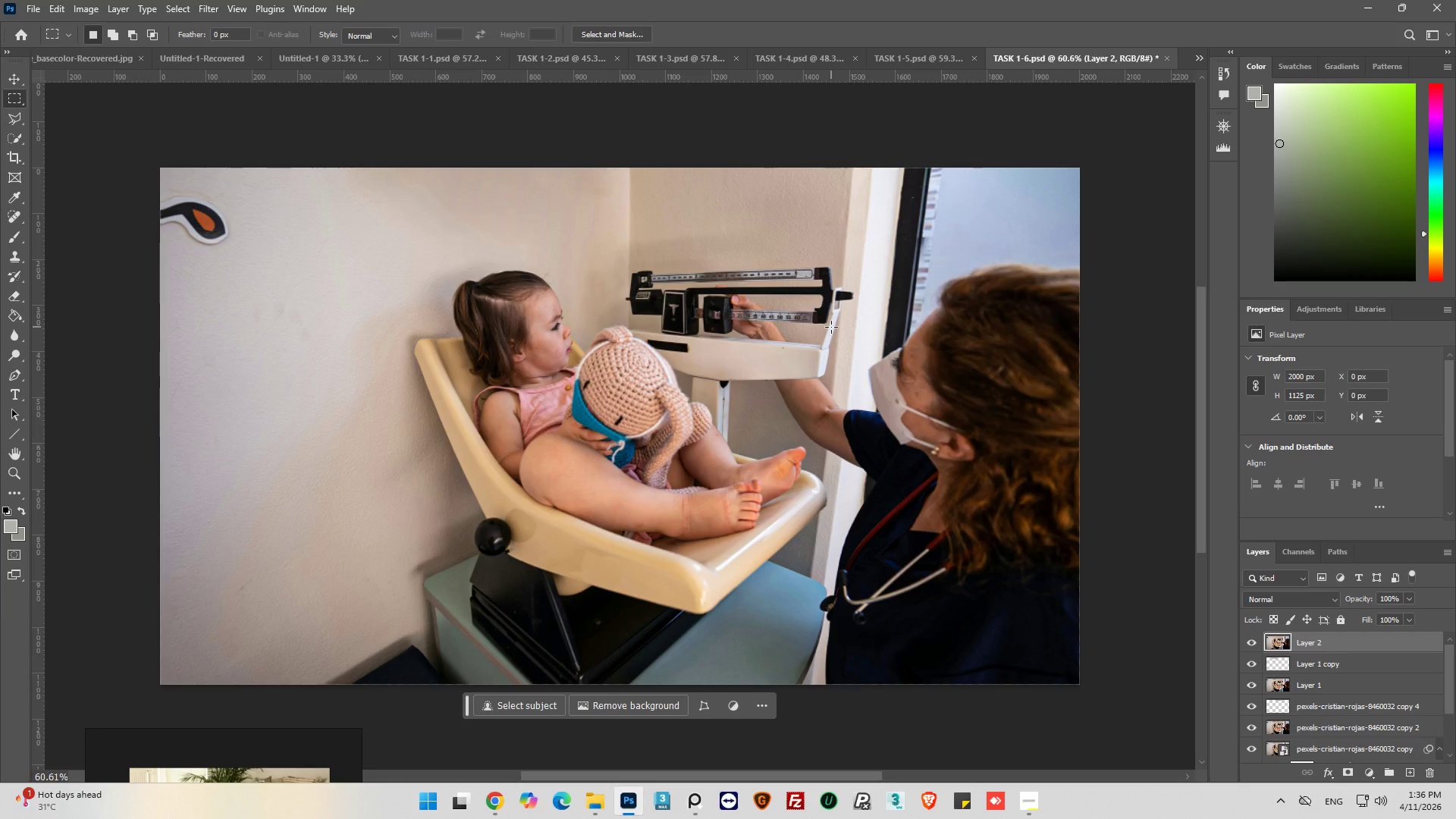 
left_click_drag(start_coordinate=[238, 267], to_coordinate=[120, 185])
 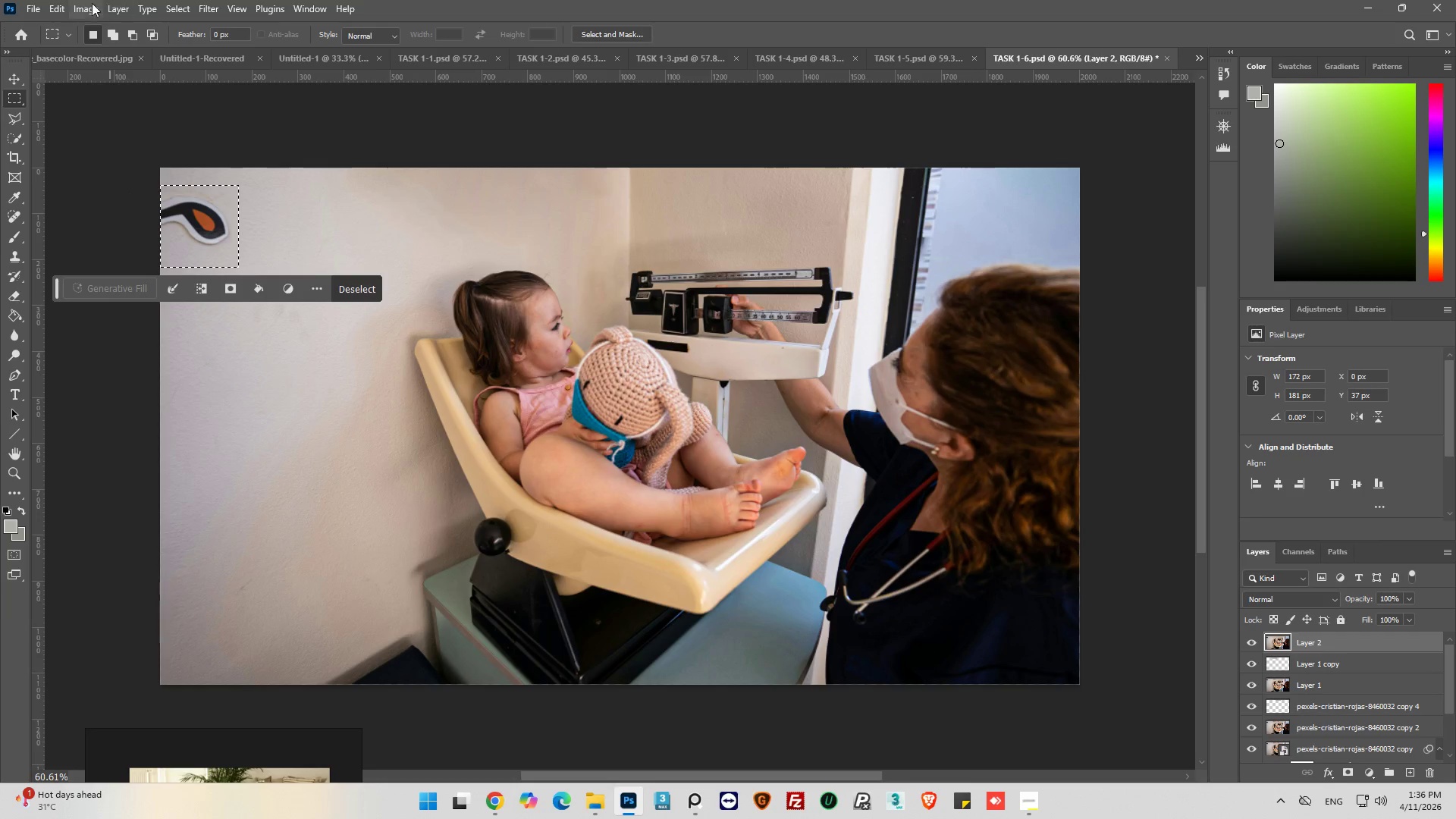 
left_click([48, 5])
 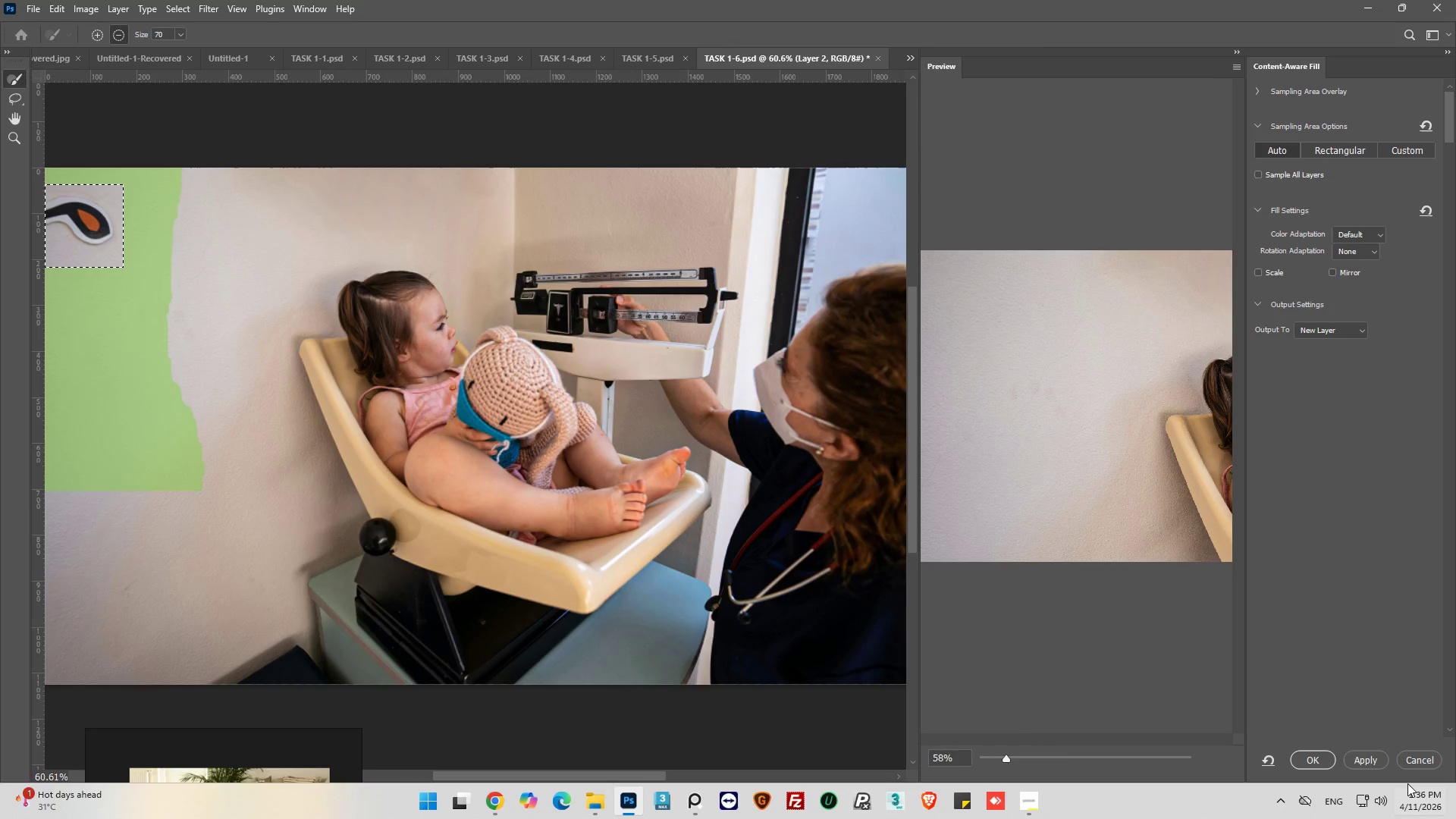 
wait(6.42)
 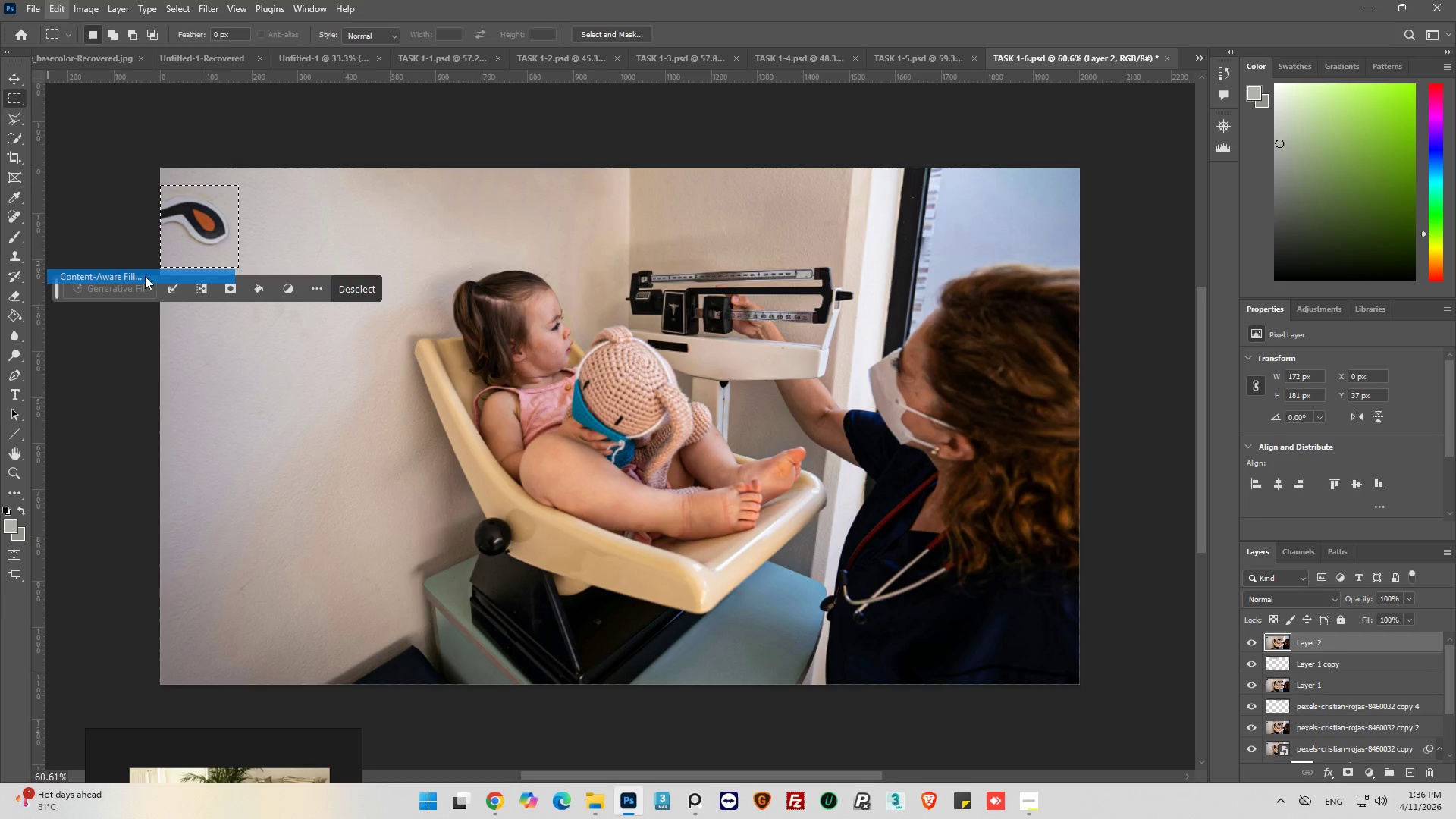 
left_click([1317, 765])
 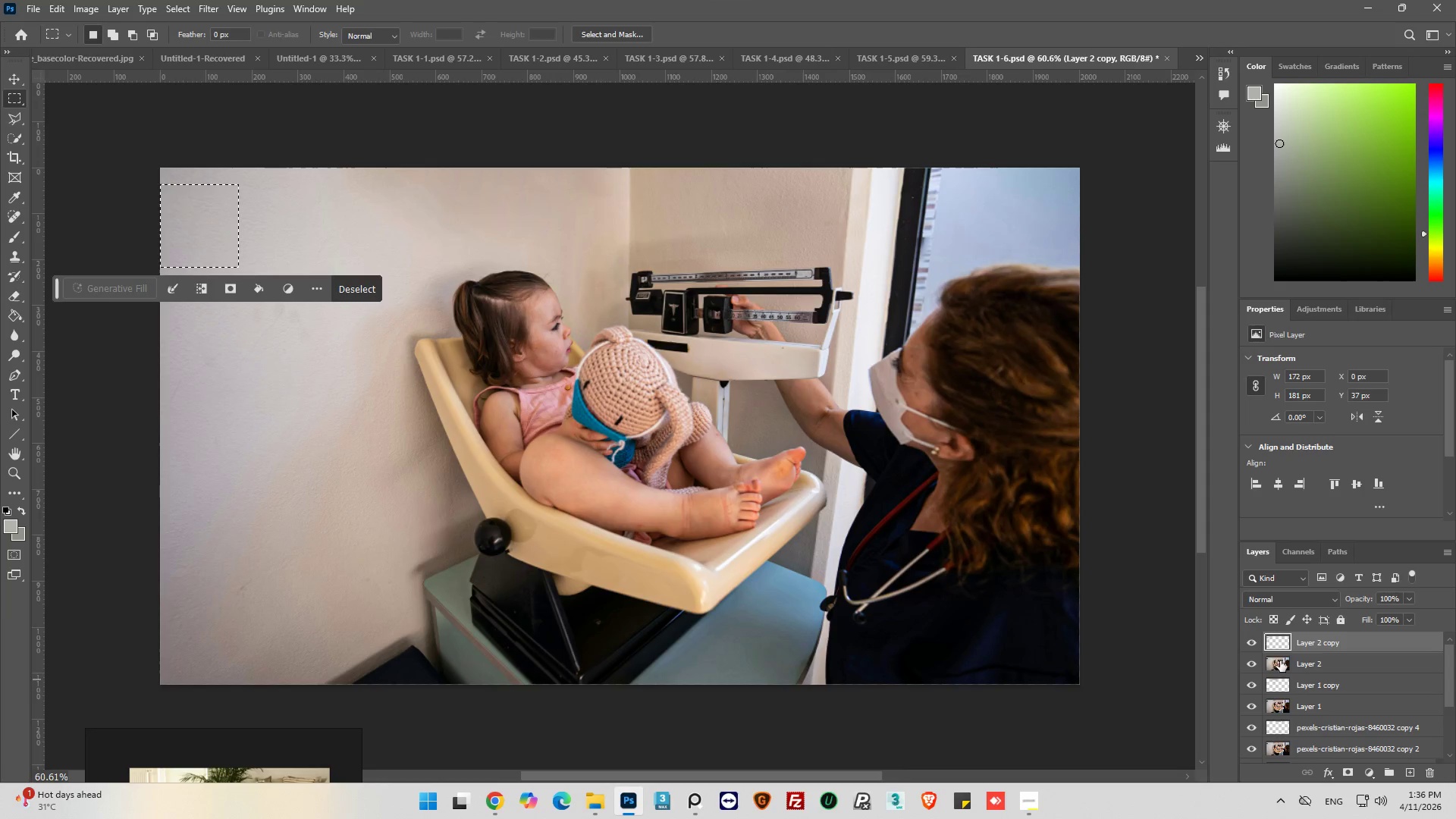 
key(Control+ControlLeft)
 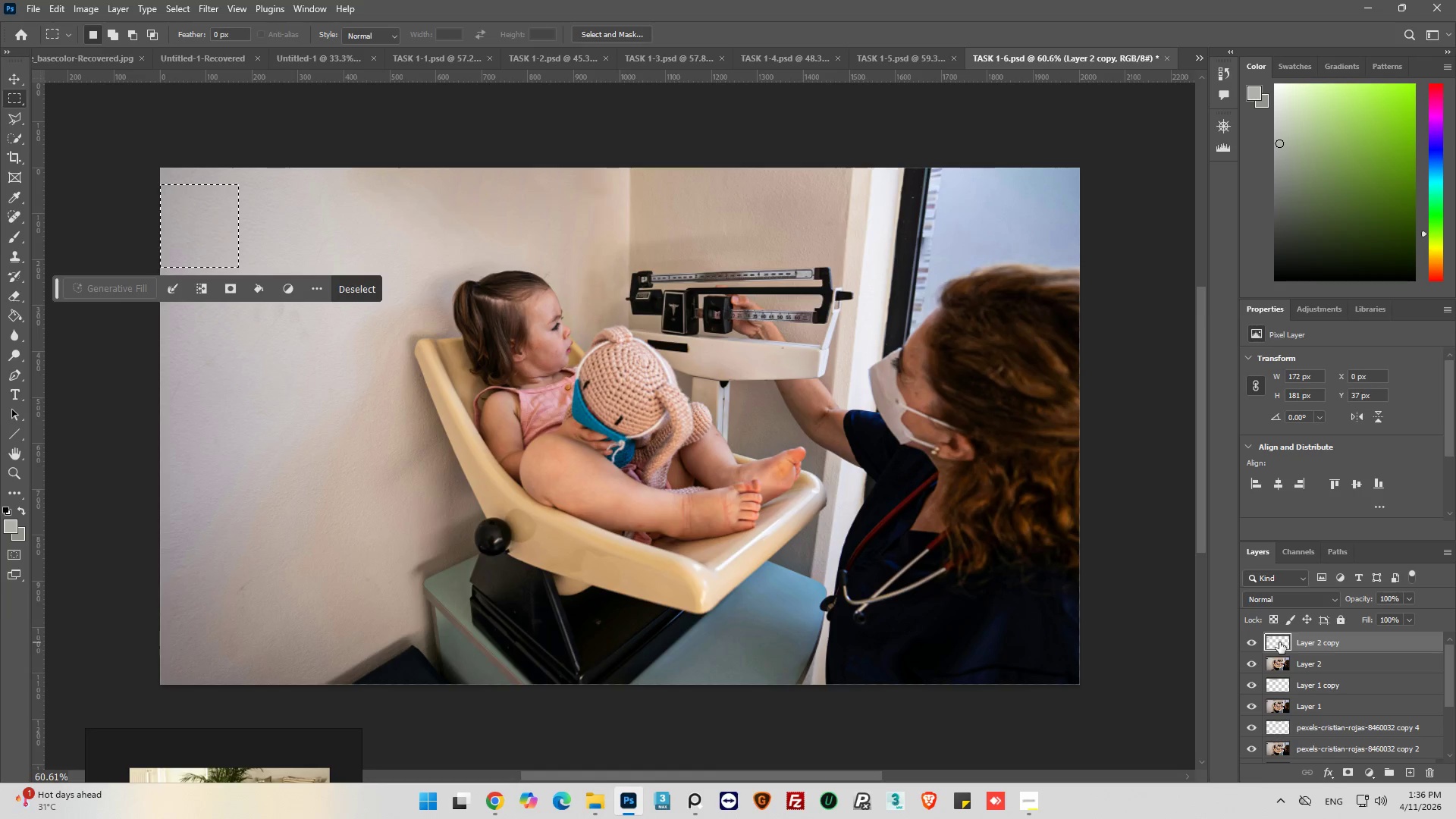 
key(Alt+Control+Shift+E)
 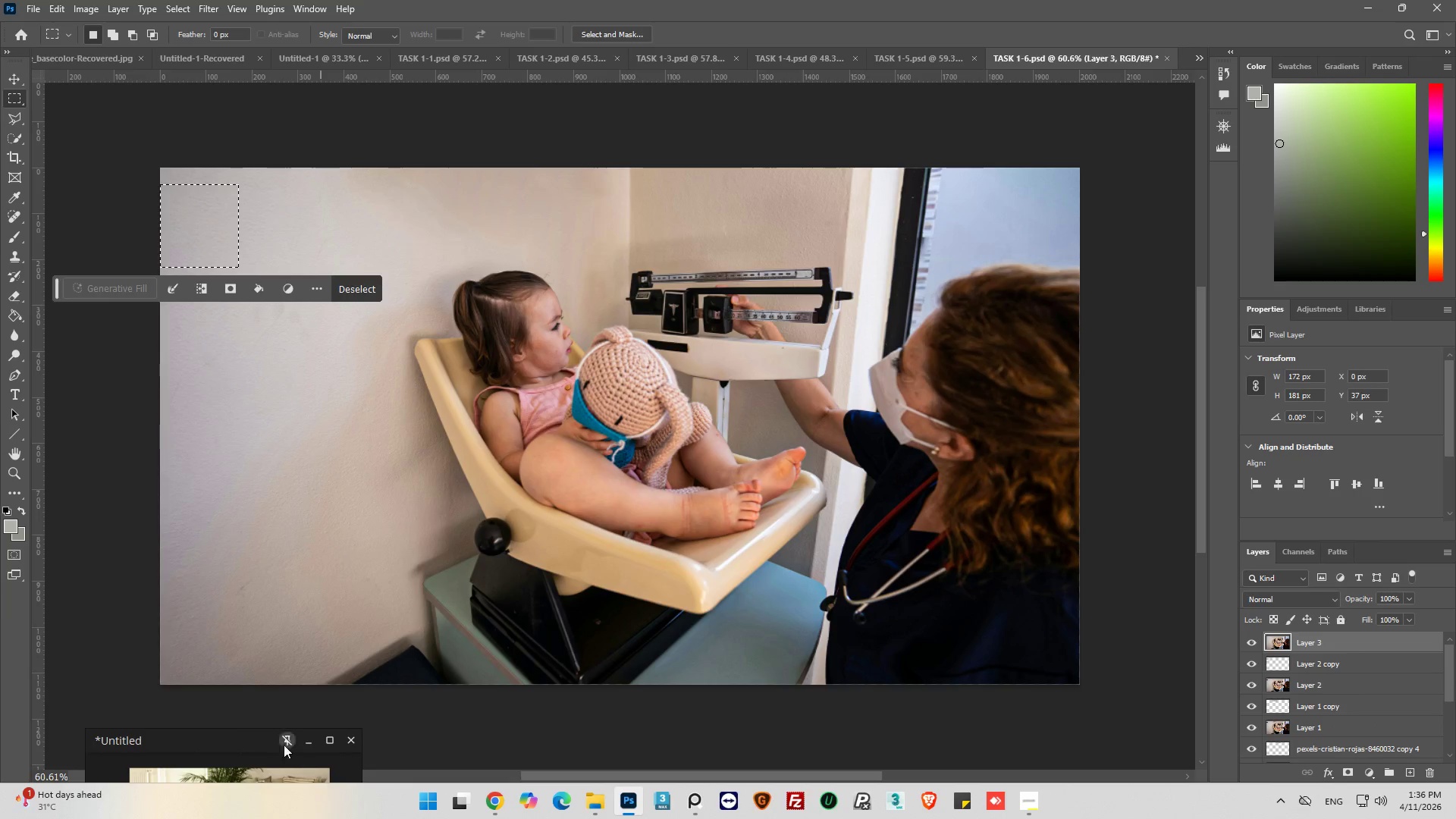 
left_click_drag(start_coordinate=[234, 740], to_coordinate=[306, 566])
 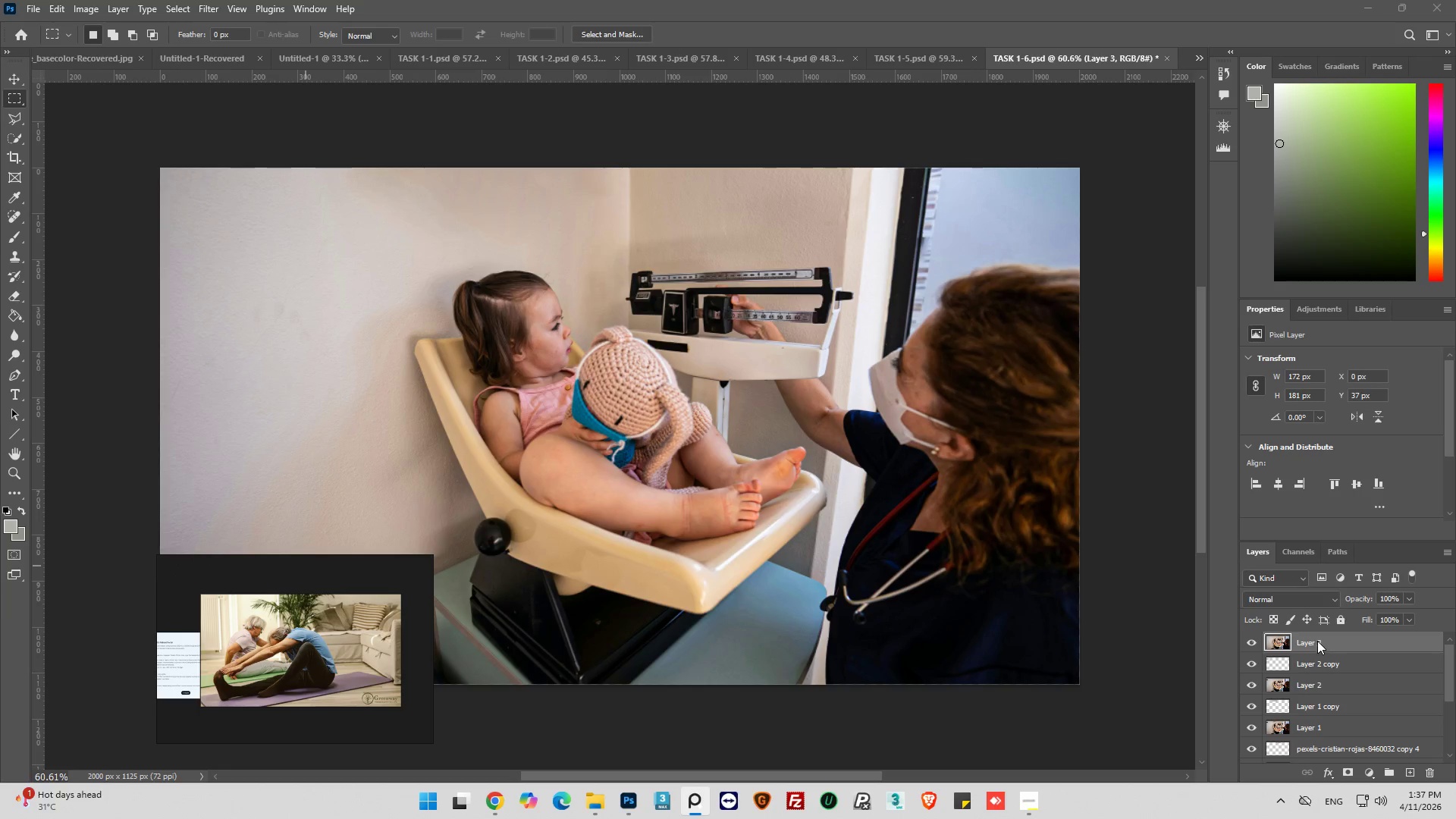 
left_click([905, 57])
 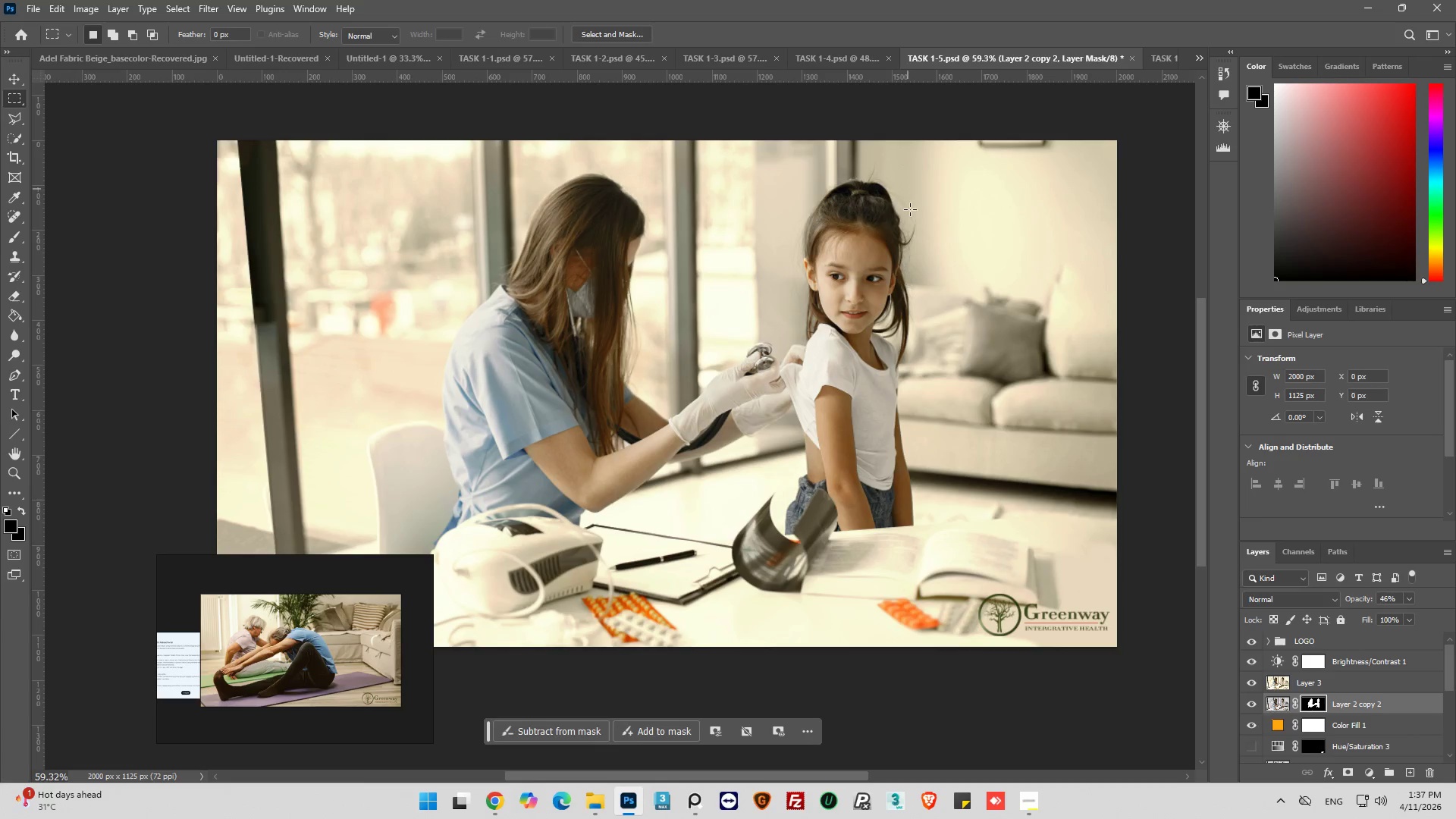 
scroll: coordinate [956, 308], scroll_direction: up, amount: 3.0
 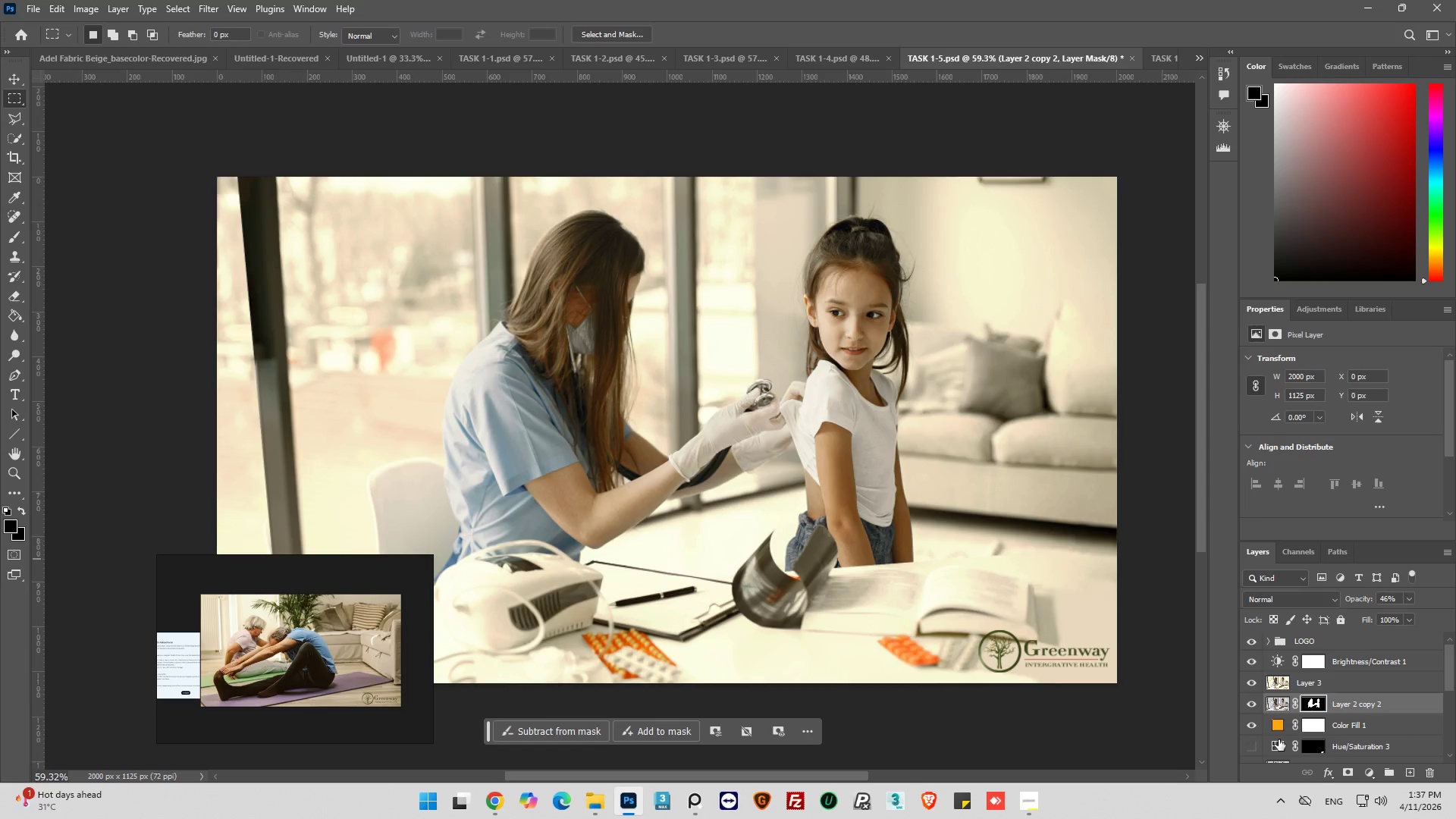 
left_click([1279, 730])
 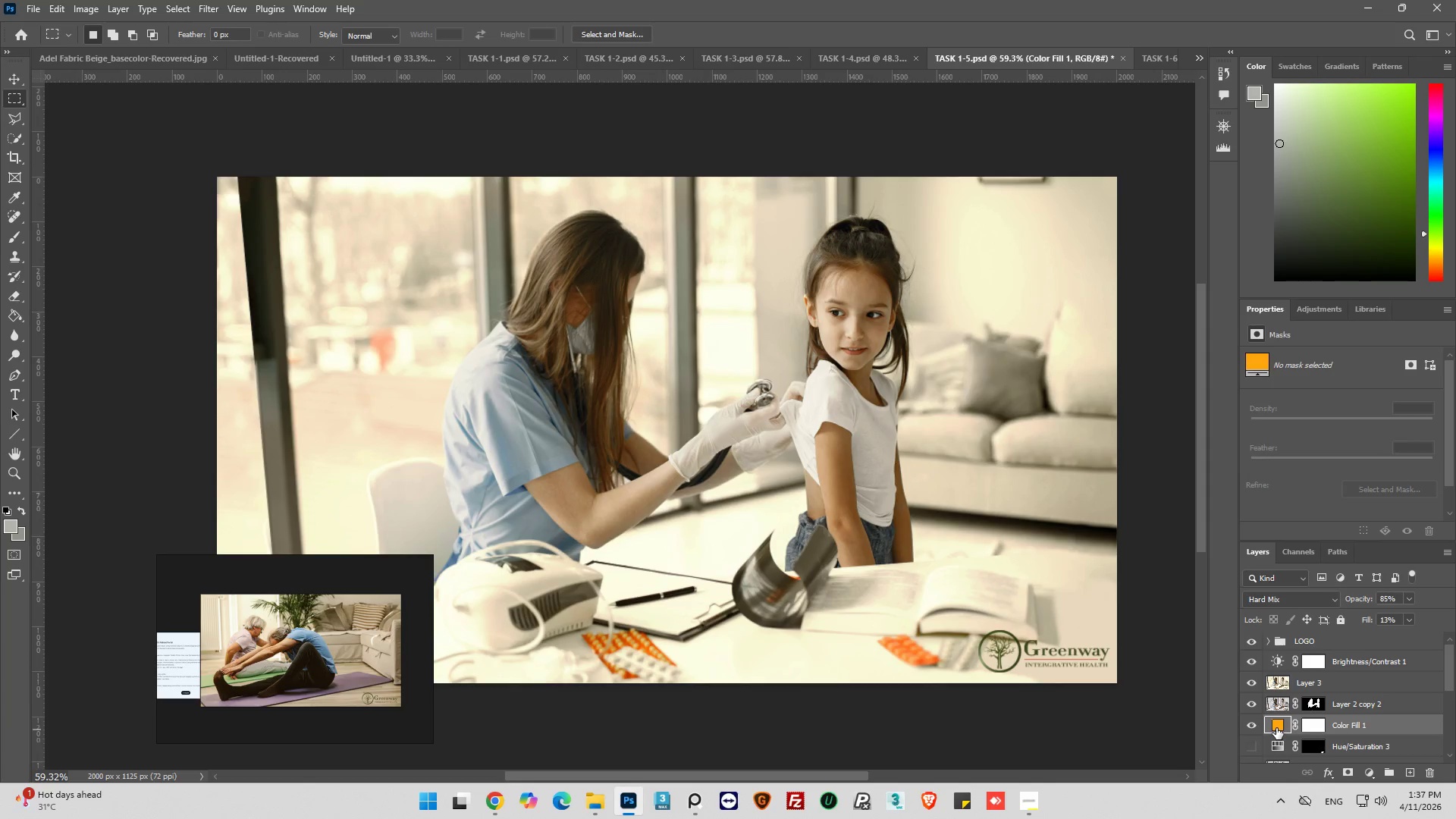 
key(Control+C)
 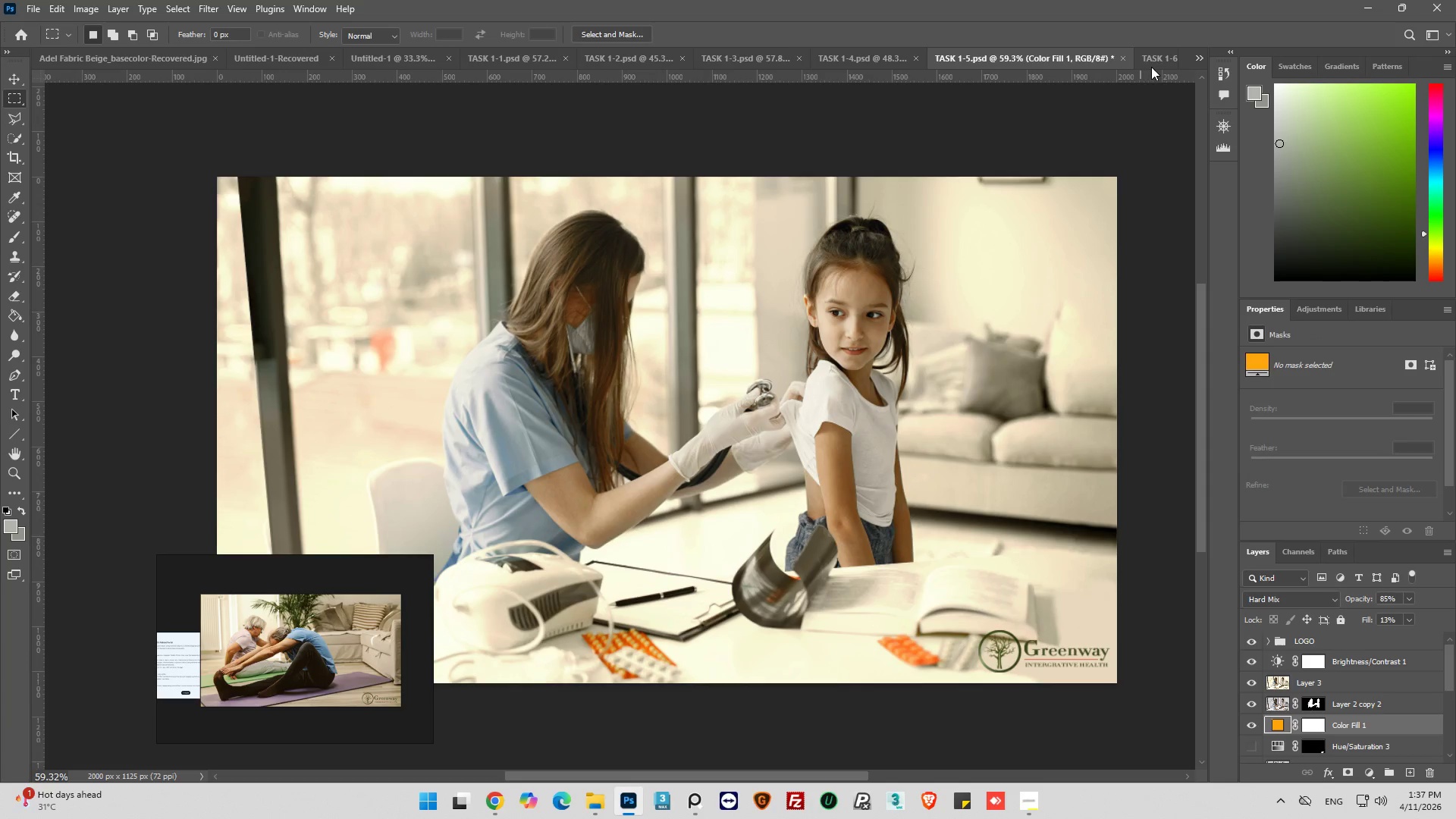 
left_click([1158, 56])
 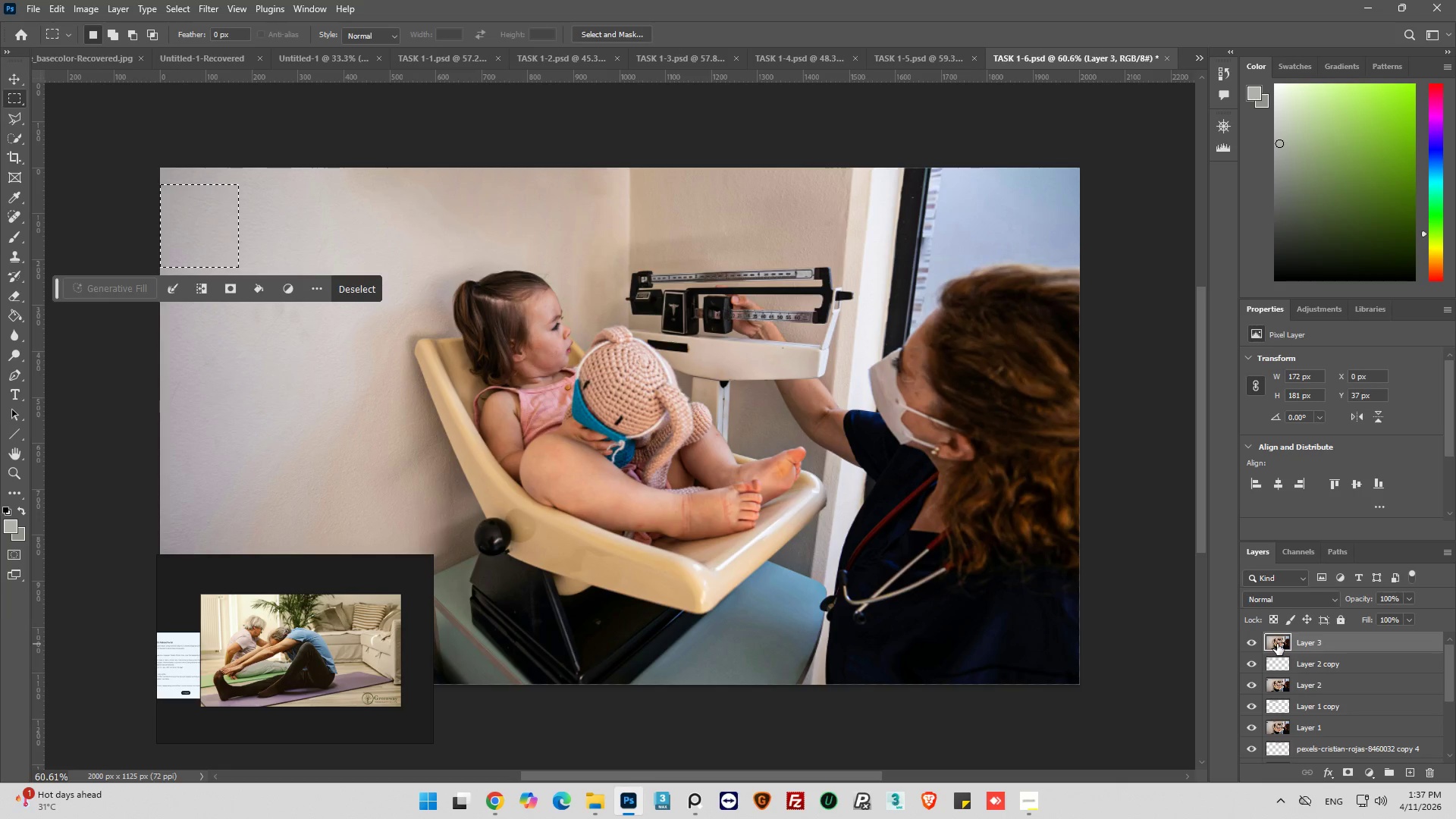 
wait(6.0)
 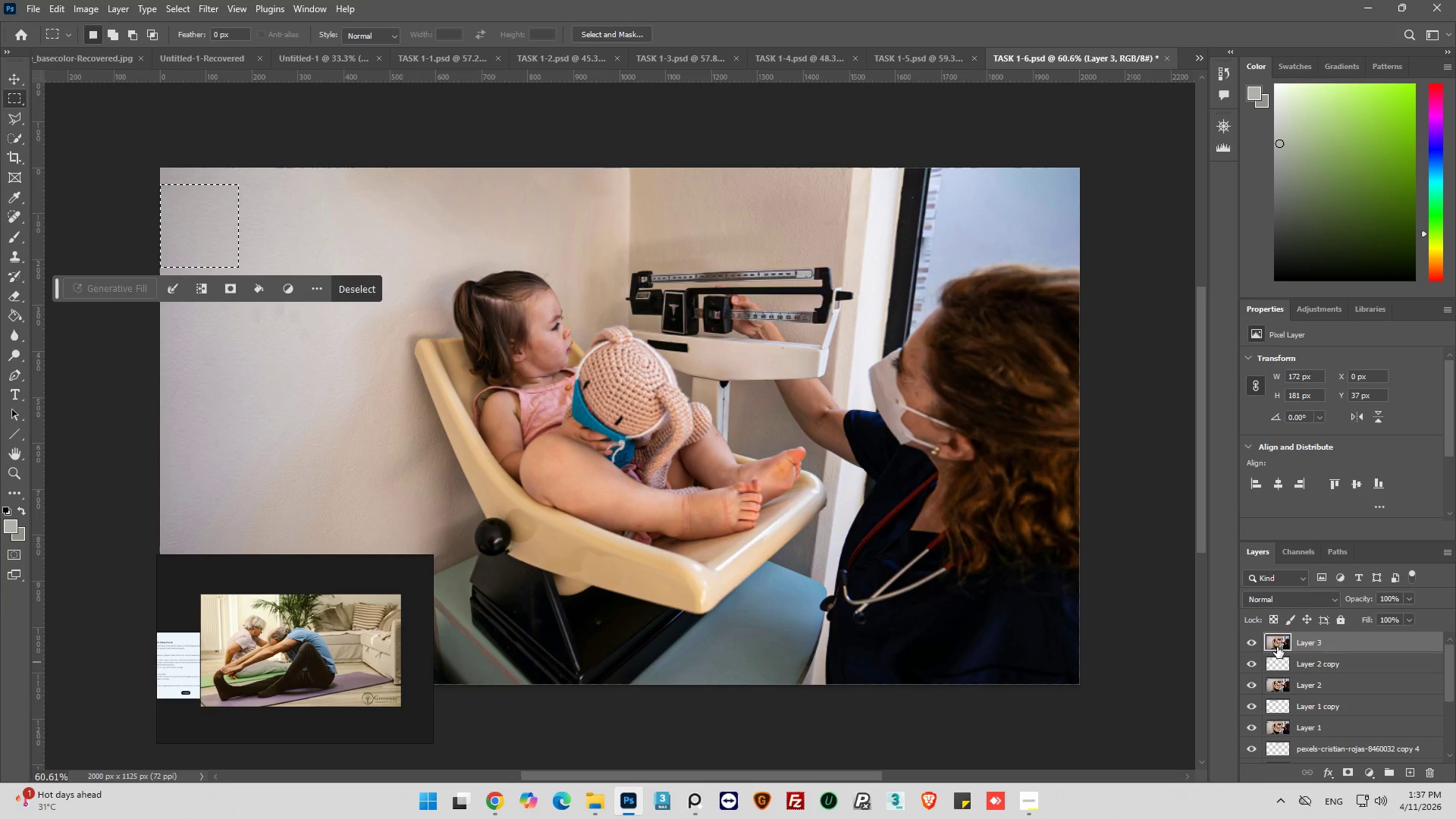 
key(Control+V)
 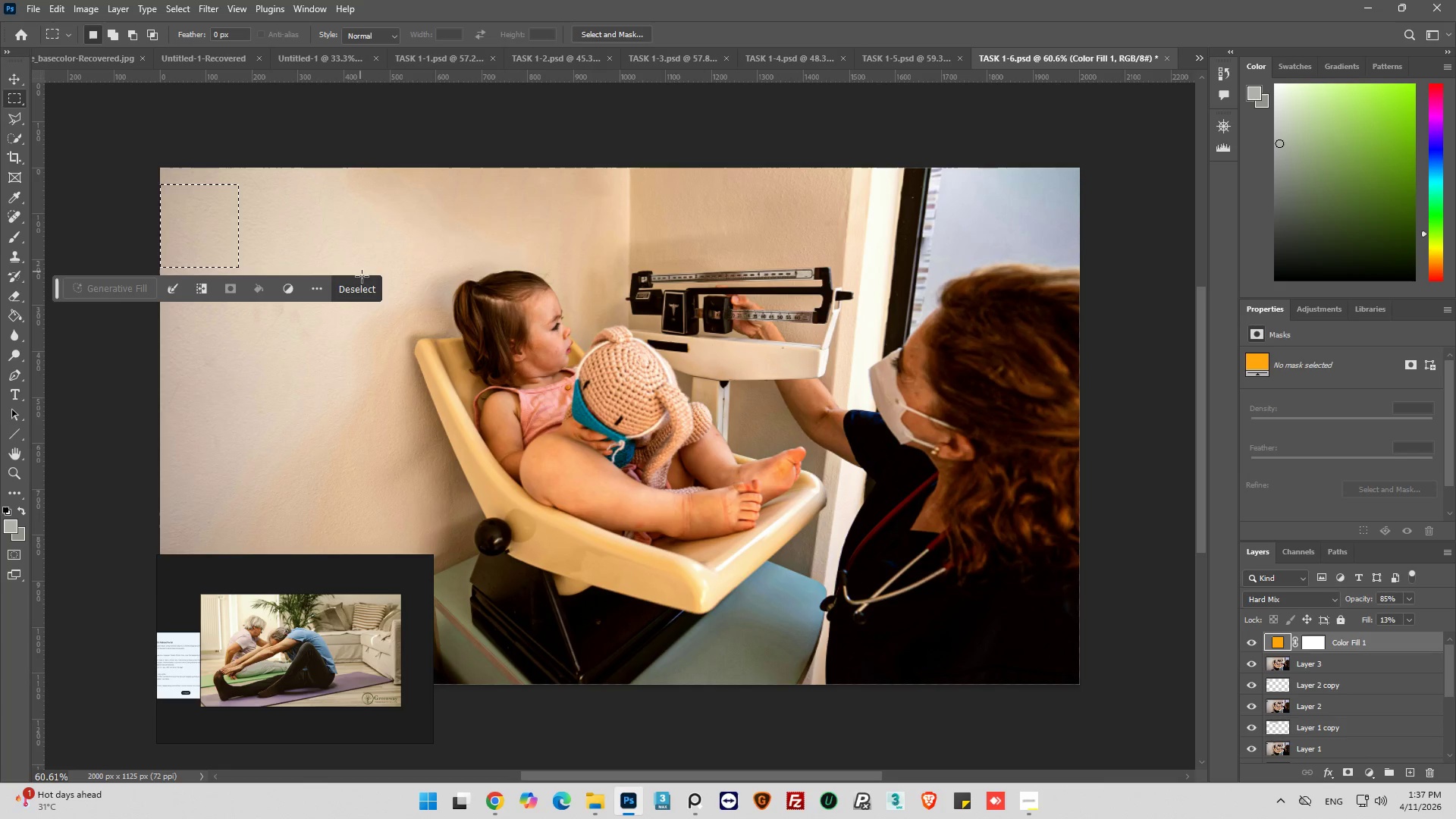 
hold_key(key=AltLeft, duration=0.33)
scroll: coordinate [668, 413], scroll_direction: down, amount: 2.0
 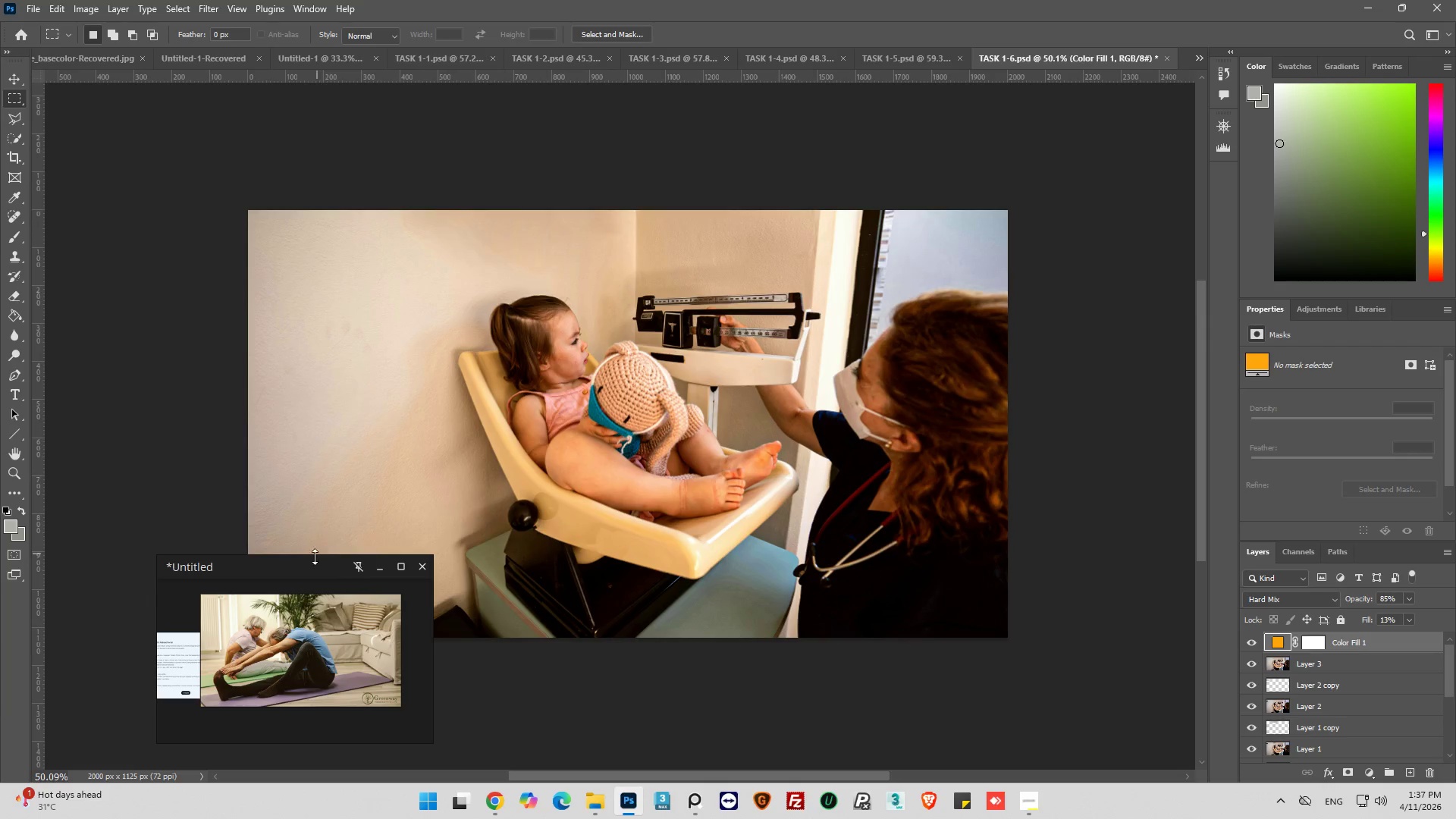 
left_click_drag(start_coordinate=[313, 565], to_coordinate=[212, 325])
 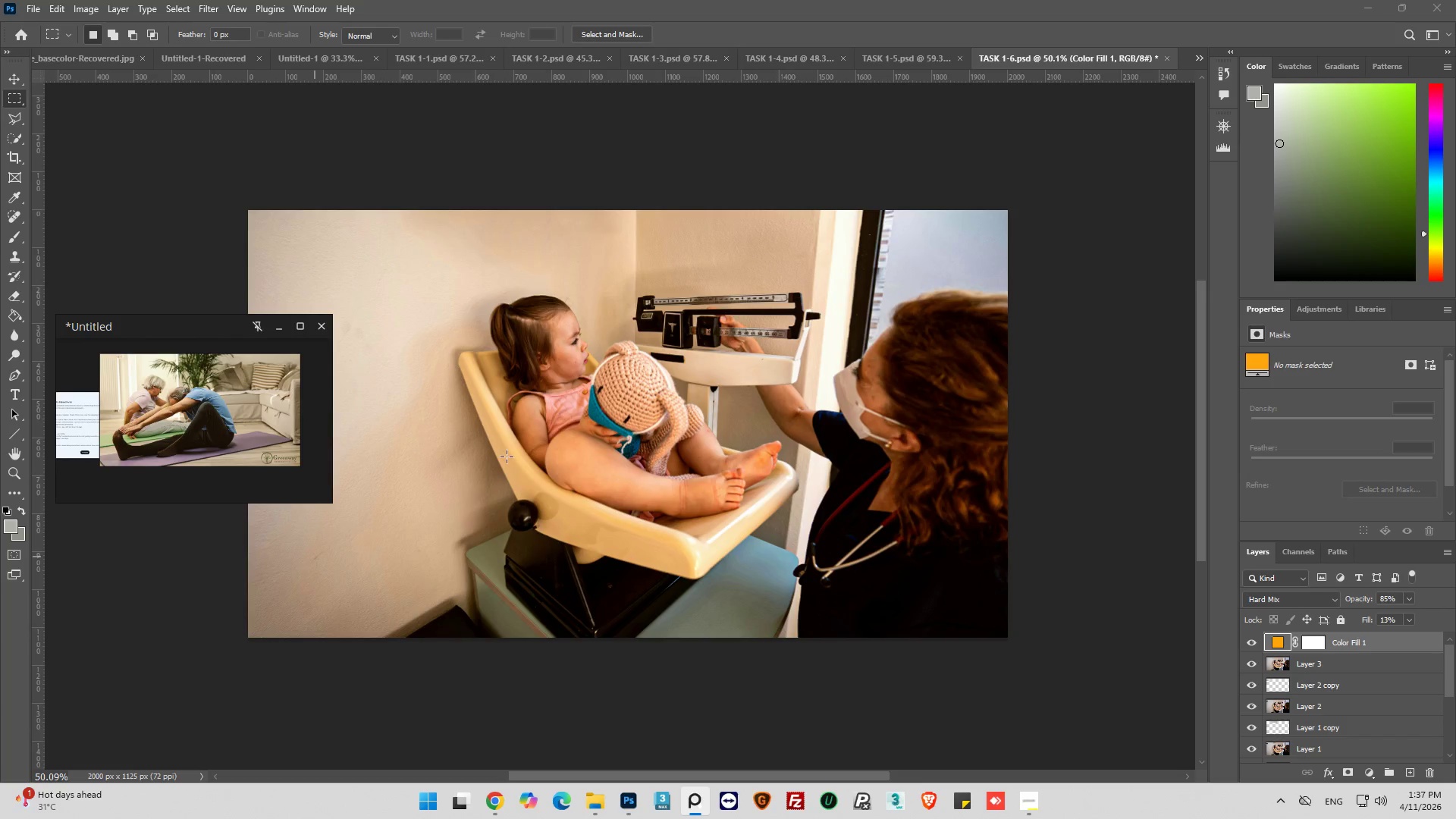 
hold_key(key=AltLeft, duration=0.36)
scroll: coordinate [507, 457], scroll_direction: up, amount: 2.0
 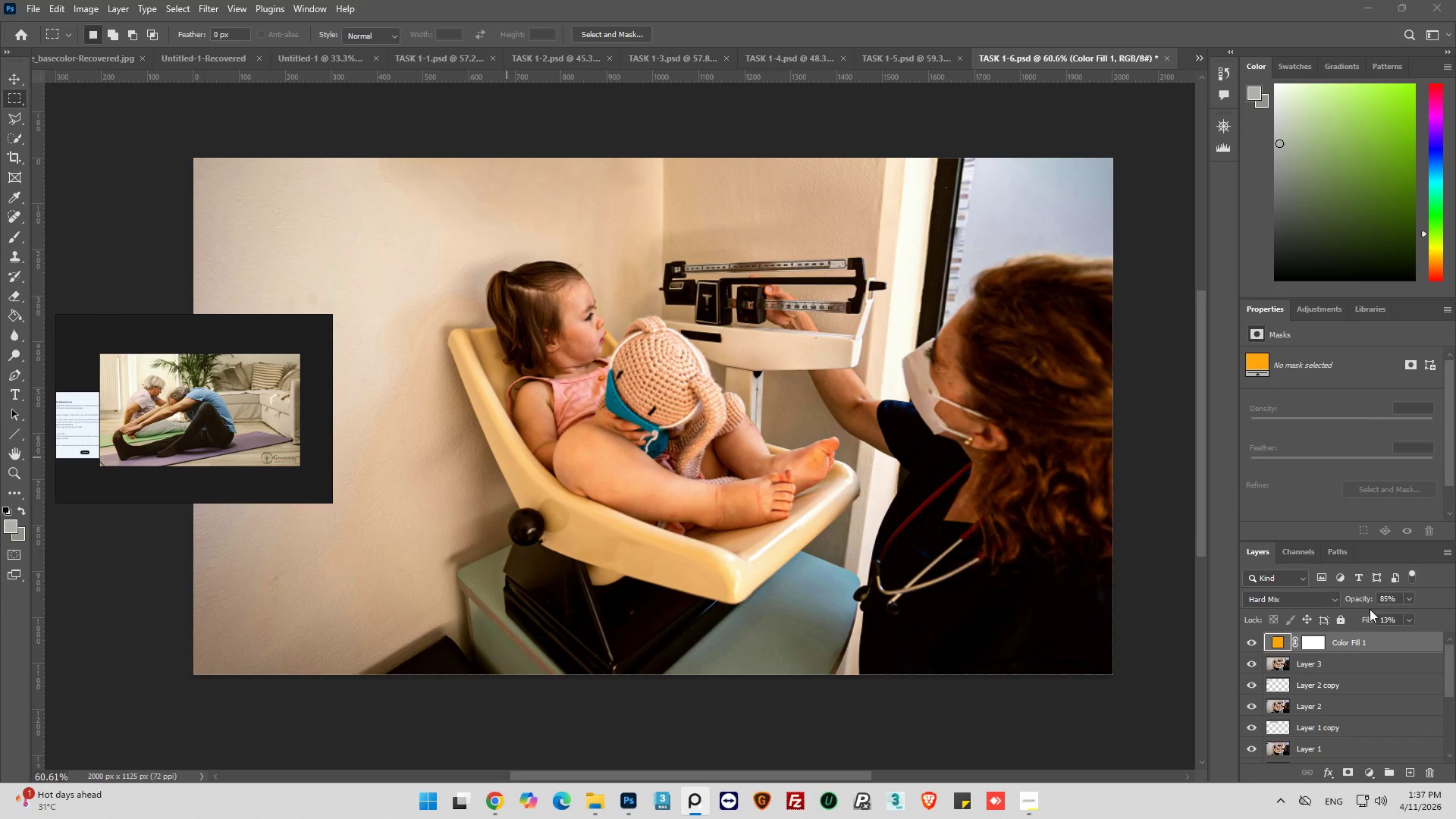 
left_click([1411, 597])
 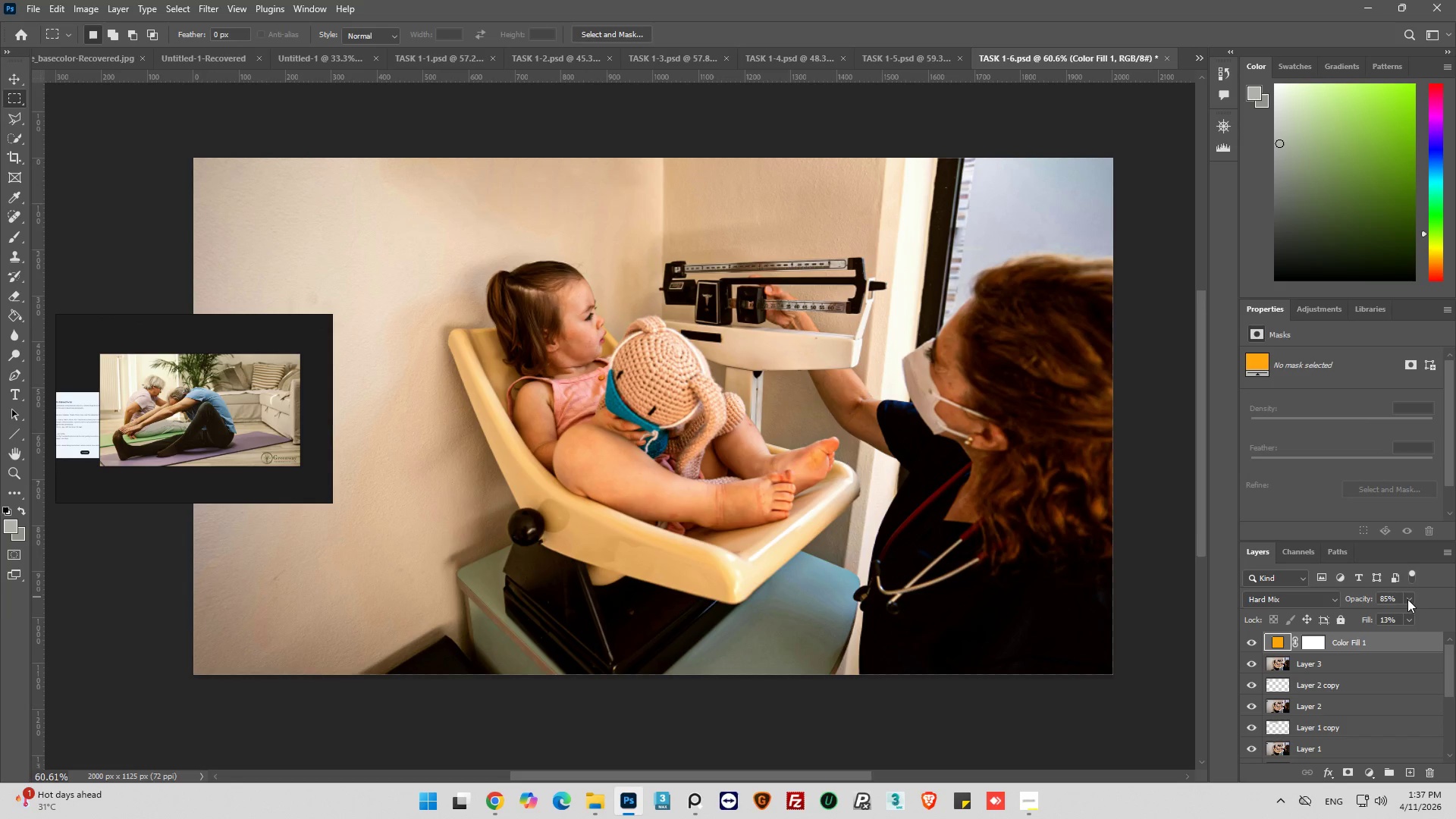 
left_click([1407, 597])
 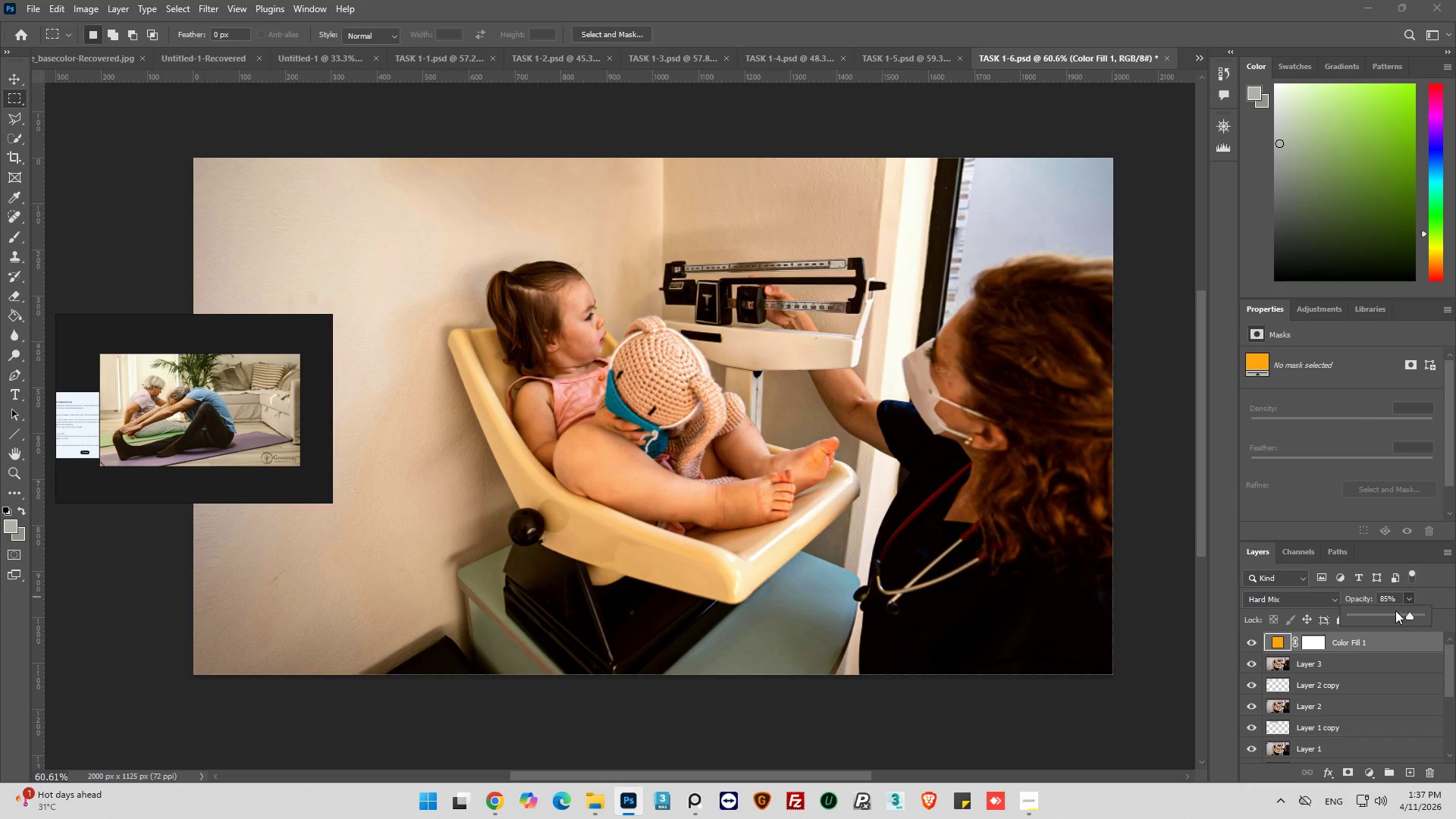 
left_click_drag(start_coordinate=[1395, 610], to_coordinate=[1389, 613])
 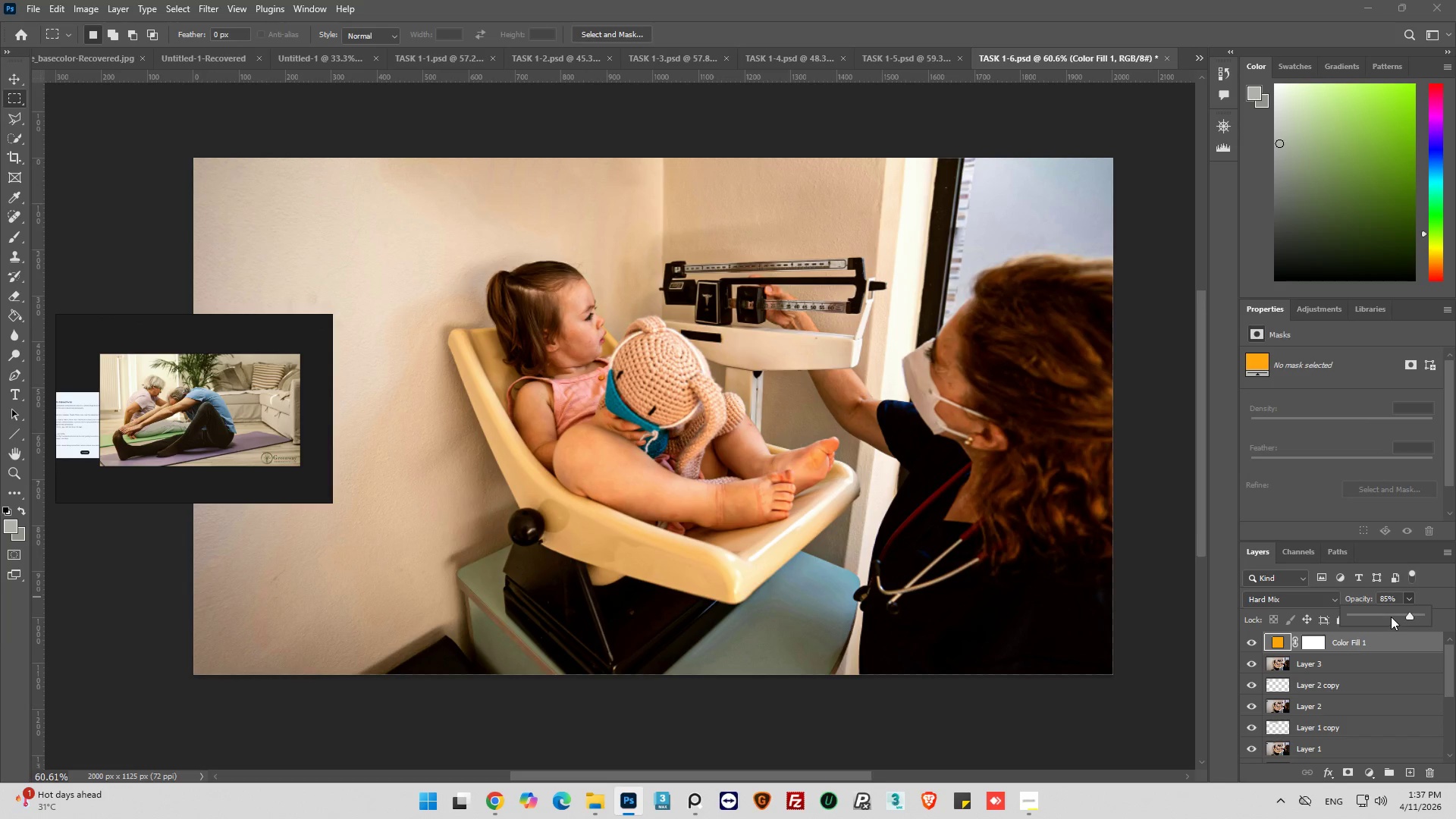 
left_click_drag(start_coordinate=[1395, 614], to_coordinate=[1382, 617])
 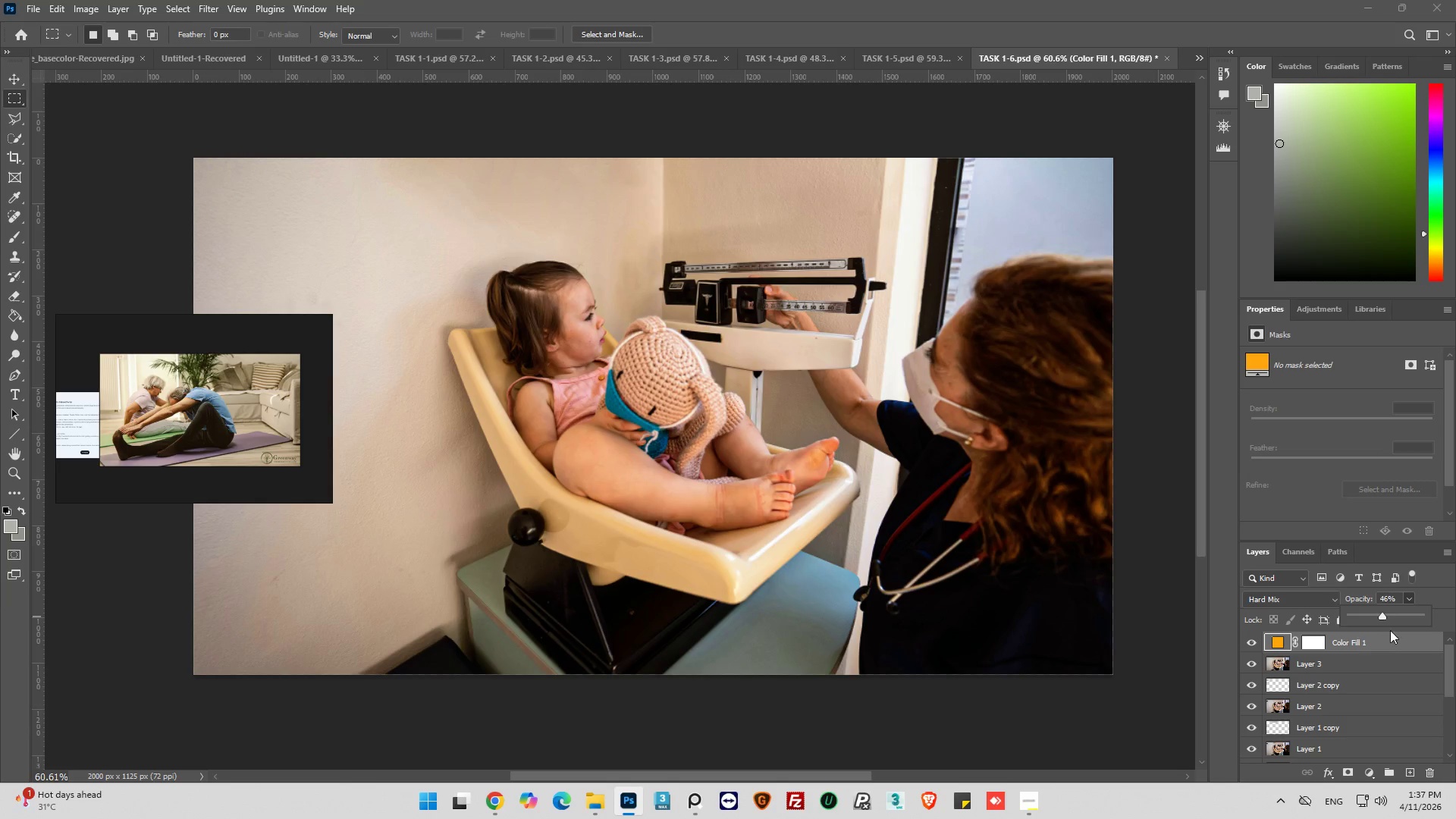 
left_click_drag(start_coordinate=[1382, 615], to_coordinate=[1376, 616])
 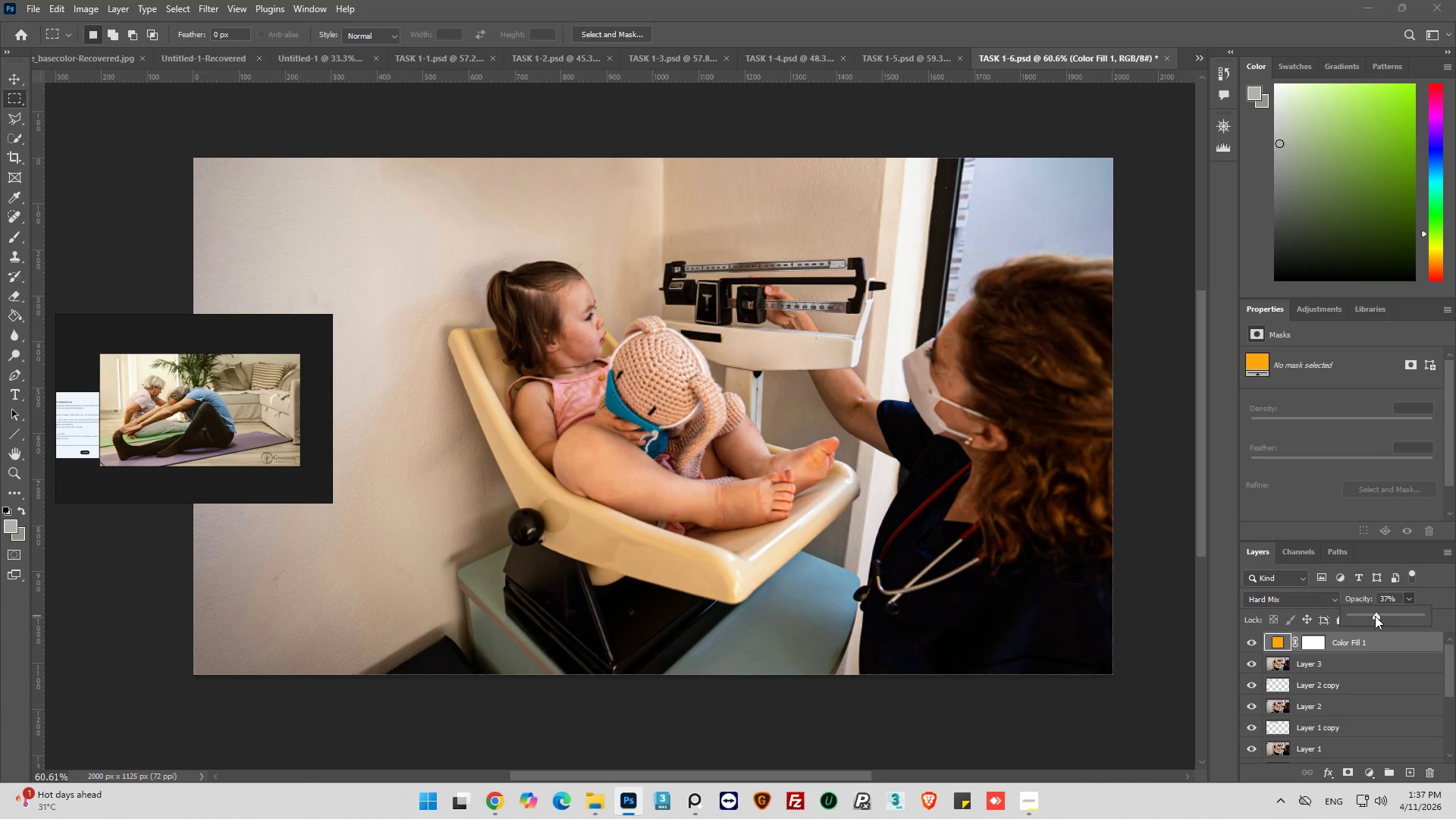 
left_click_drag(start_coordinate=[1373, 615], to_coordinate=[1368, 615])
 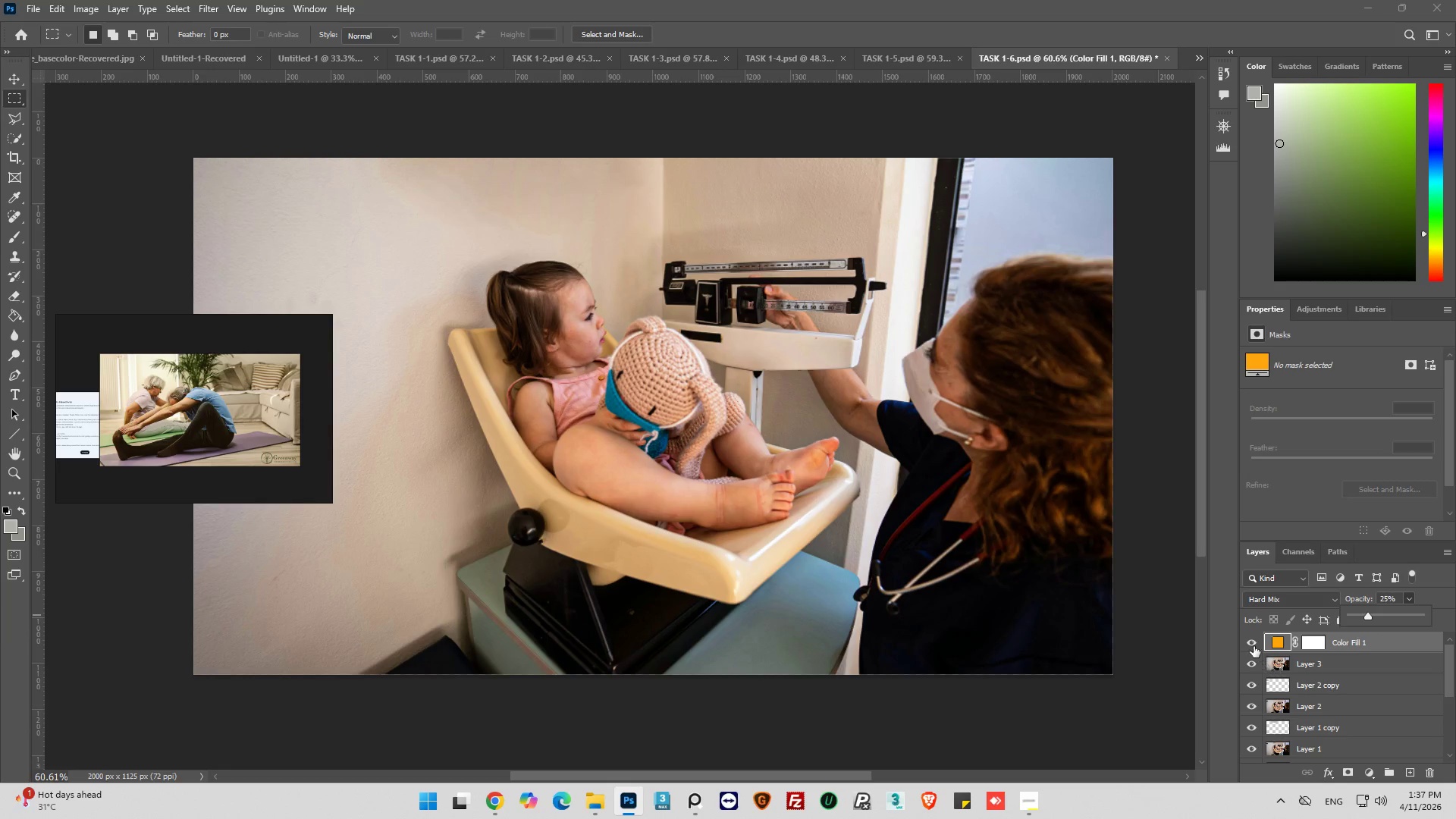 
left_click([1254, 642])
 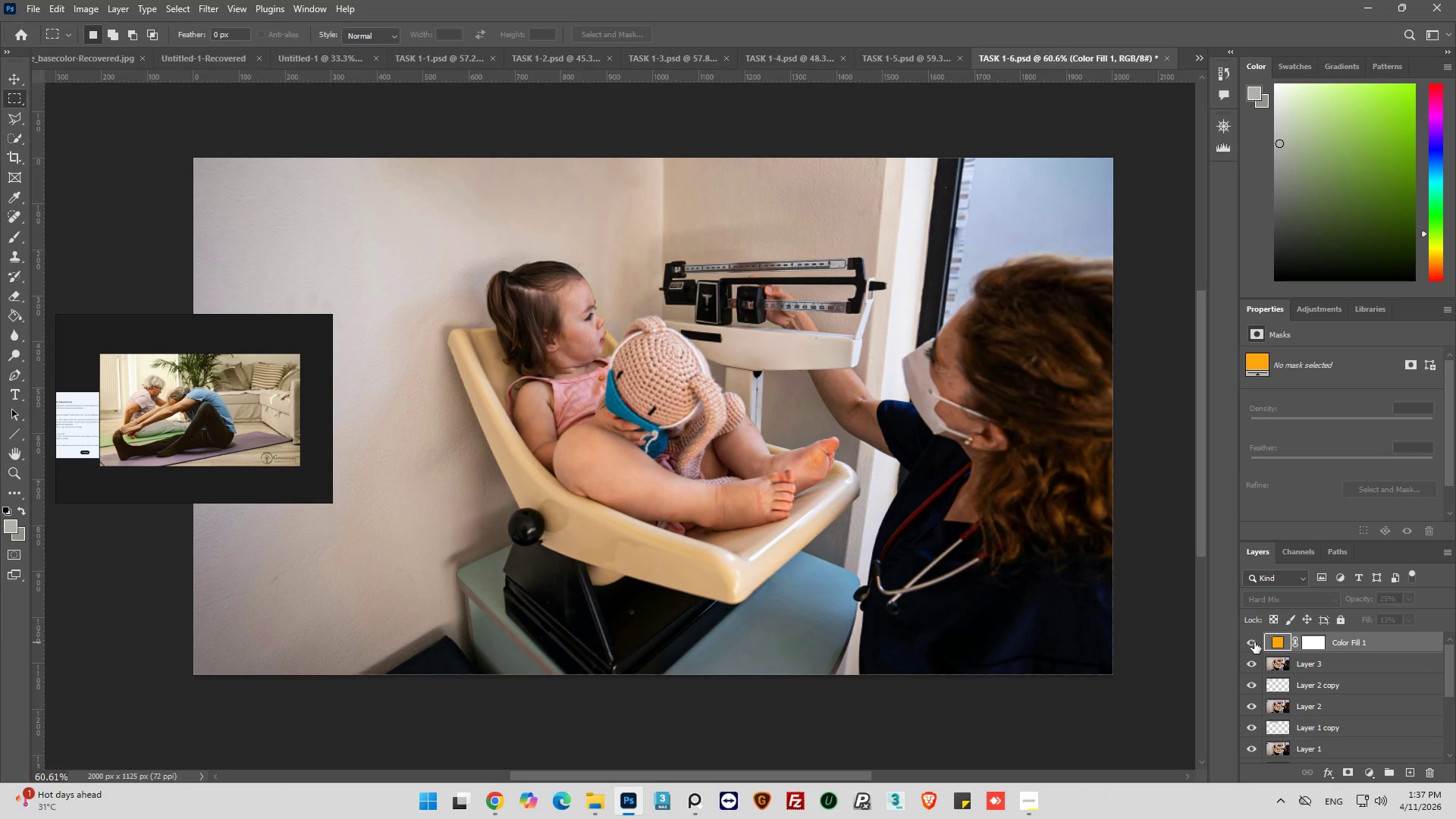 
left_click([1254, 642])
 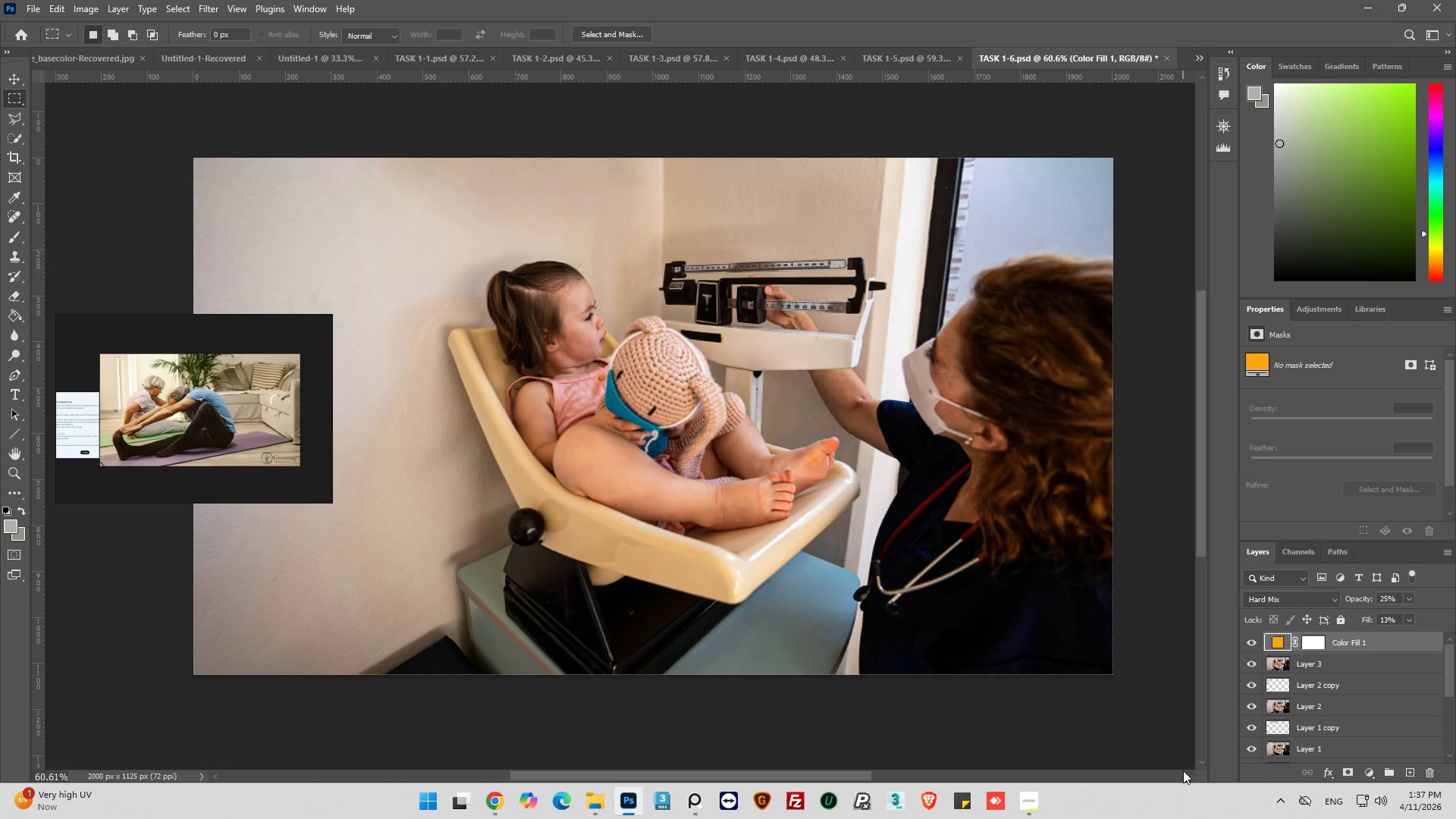 
wait(9.53)
 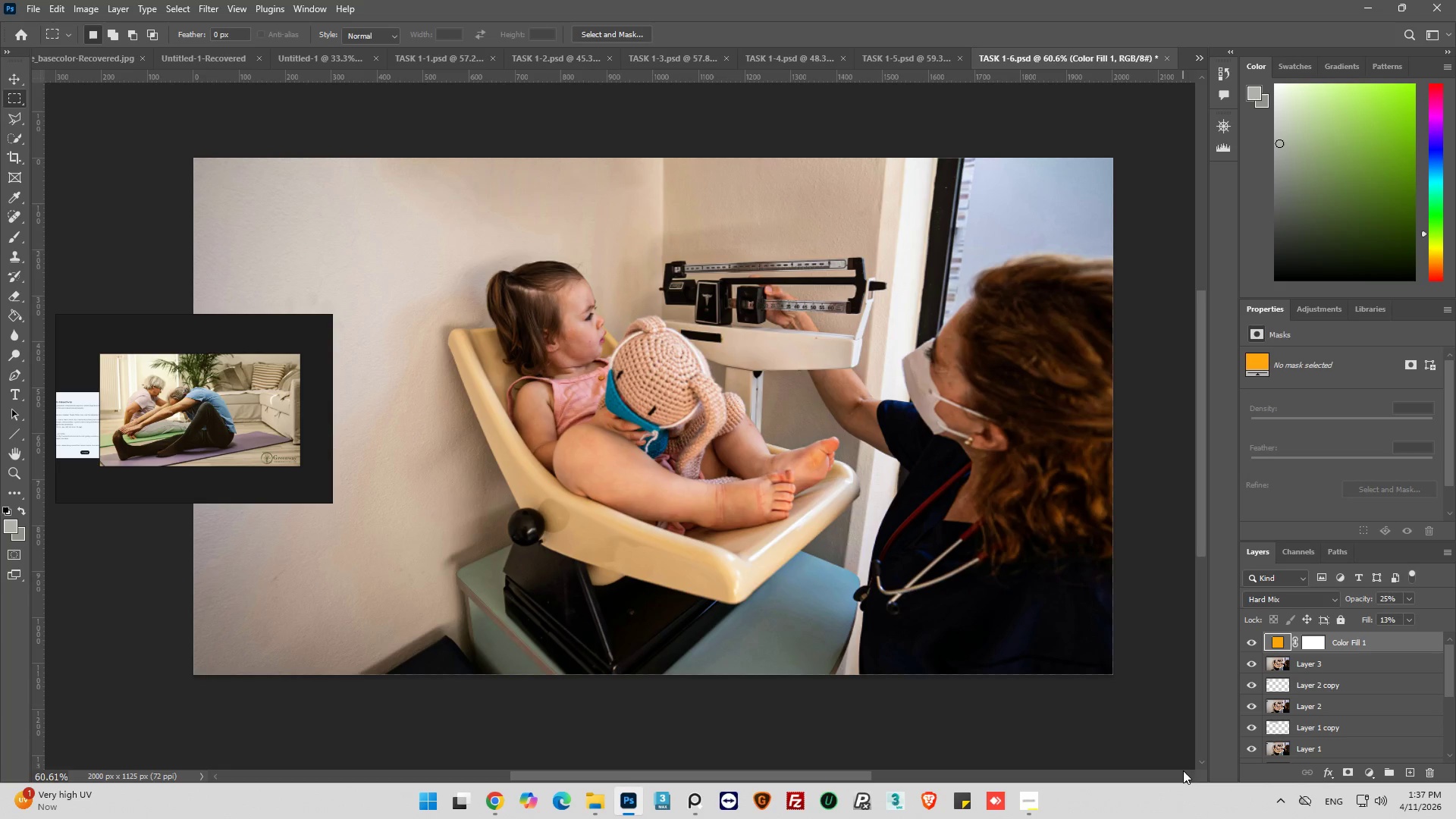 
left_click([1252, 645])
 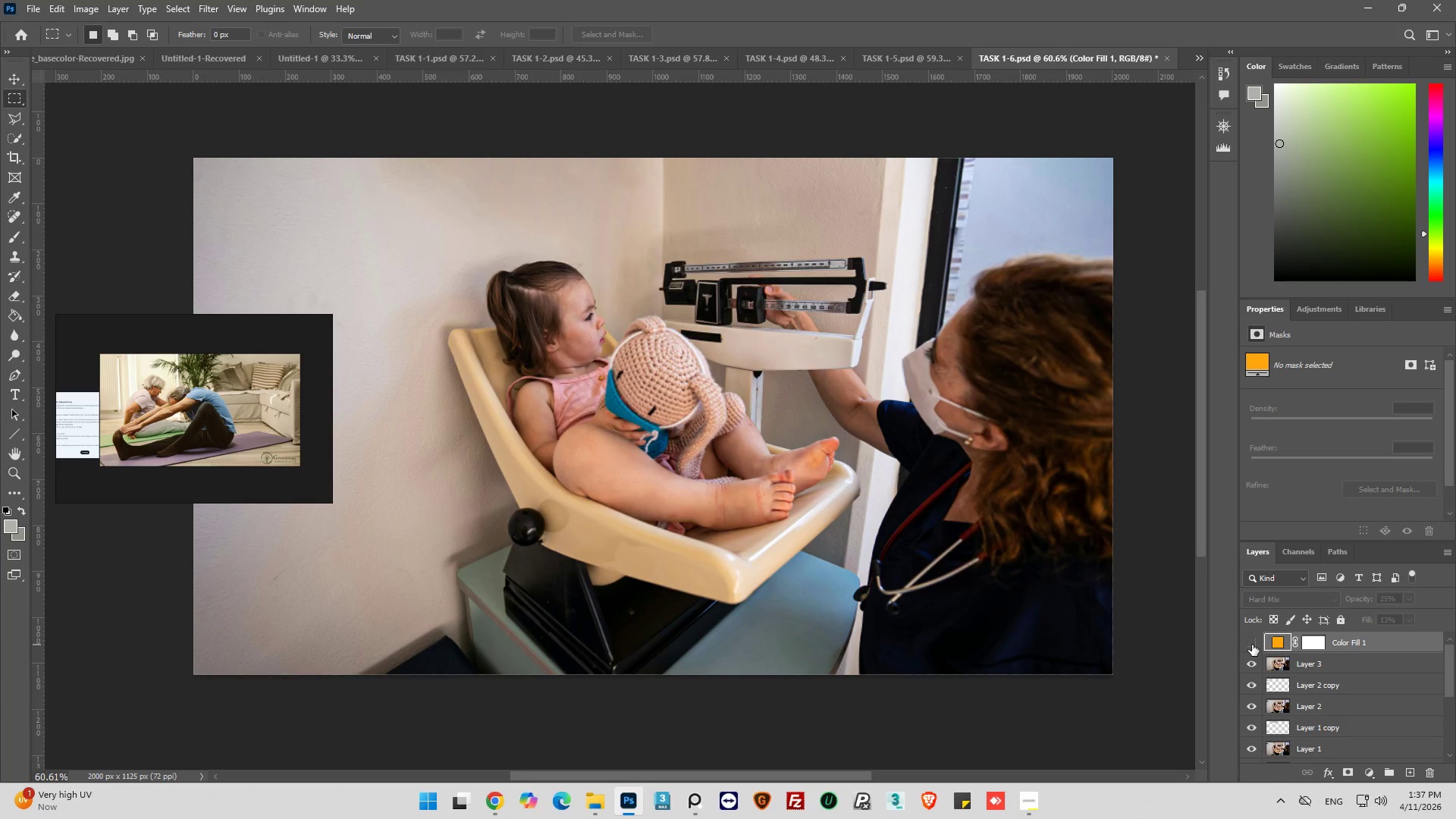 
left_click([1252, 645])
 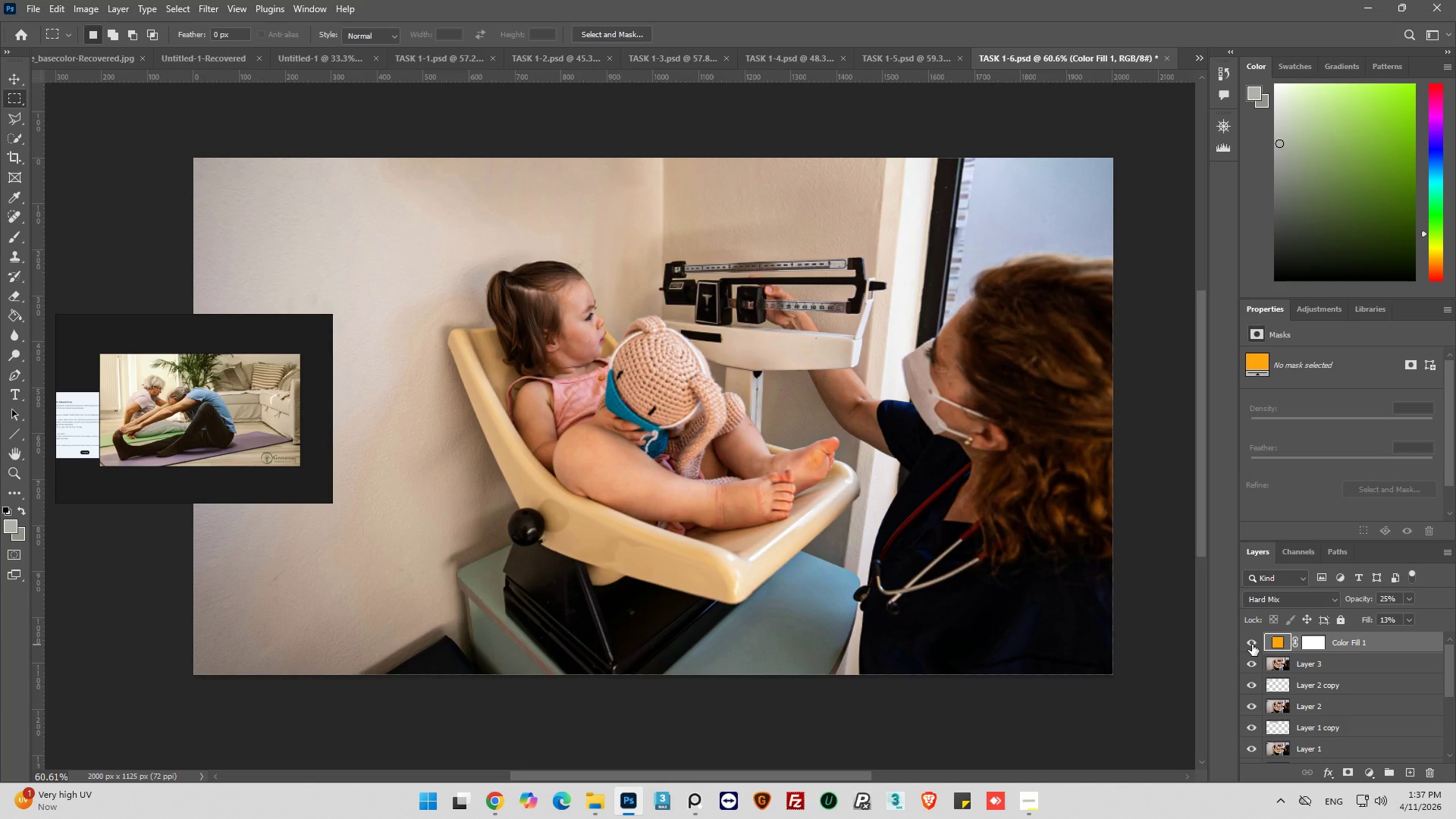 
left_click([1252, 645])
 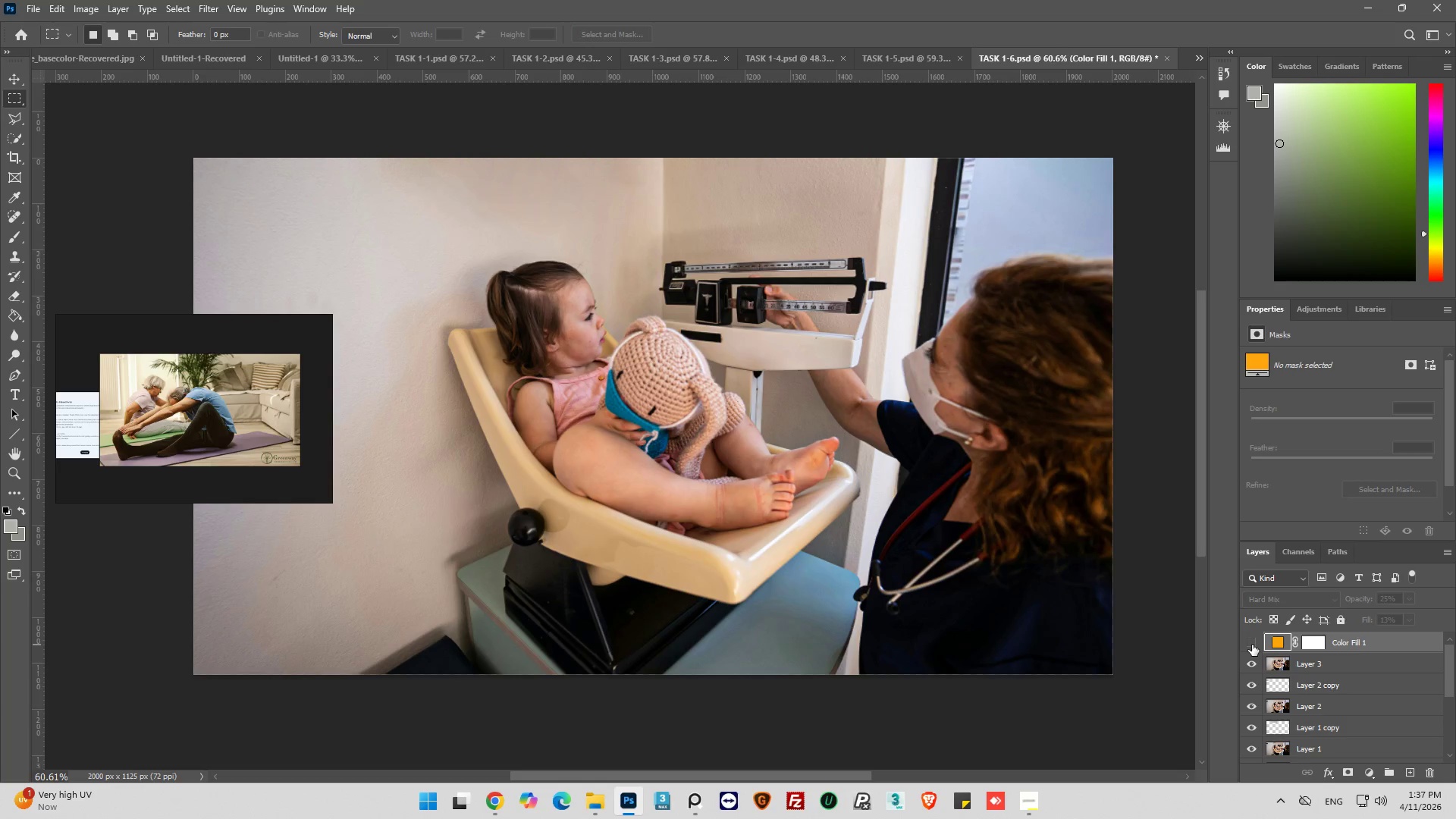 
left_click([1252, 645])
 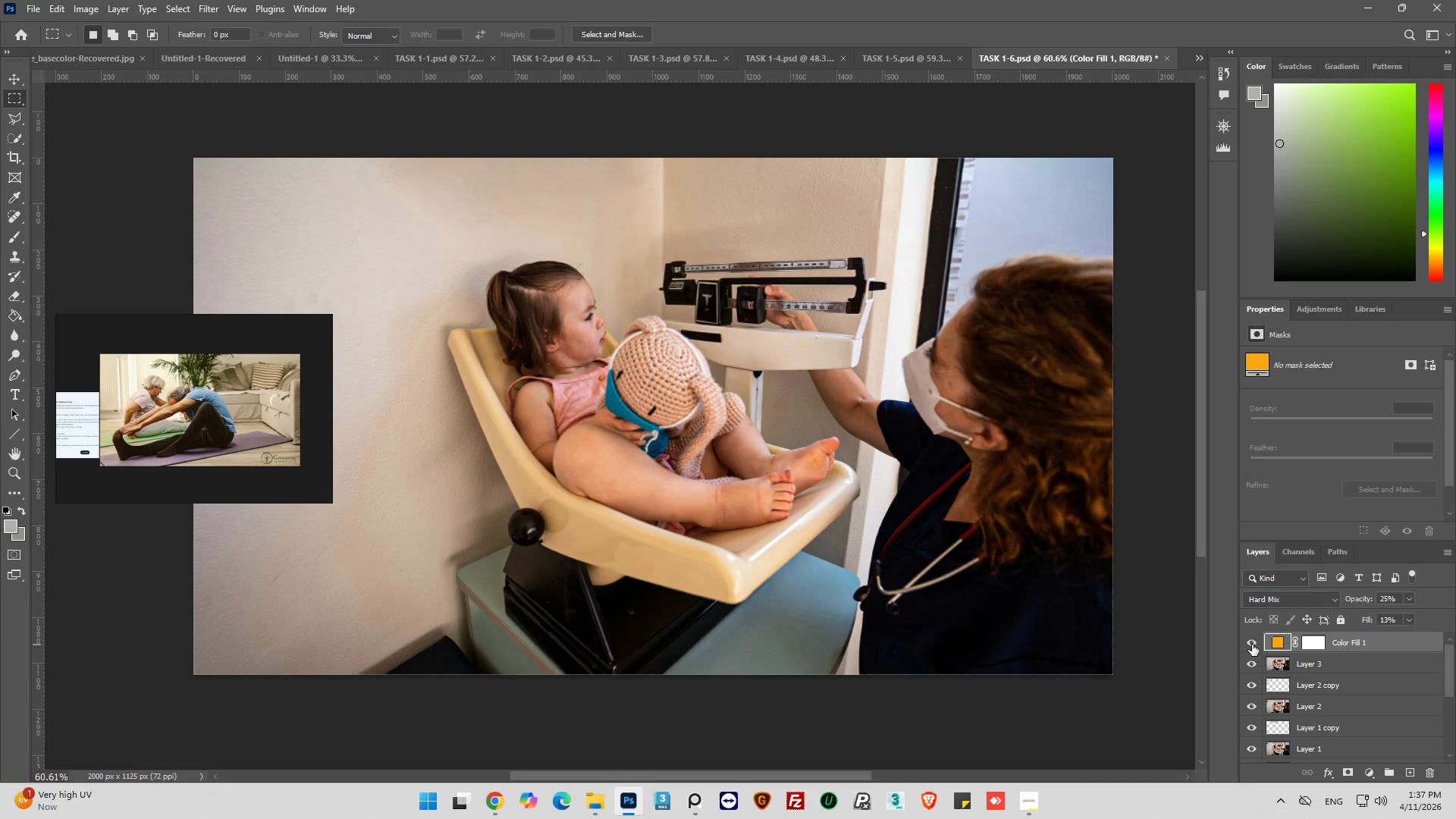 
left_click([1252, 645])
 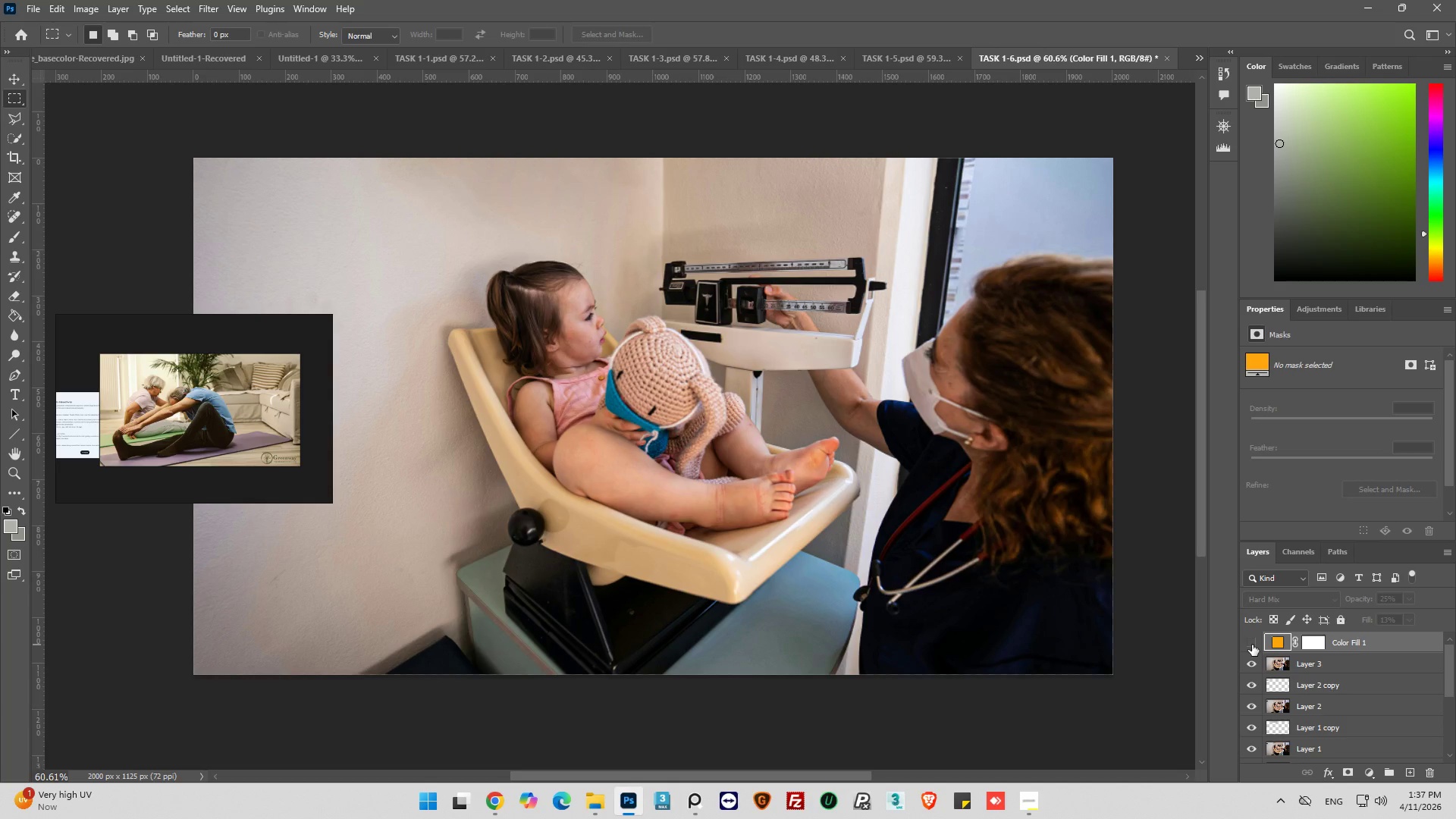 
left_click([1252, 645])
 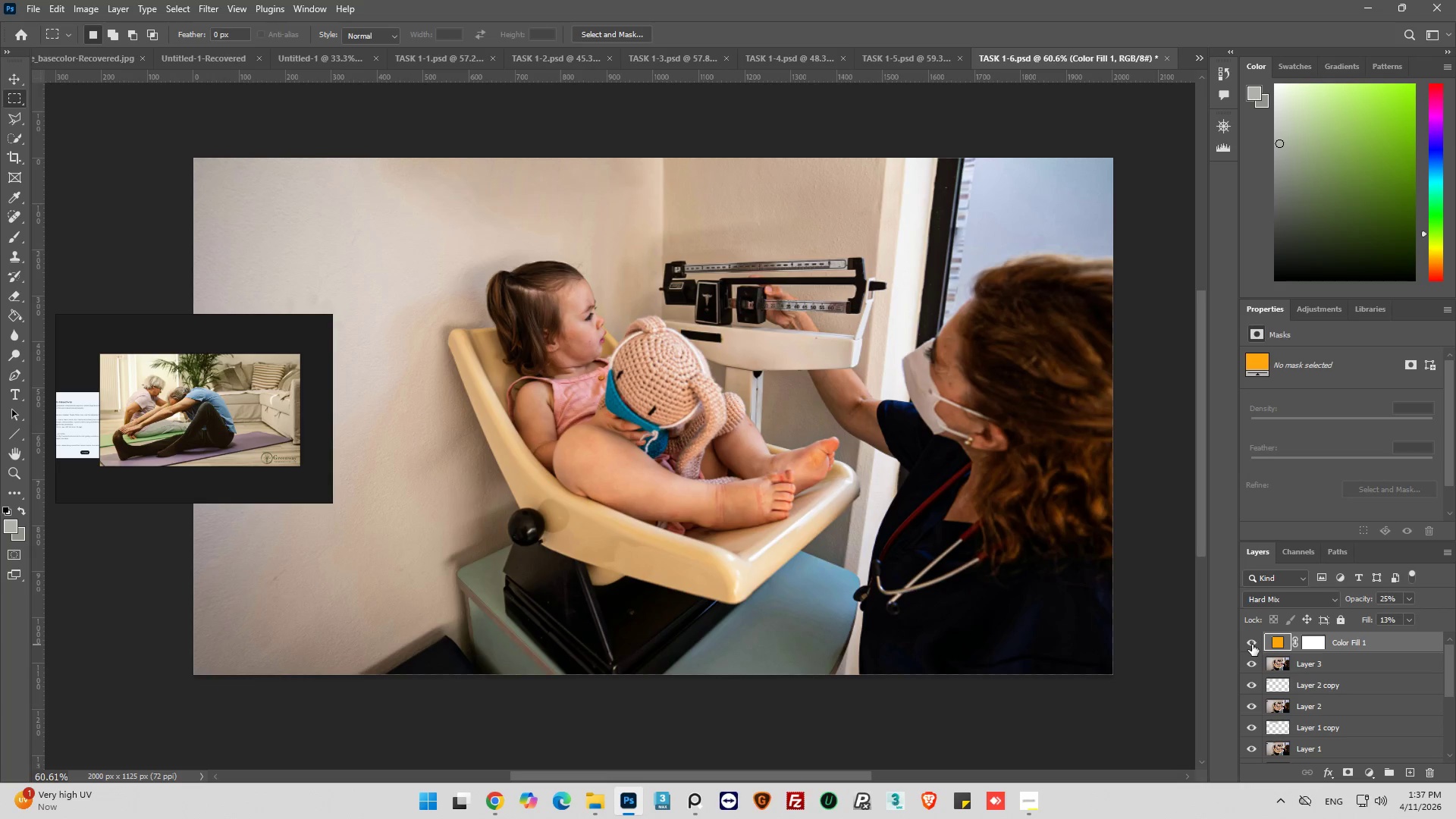 
left_click([1252, 645])
 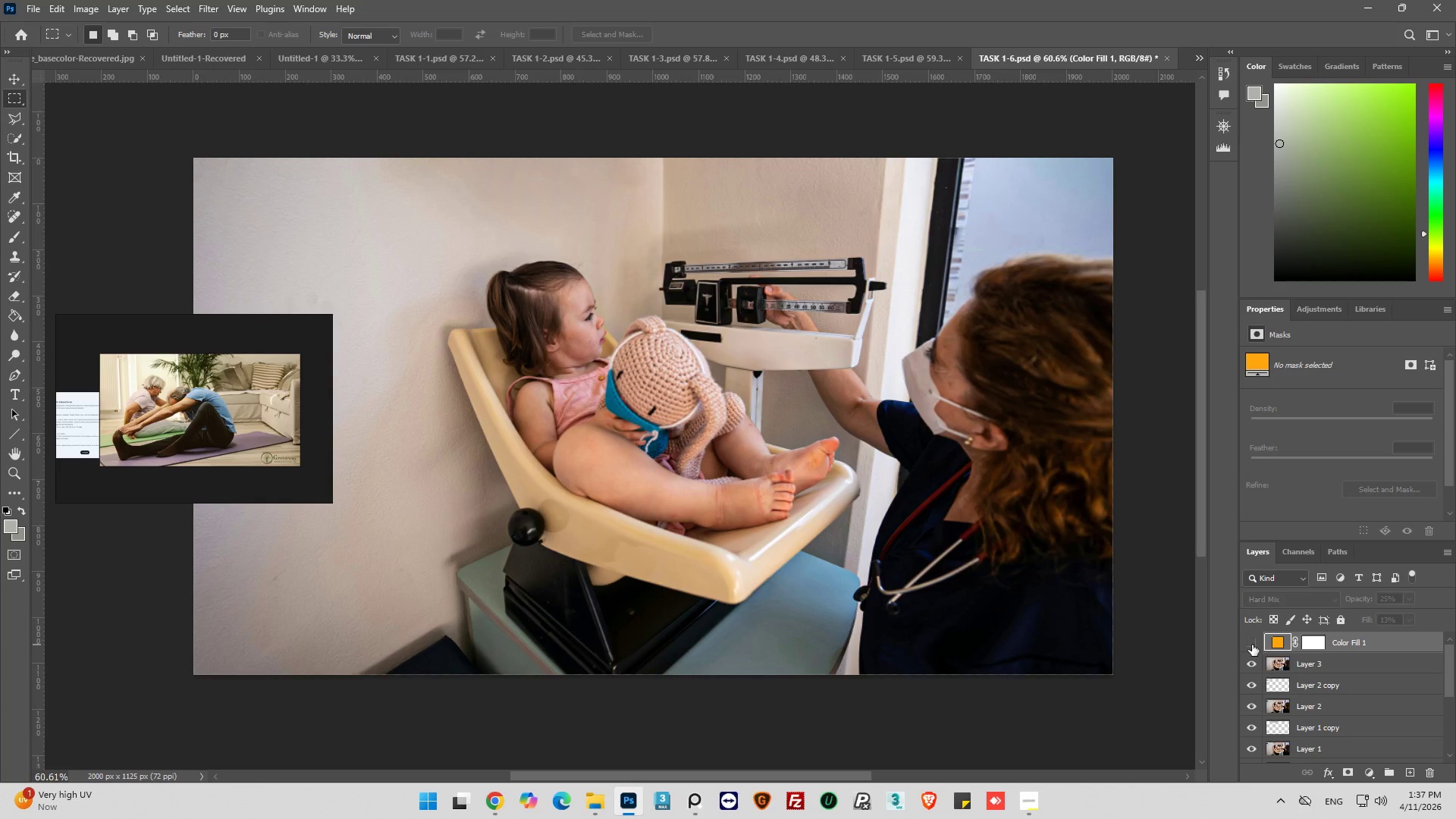 
left_click([1252, 645])
 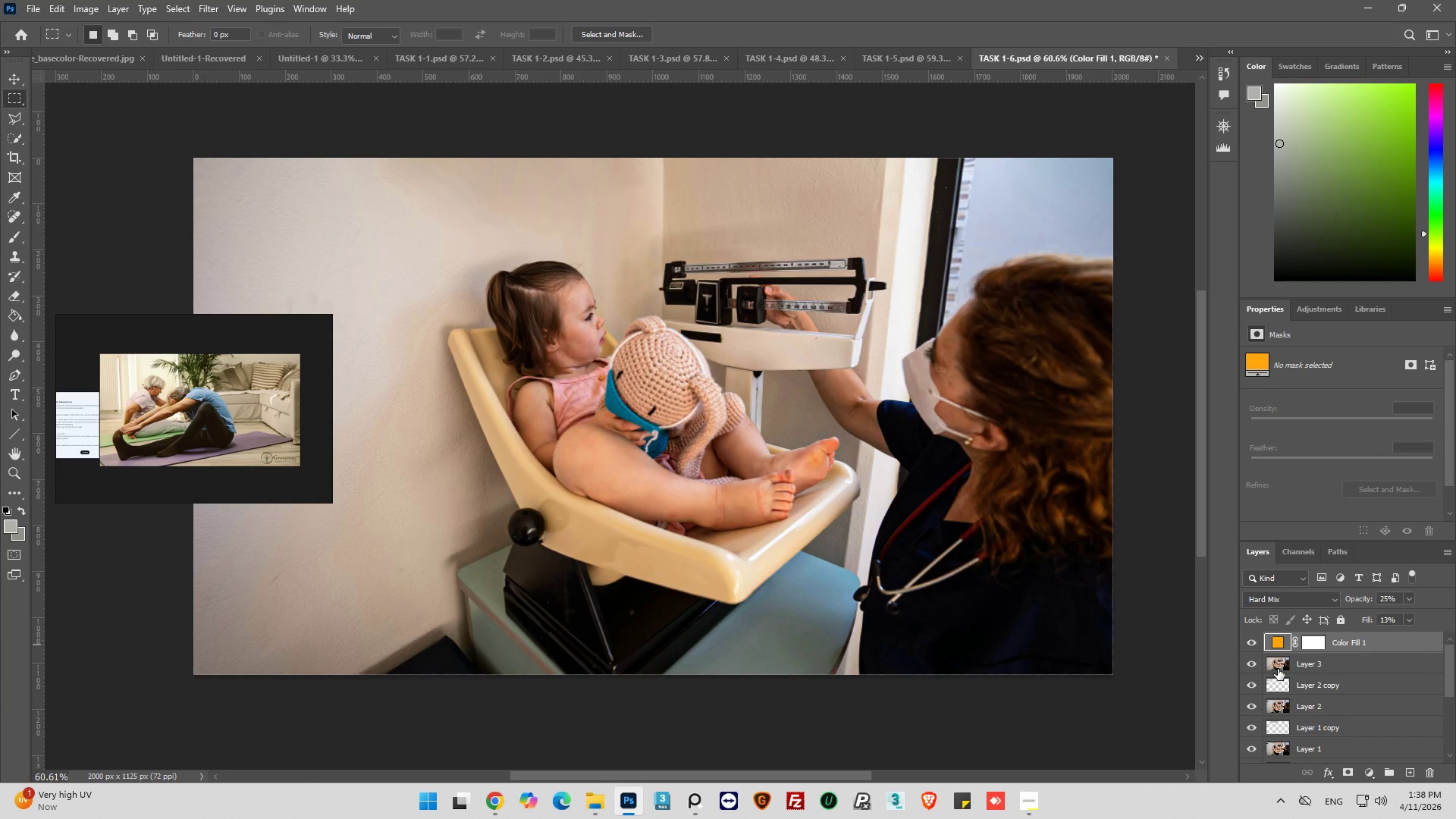 
left_click([1278, 667])
 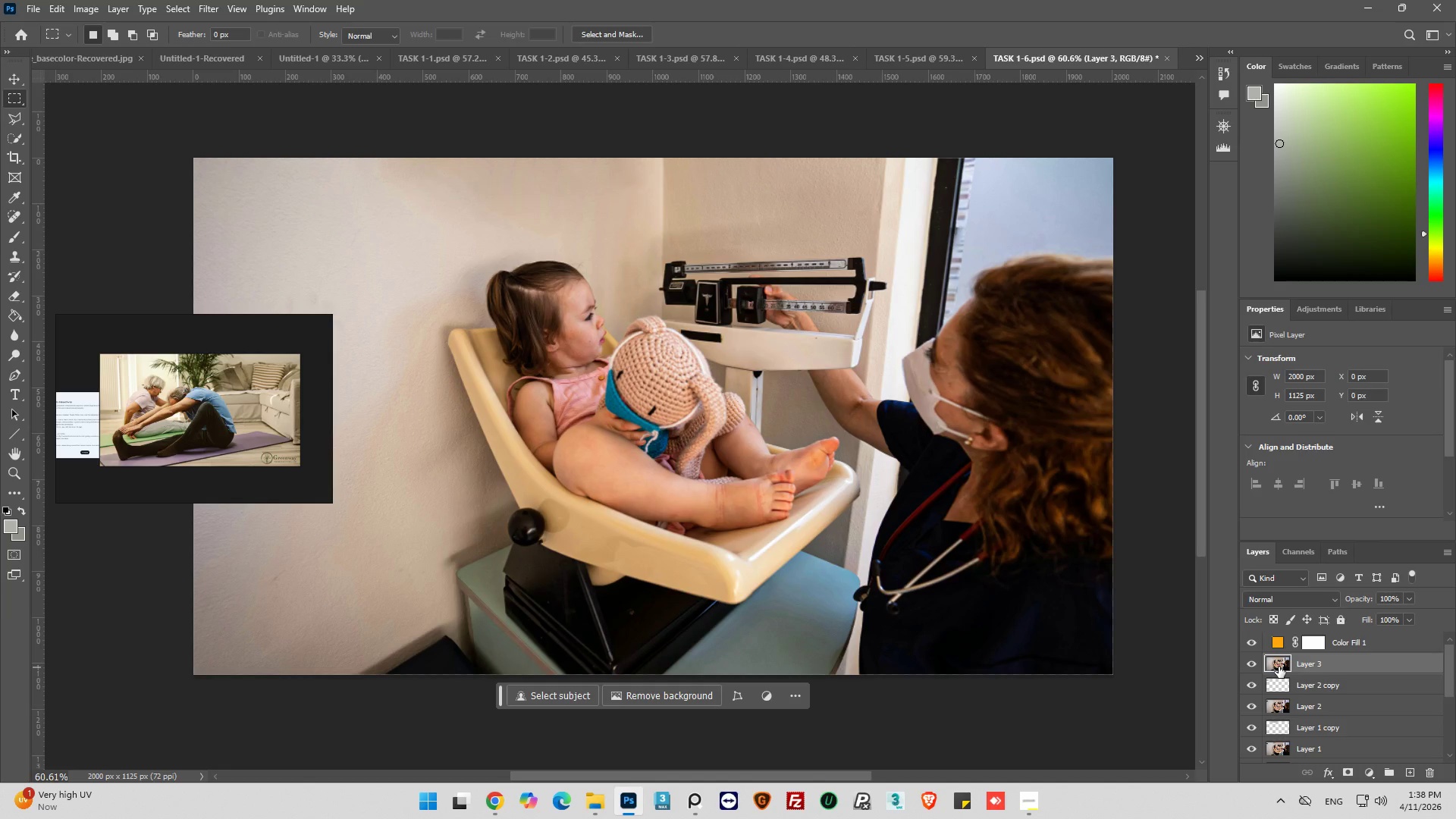 
key(Control+J)
 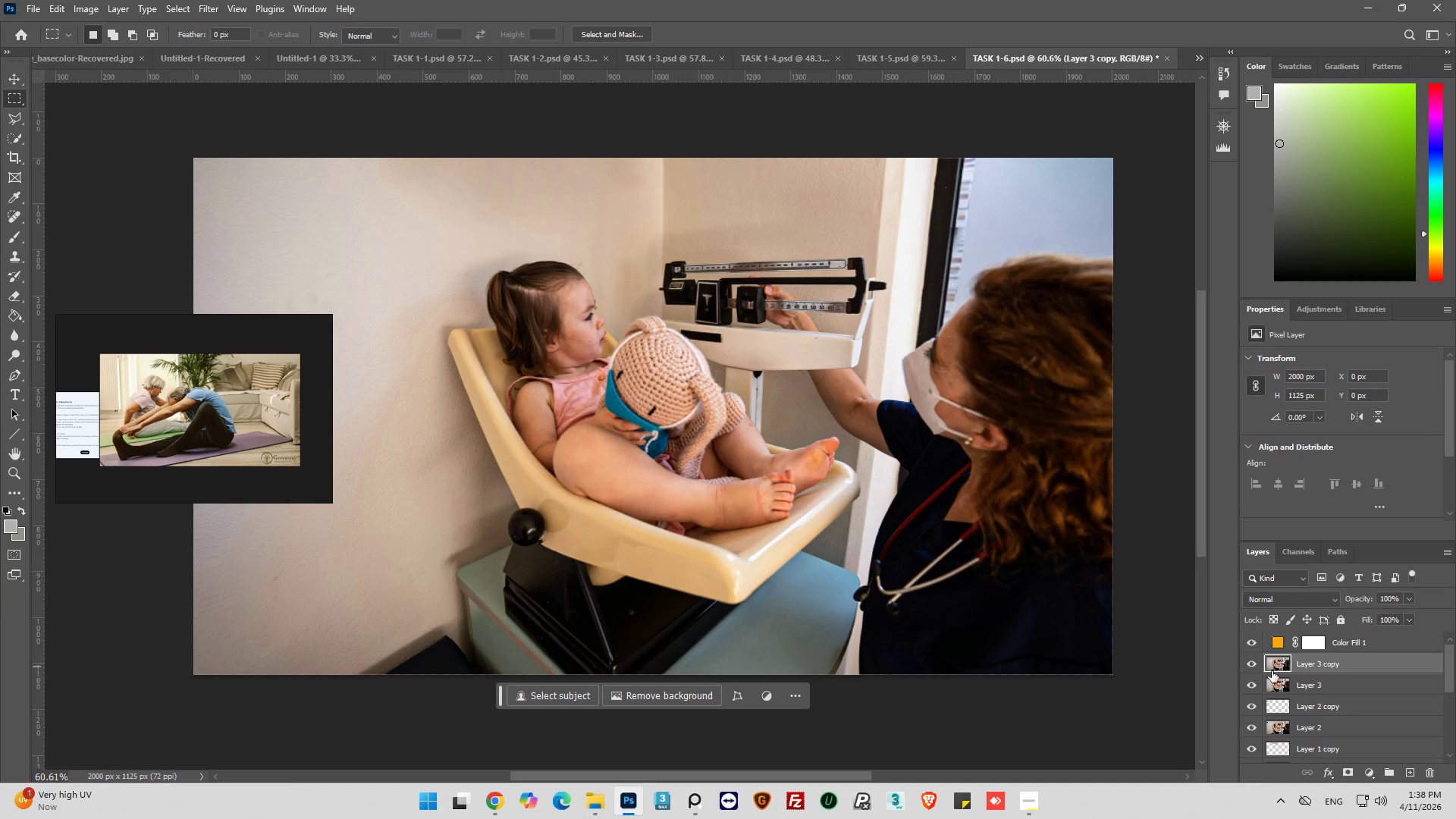 
left_click_drag(start_coordinate=[1276, 664], to_coordinate=[1276, 637])
 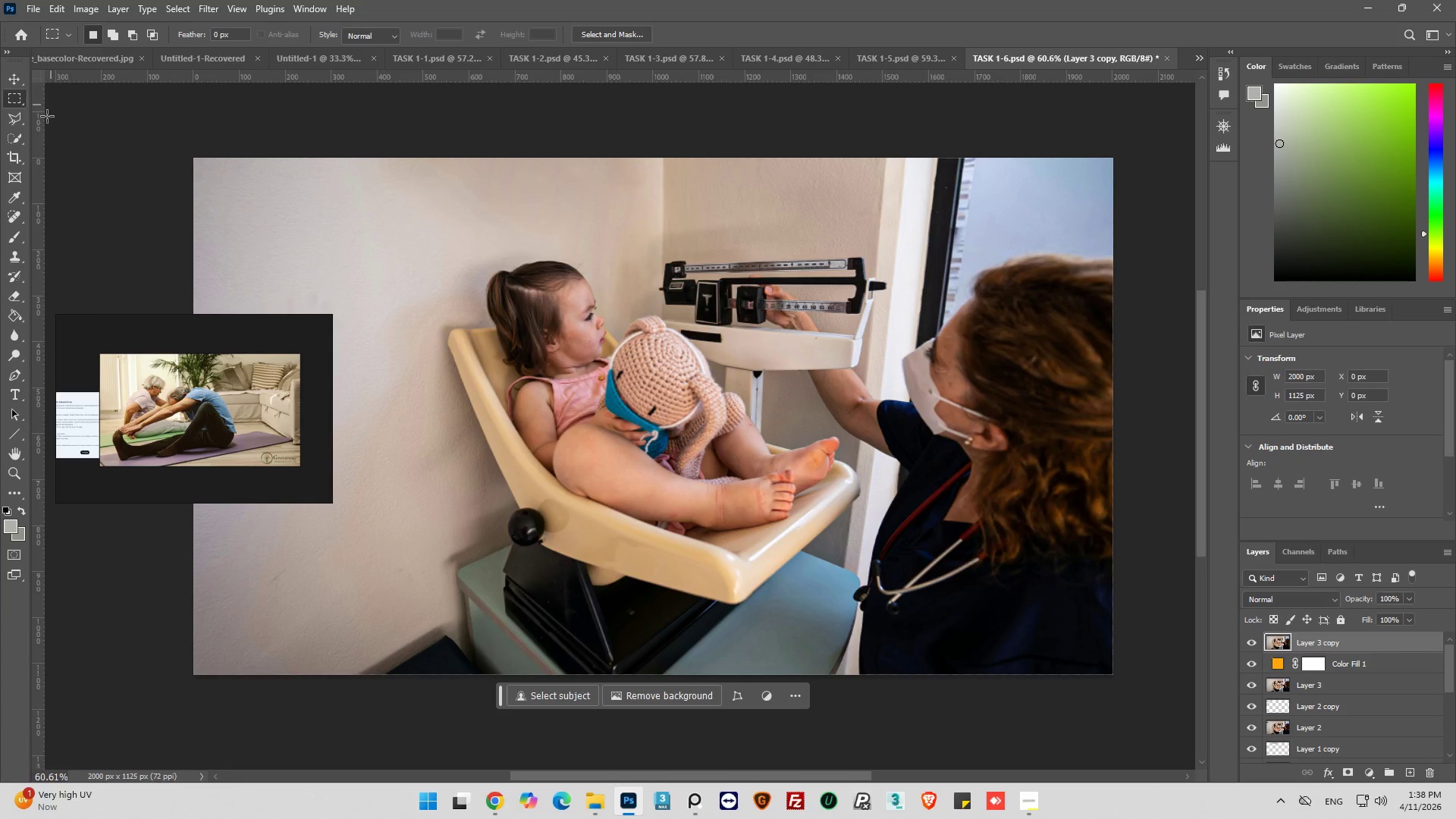 
left_click_drag(start_coordinate=[14, 136], to_coordinate=[73, 163])
 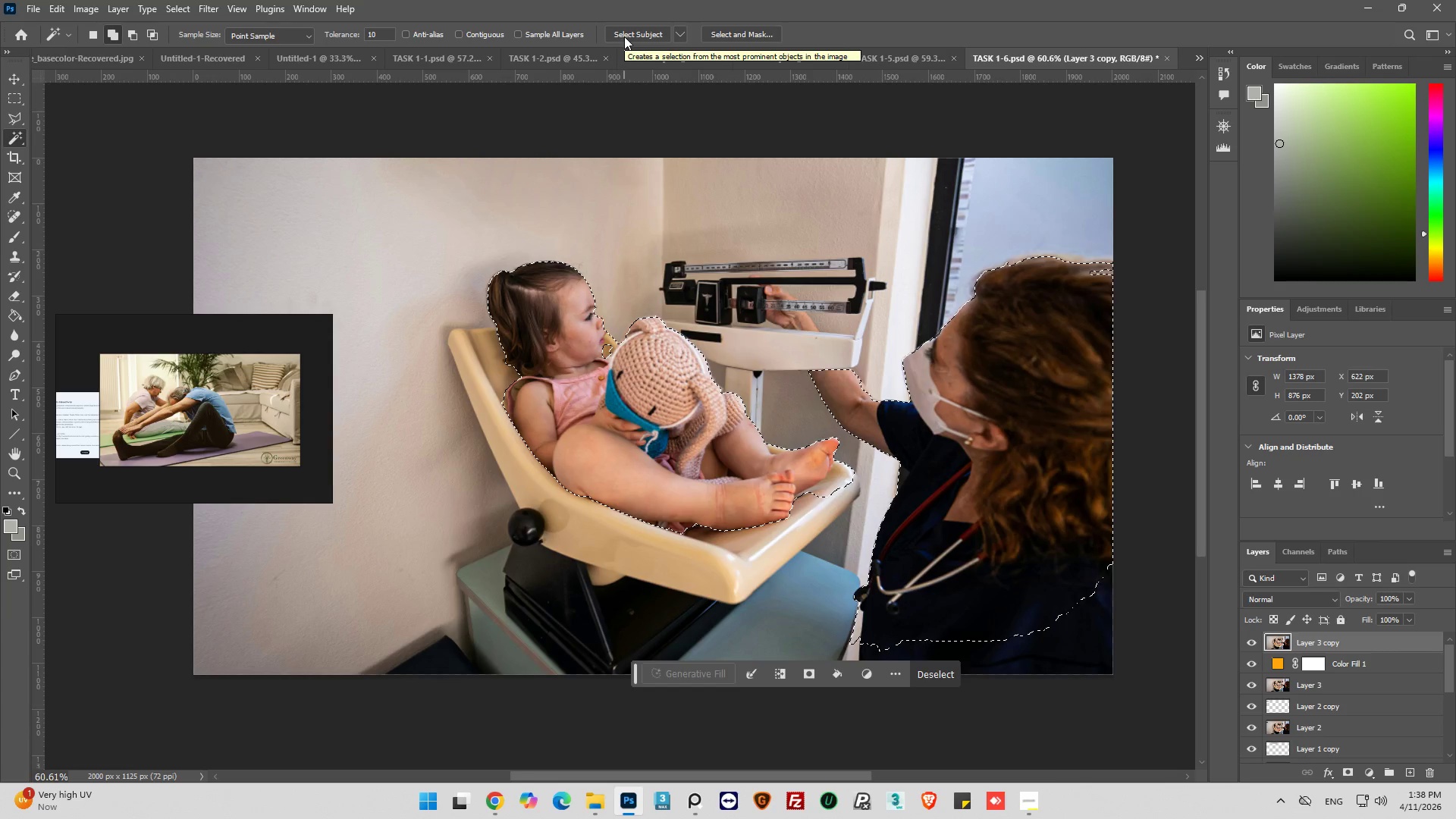 
wait(11.72)
 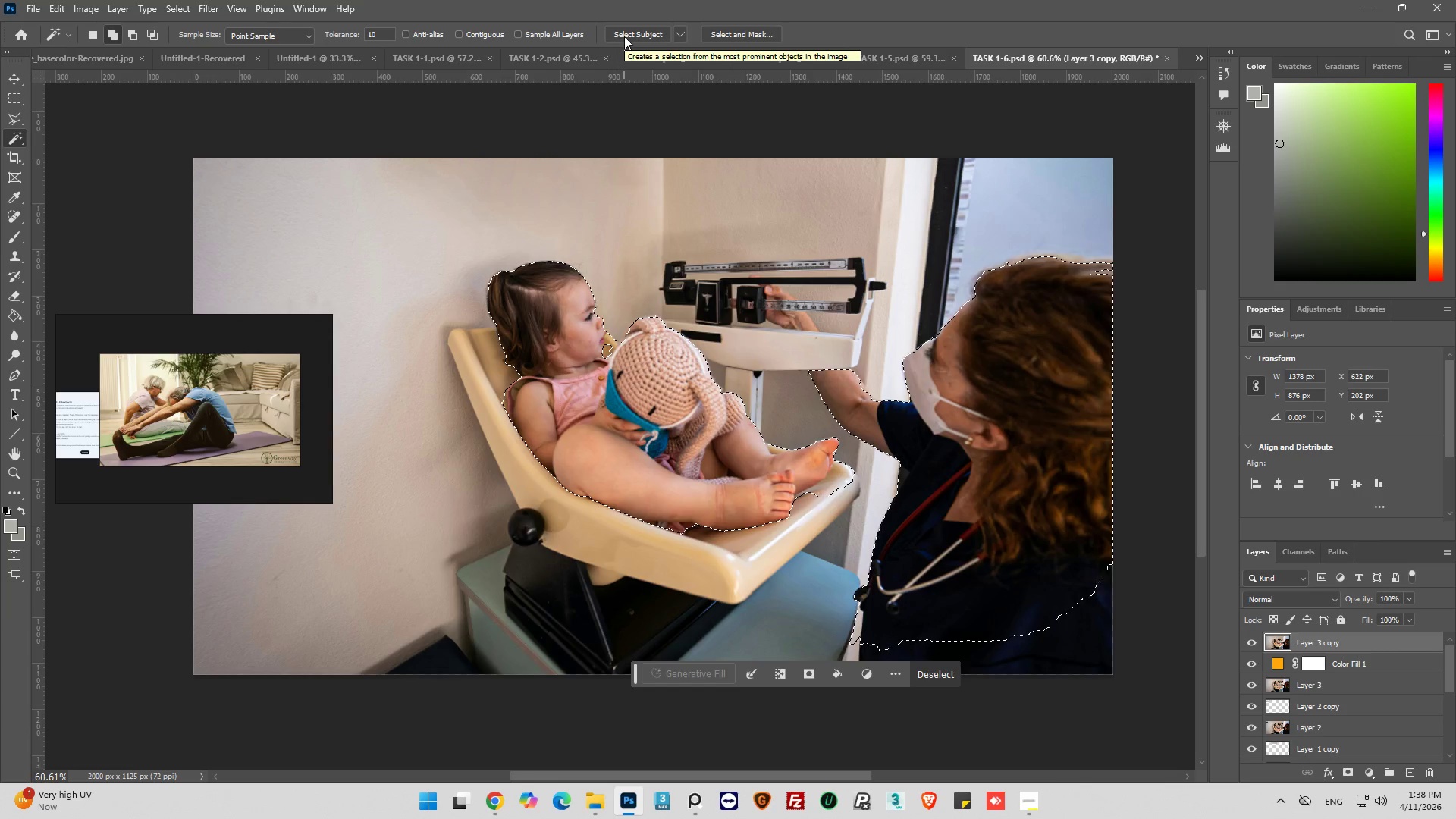 
hold_key(key=AltLeft, duration=1.22)
scroll: coordinate [815, 327], scroll_direction: up, amount: 6.0
 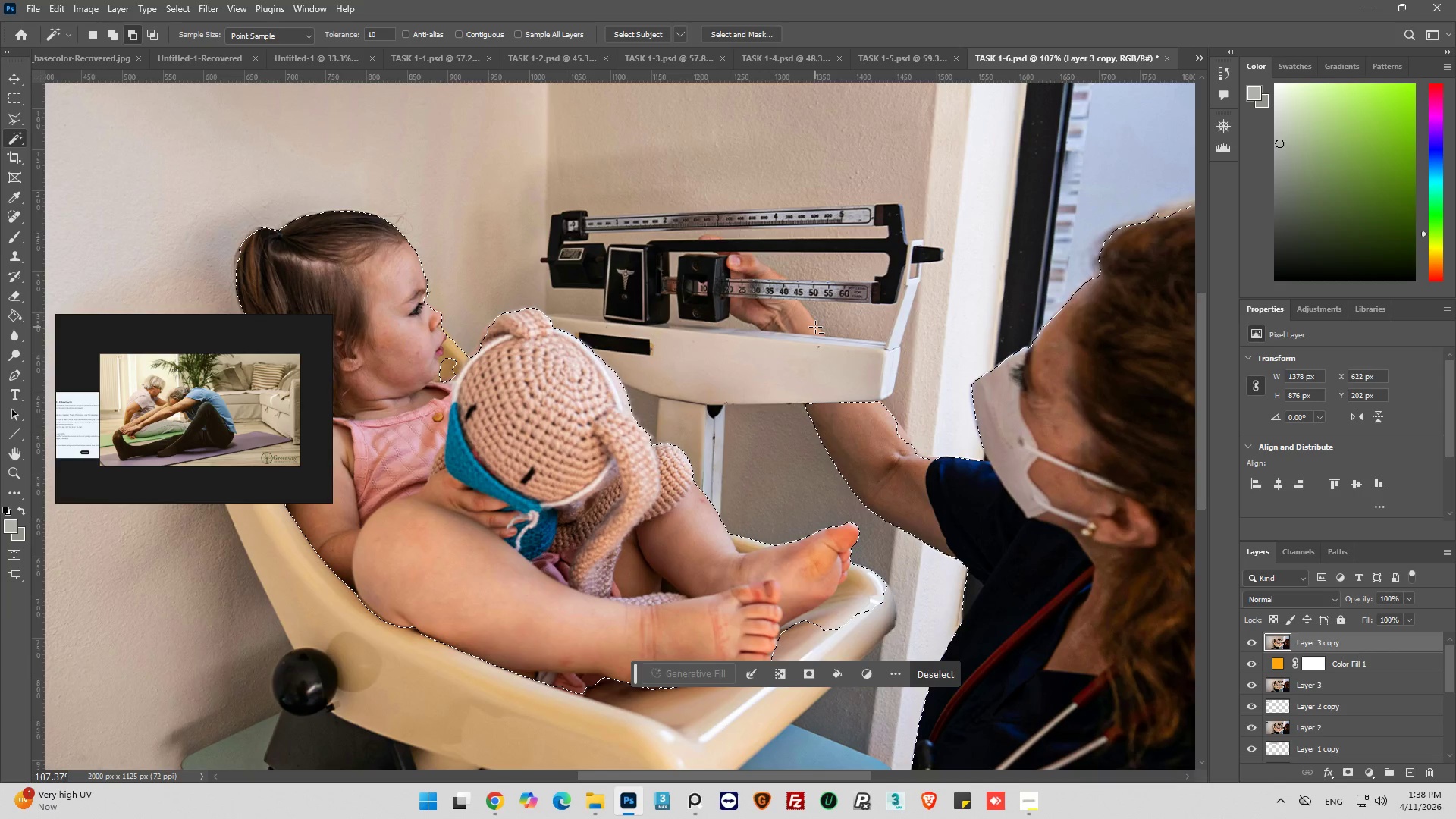 
hold_key(key=AltLeft, duration=1.31)
 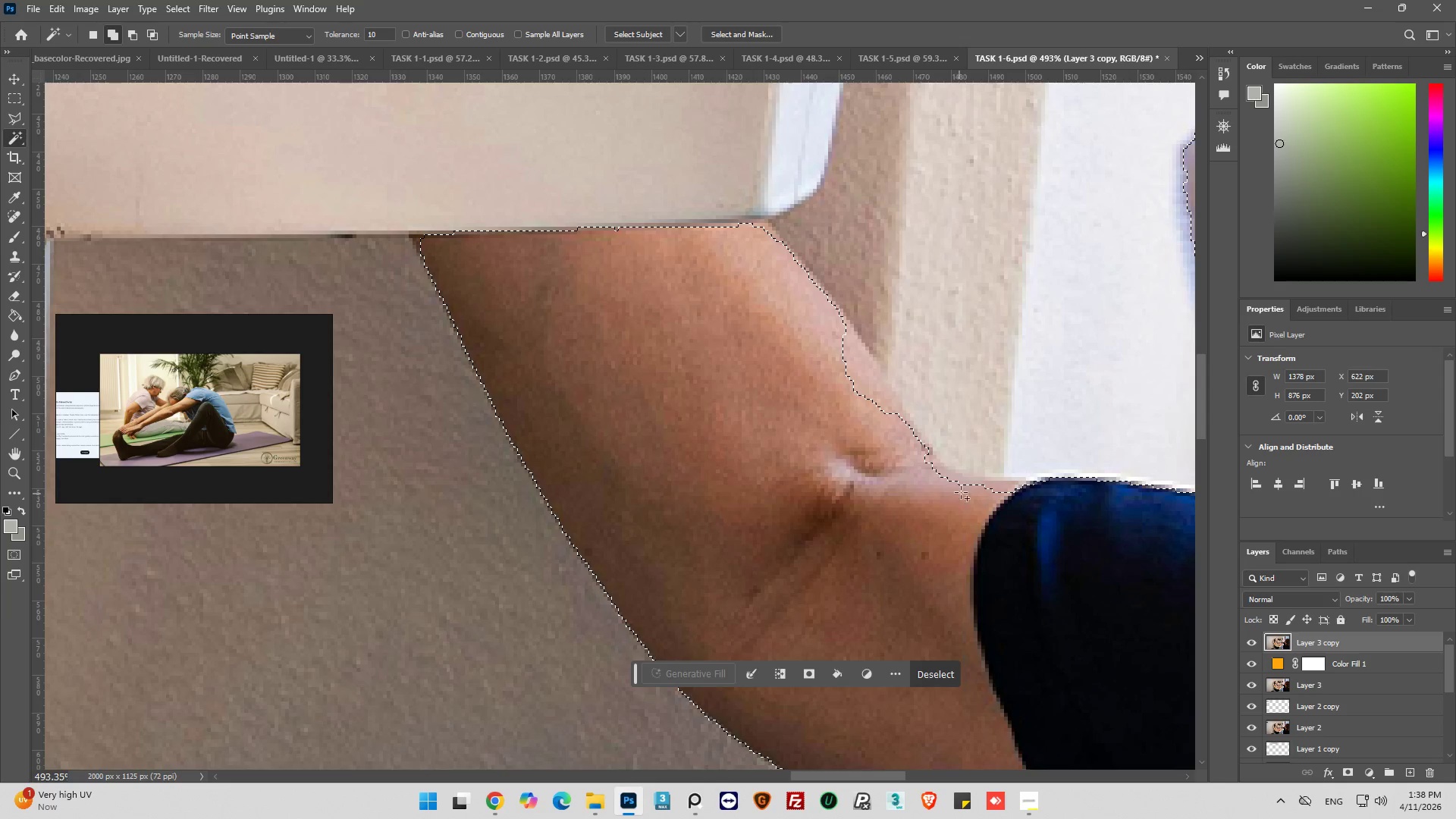 
scroll: coordinate [815, 327], scroll_direction: down, amount: 1.0
 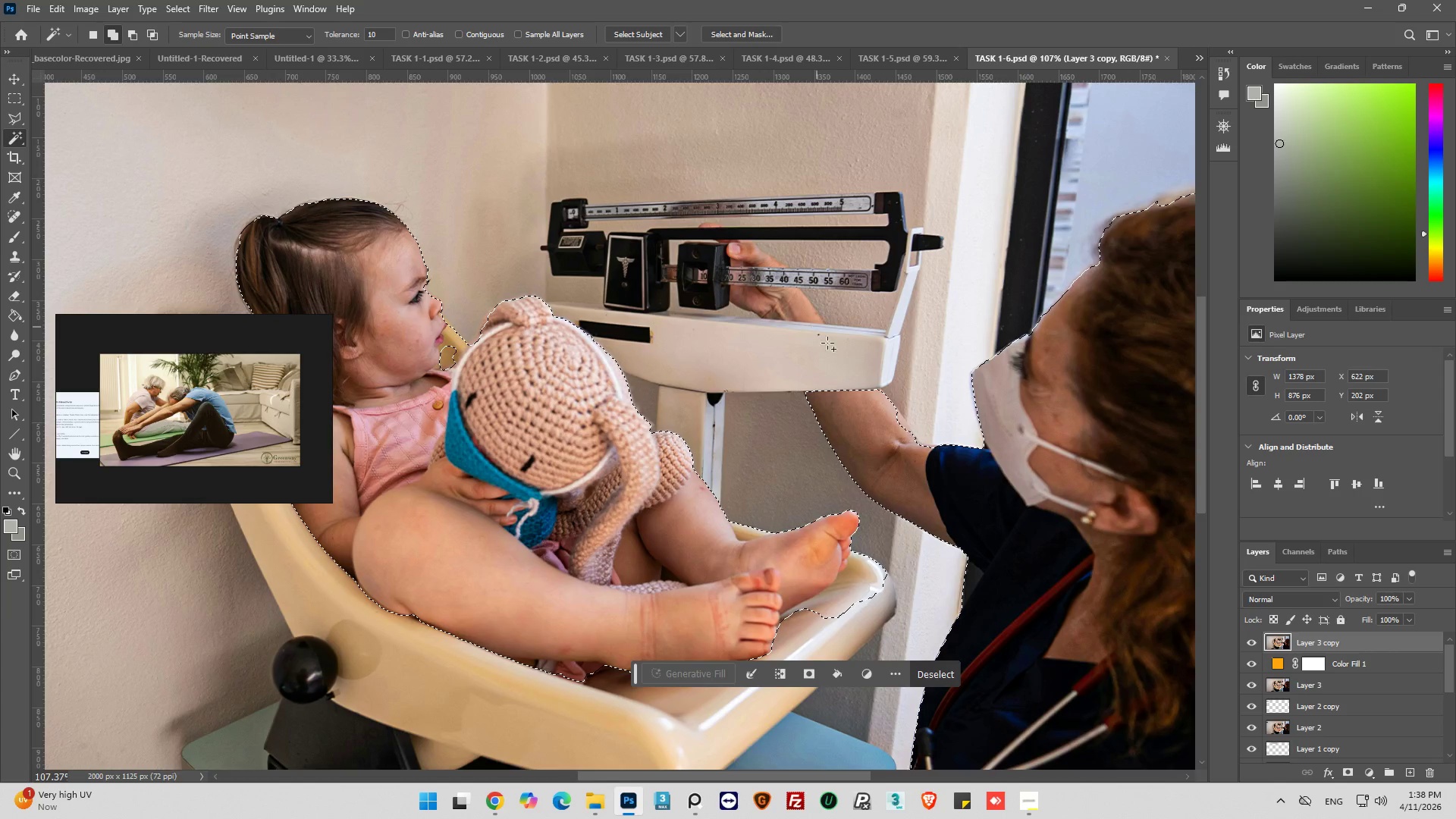 
hold_key(key=ShiftLeft, duration=1.5)
 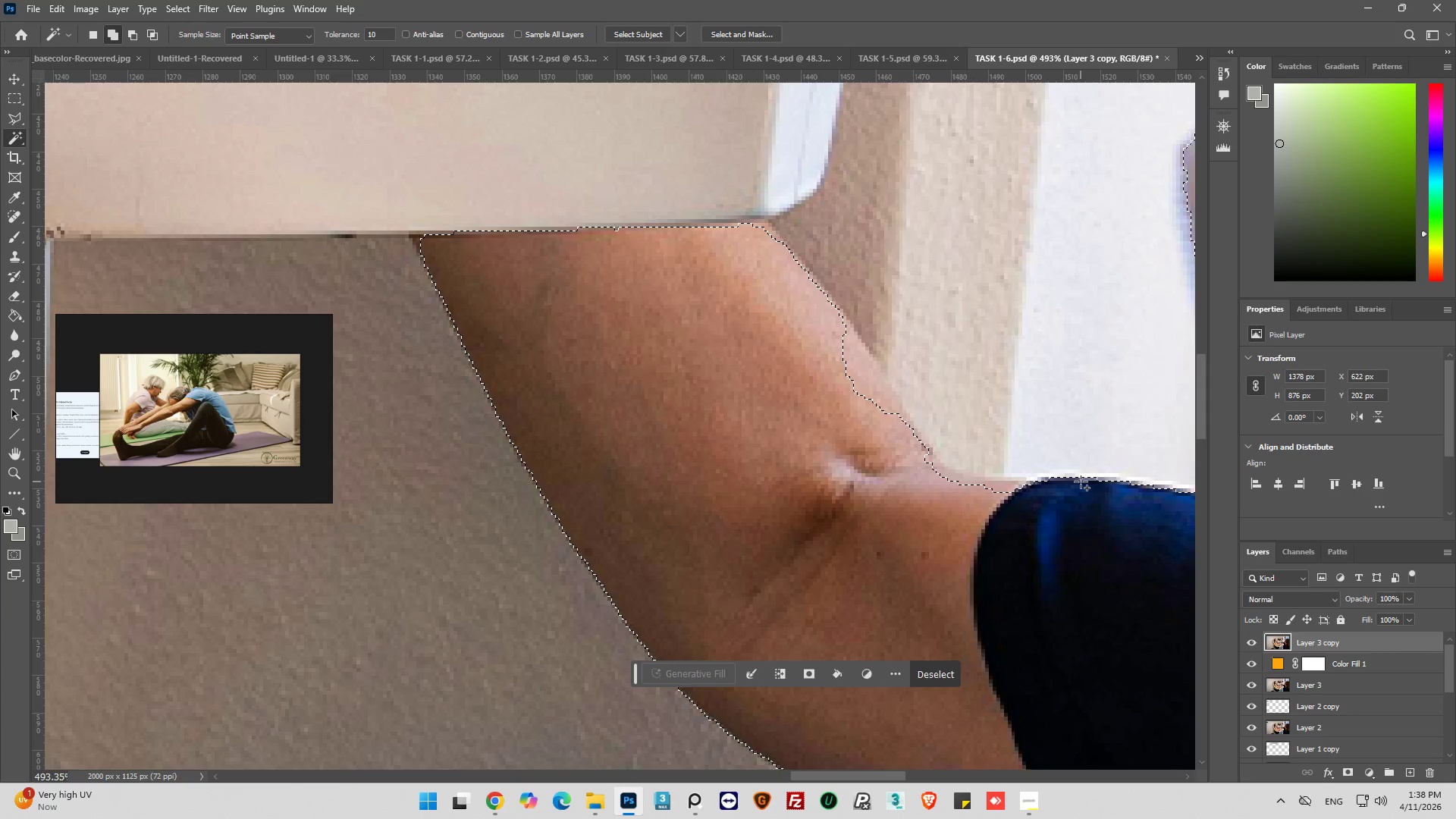 
scroll: coordinate [886, 400], scroll_direction: up, amount: 16.0
 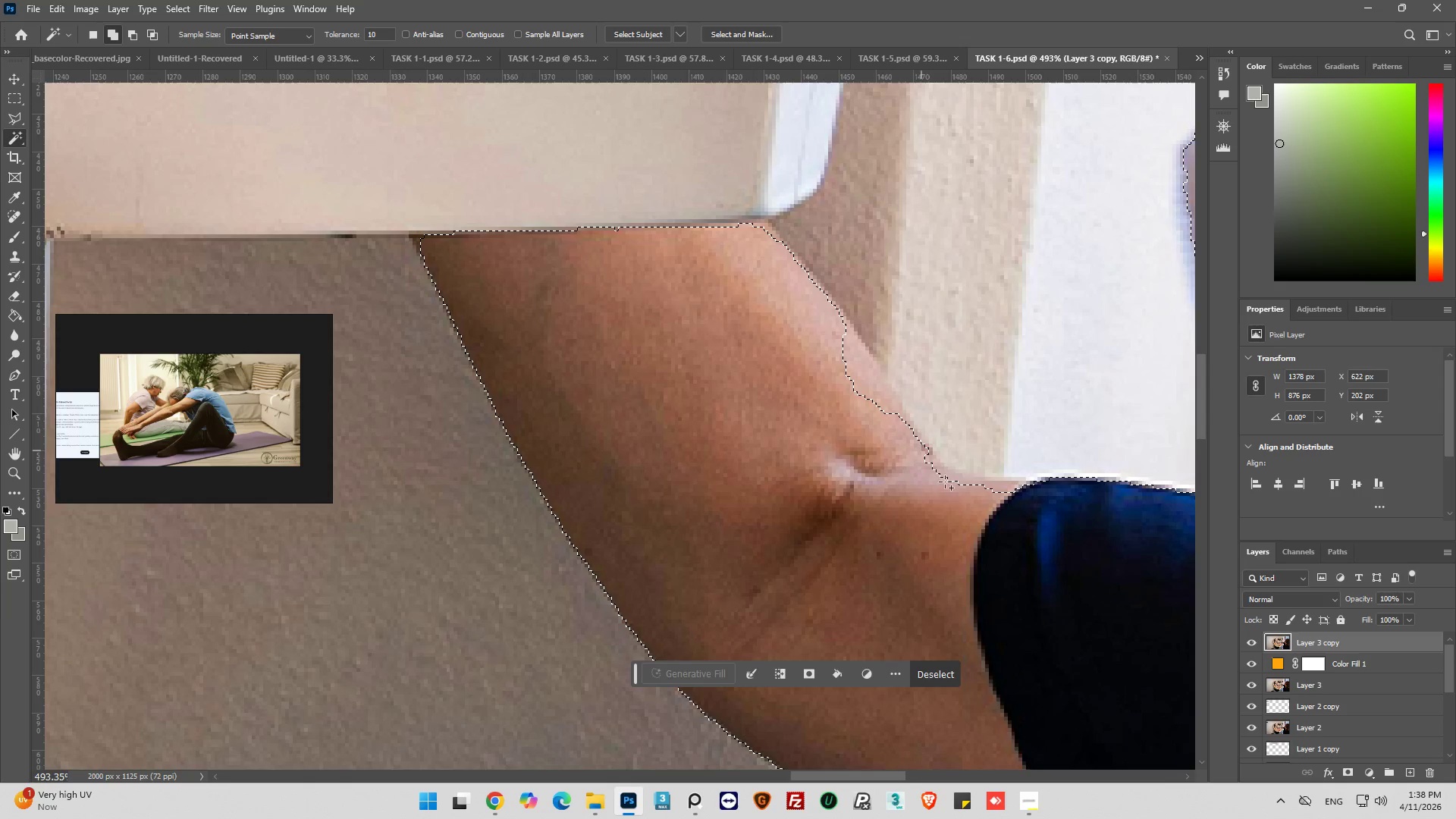 
hold_key(key=ShiftLeft, duration=1.5)
left_click([1078, 481])
 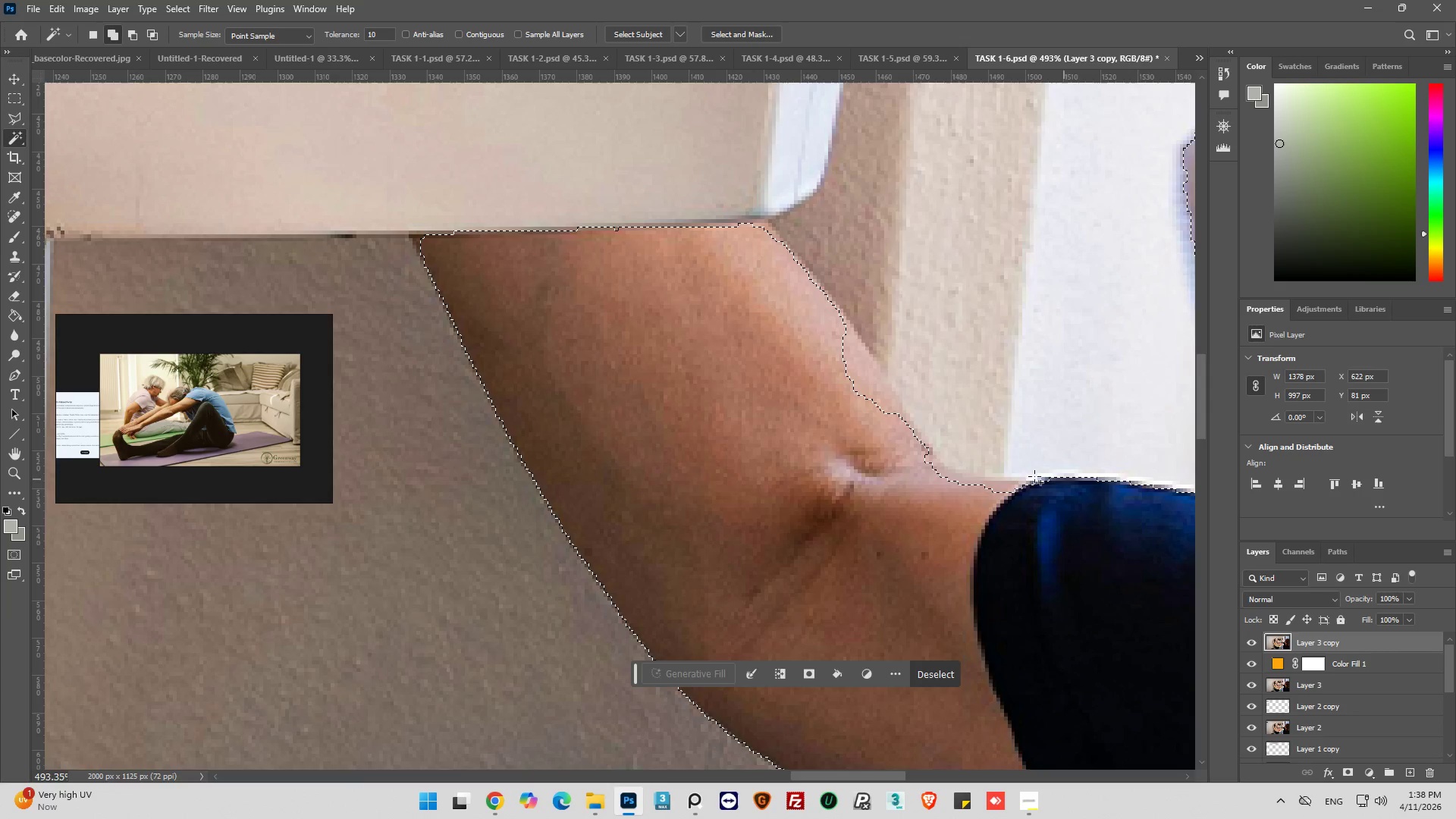 
hold_key(key=ShiftLeft, duration=0.88)
 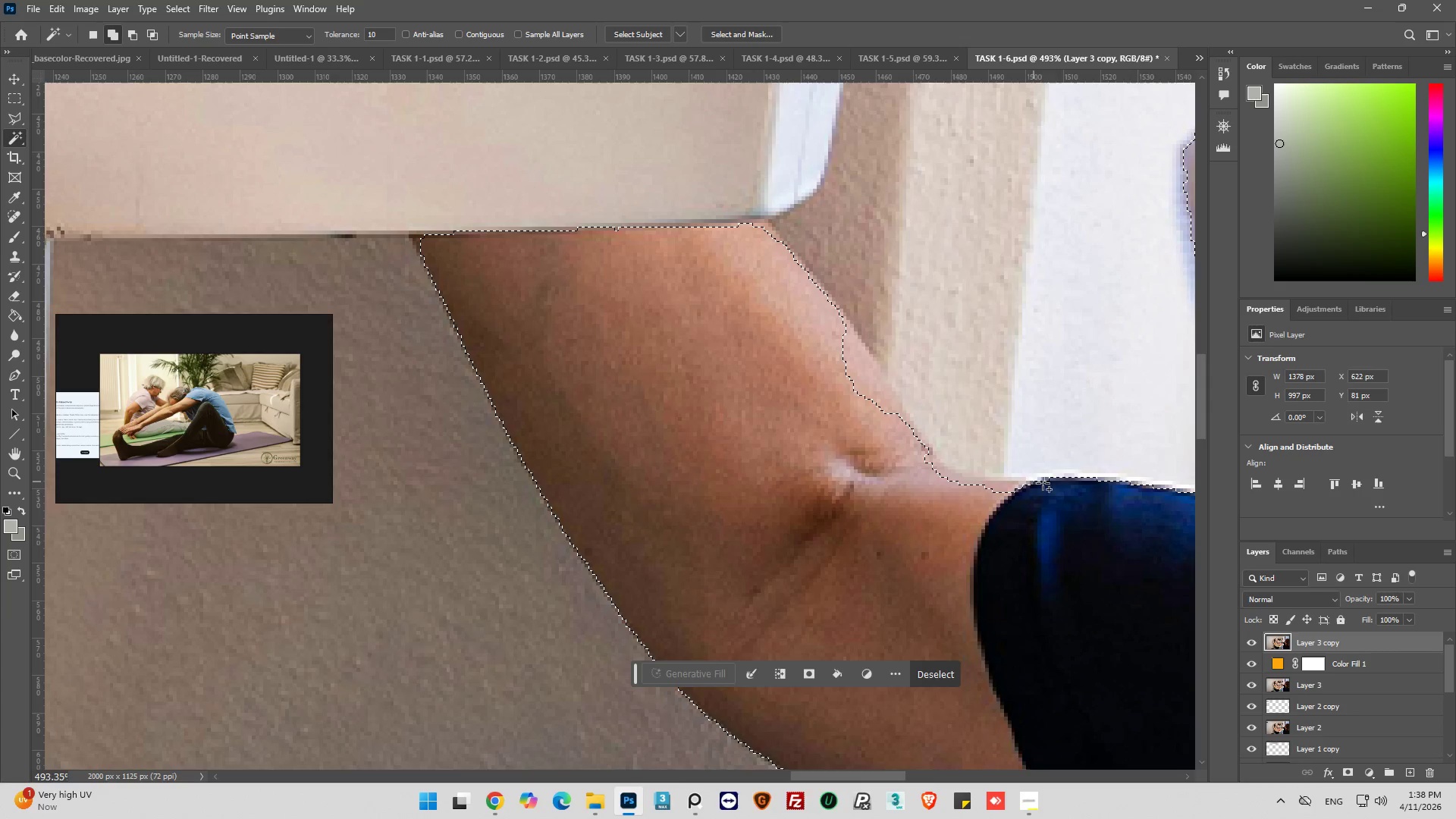 
hold_key(key=ShiftLeft, duration=0.55)
 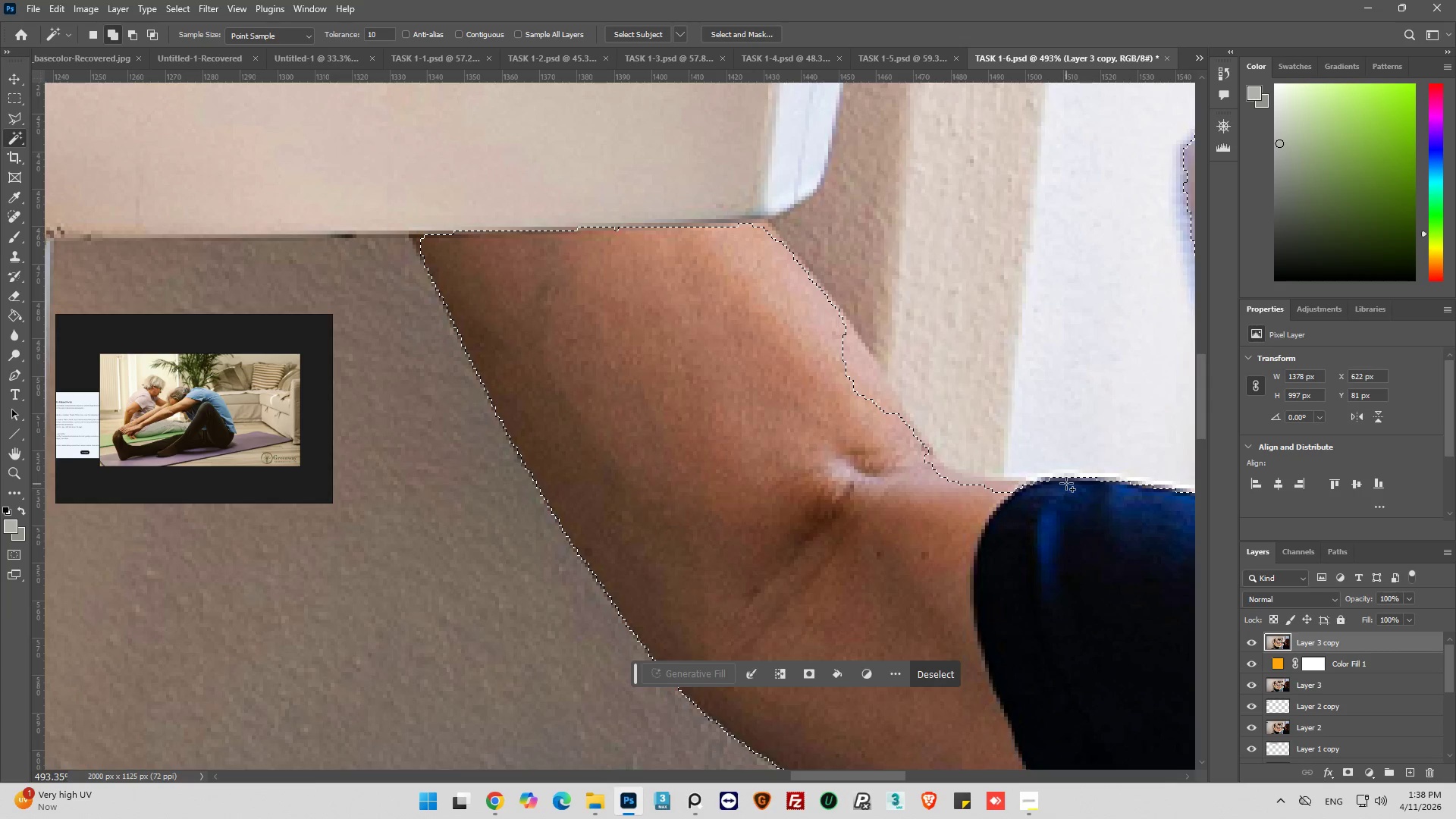 
hold_key(key=ShiftLeft, duration=1.52)
left_click_drag(start_coordinate=[1005, 479], to_coordinate=[999, 478])
 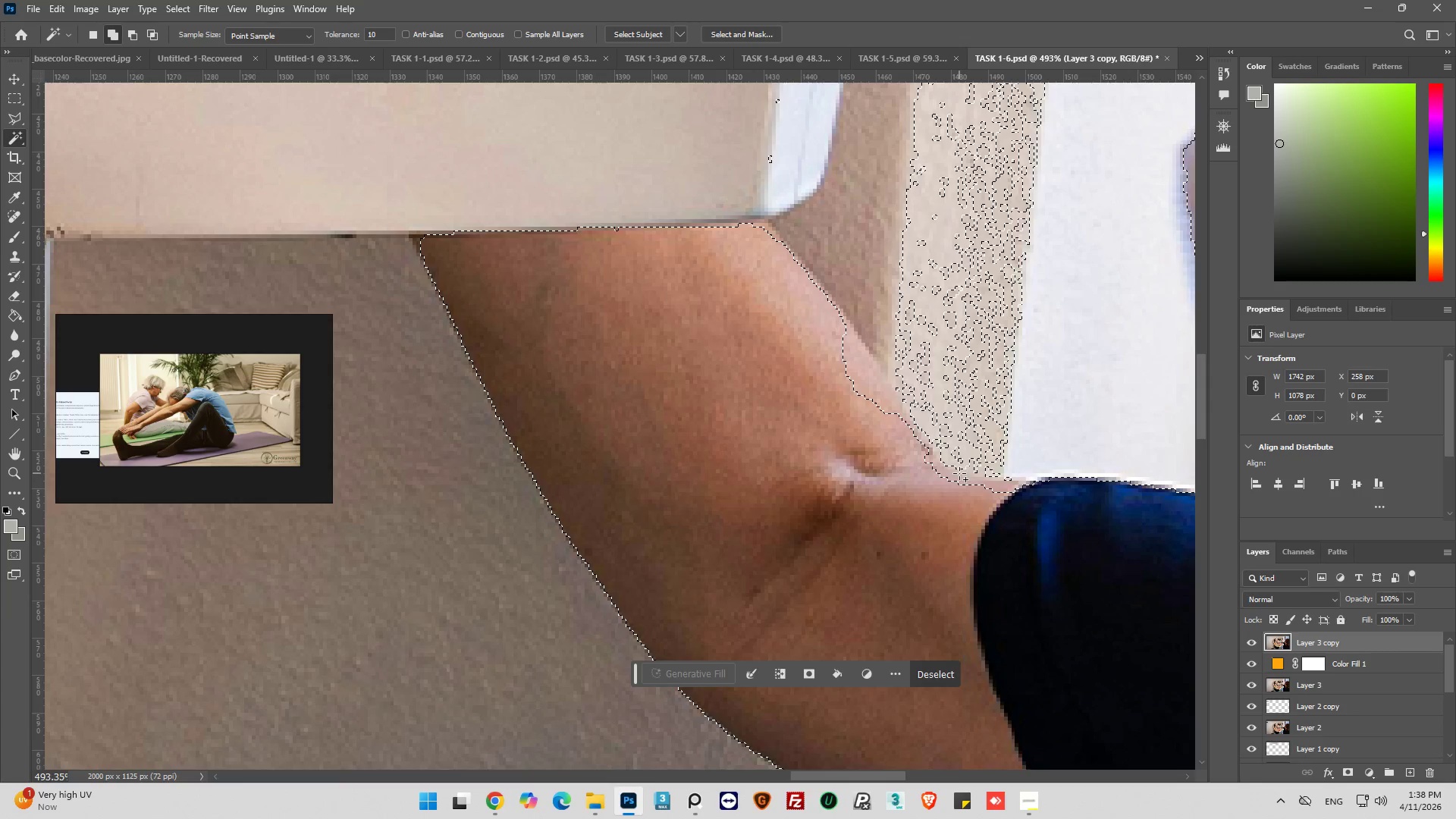 
key(Shift+ShiftLeft)
 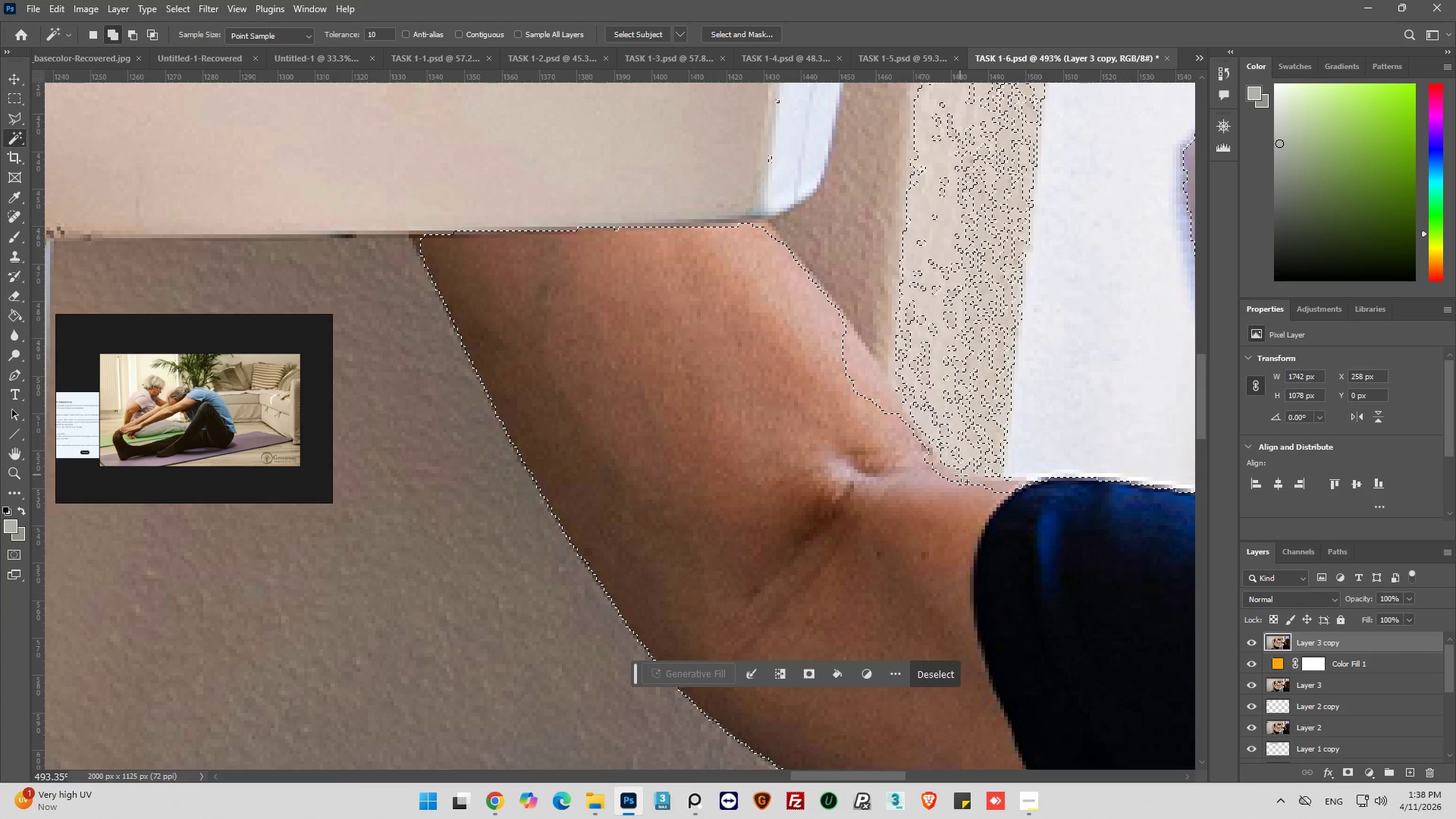 
key(Control+Z)
 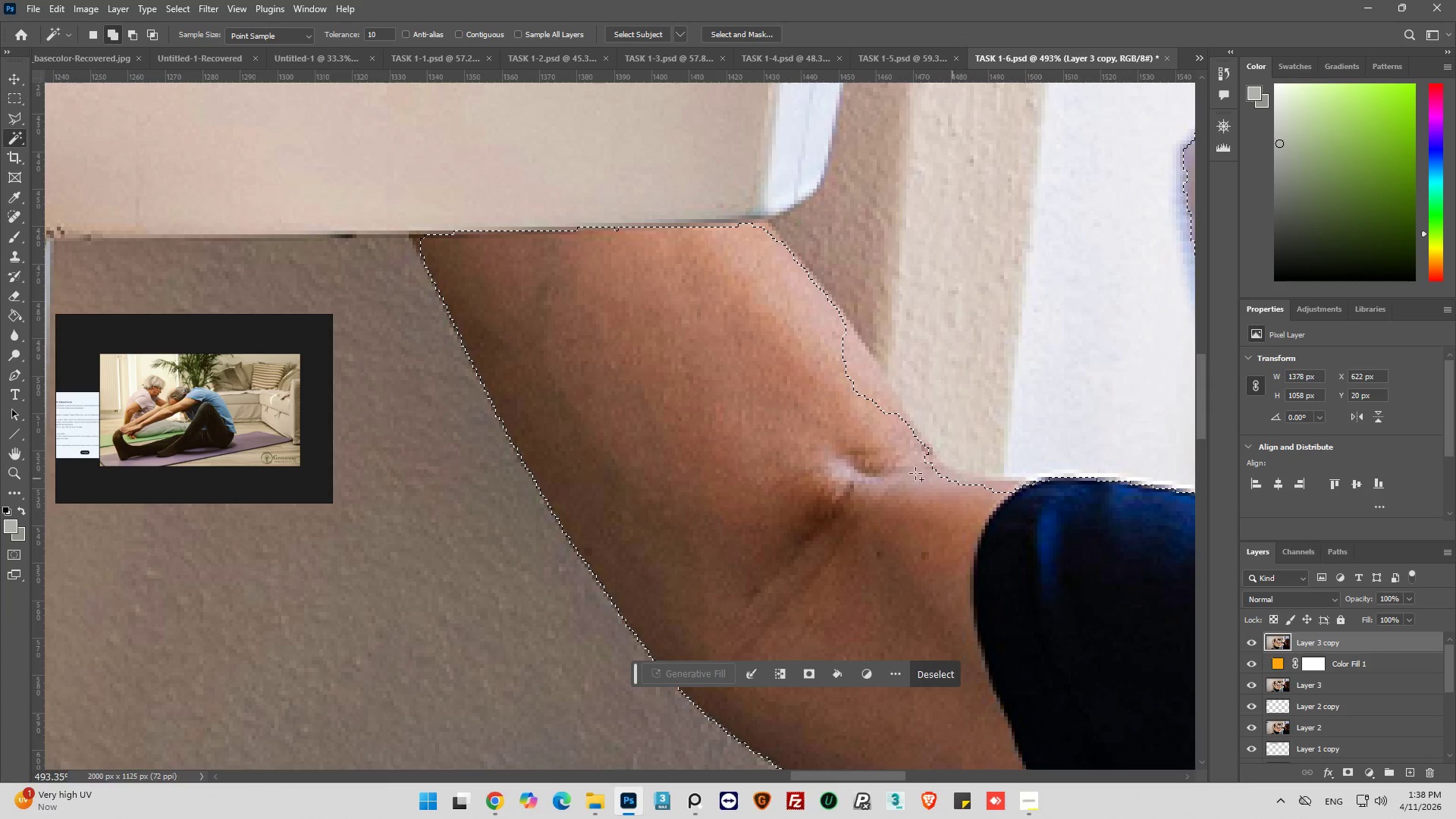 
hold_key(key=AltLeft, duration=0.98)
scroll: coordinate [843, 462], scroll_direction: down, amount: 17.0
 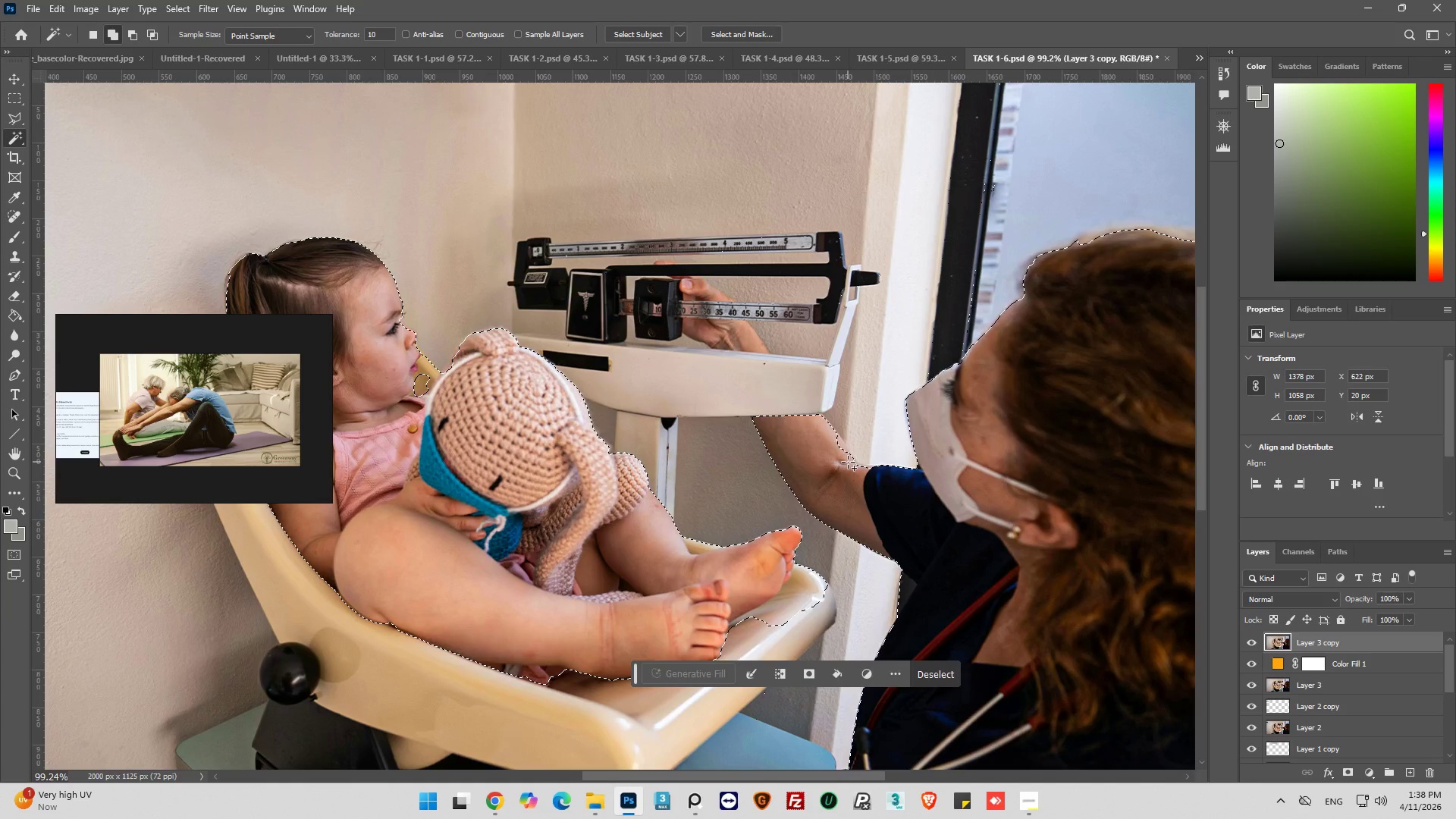 
key(Control+Z)
 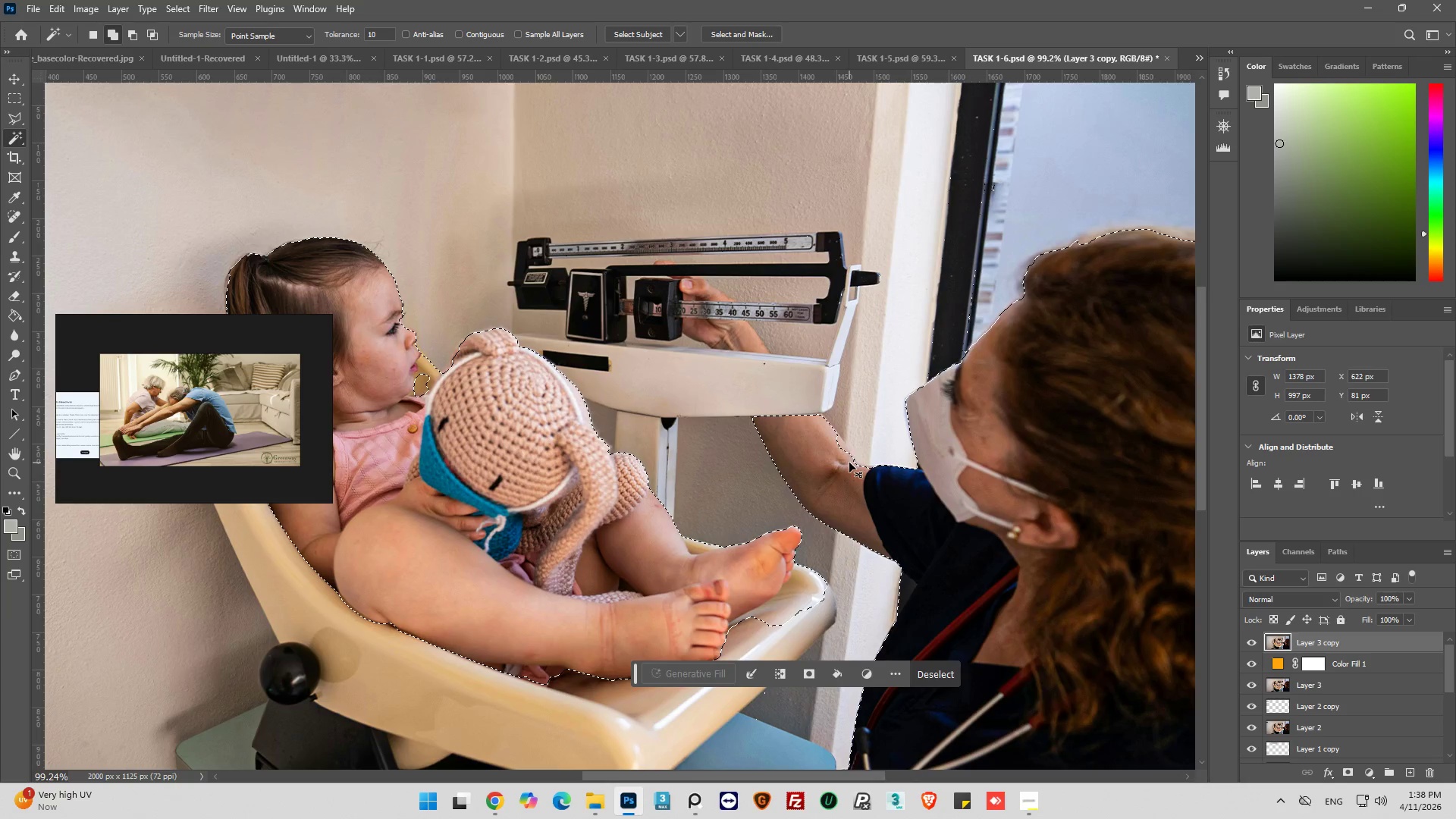 
key(Control+Z)
 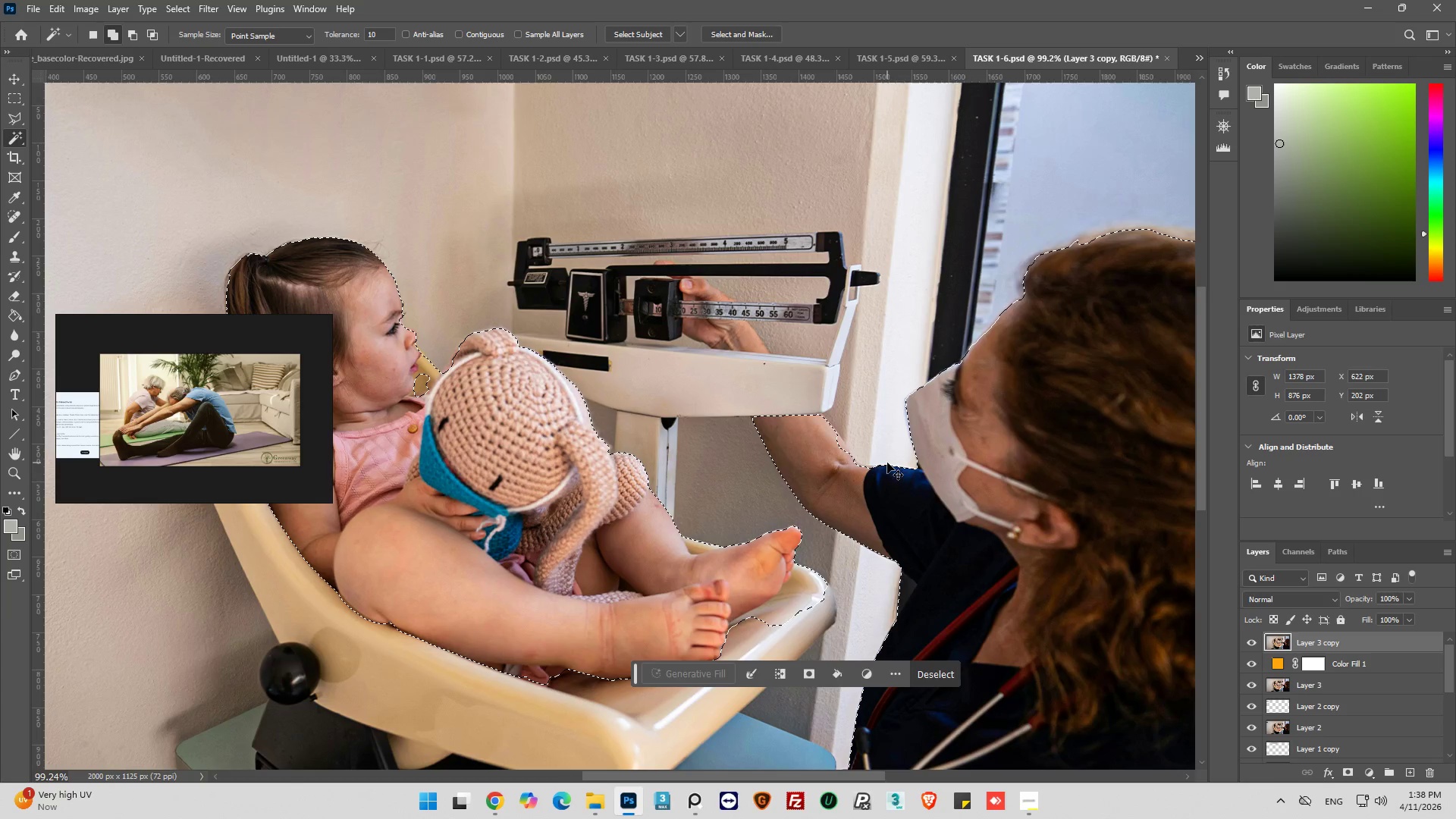 
key(Control+Z)
 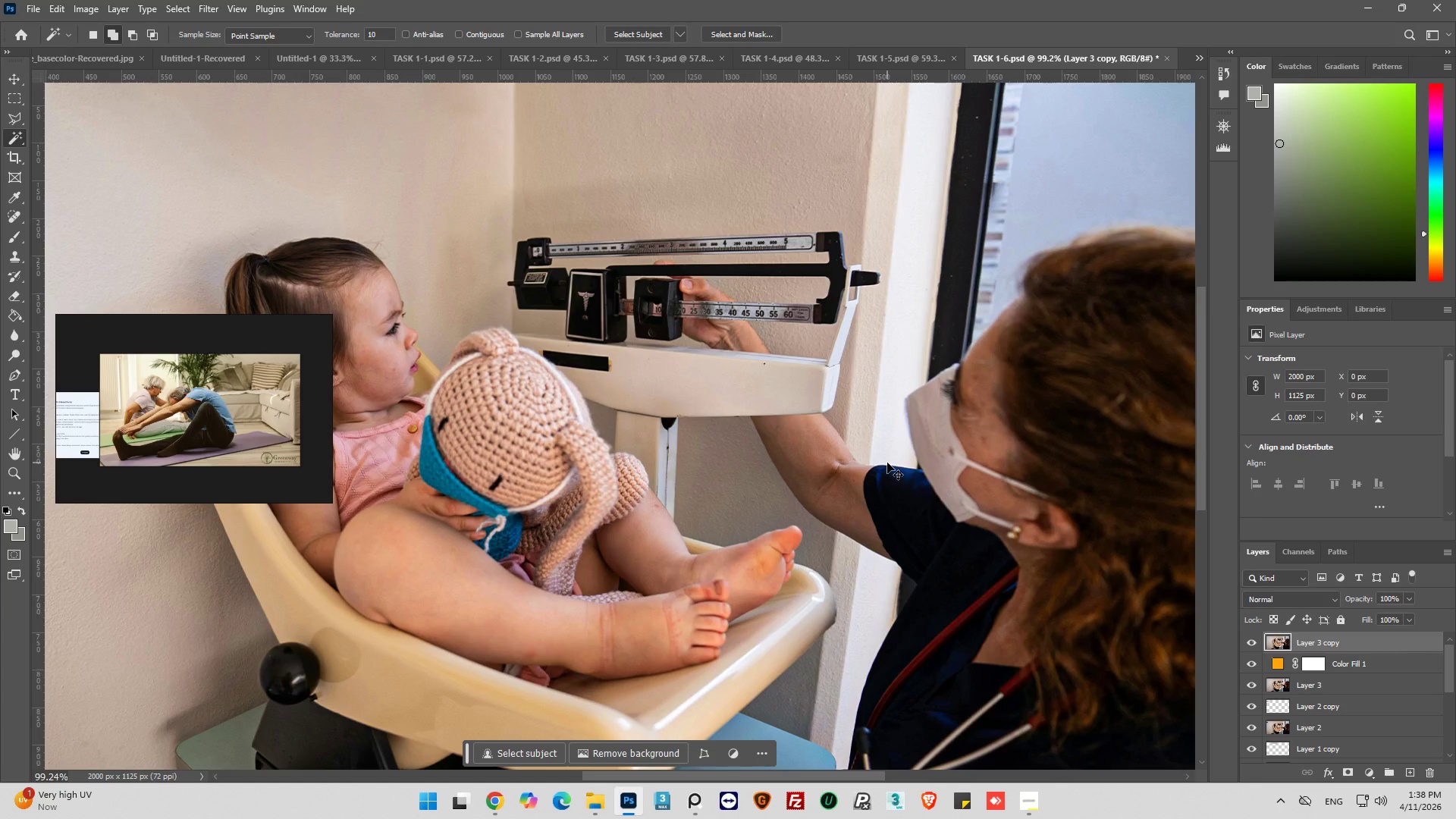 
key(Control+Shift+Z)
 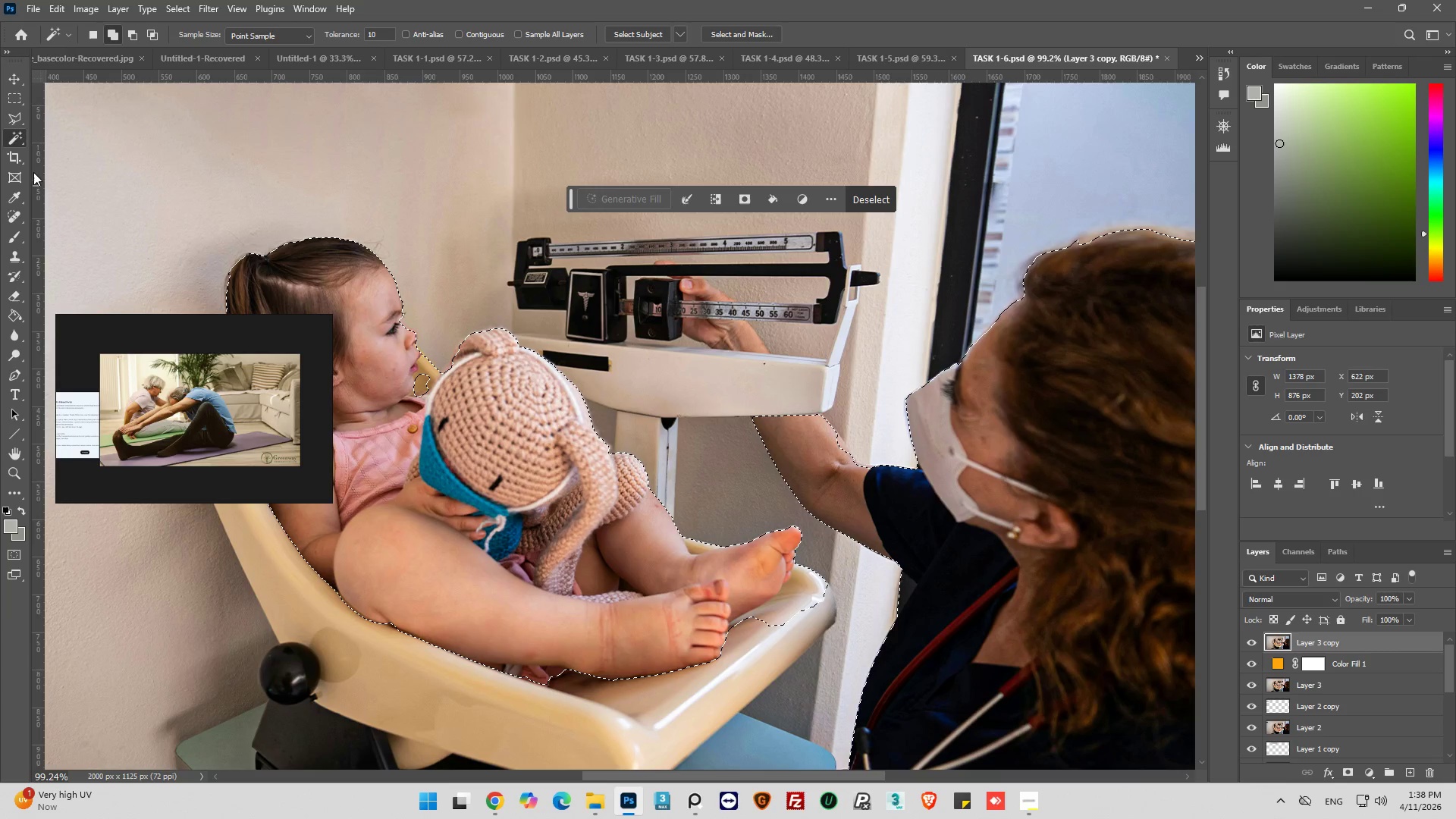 
left_click([14, 120])
 